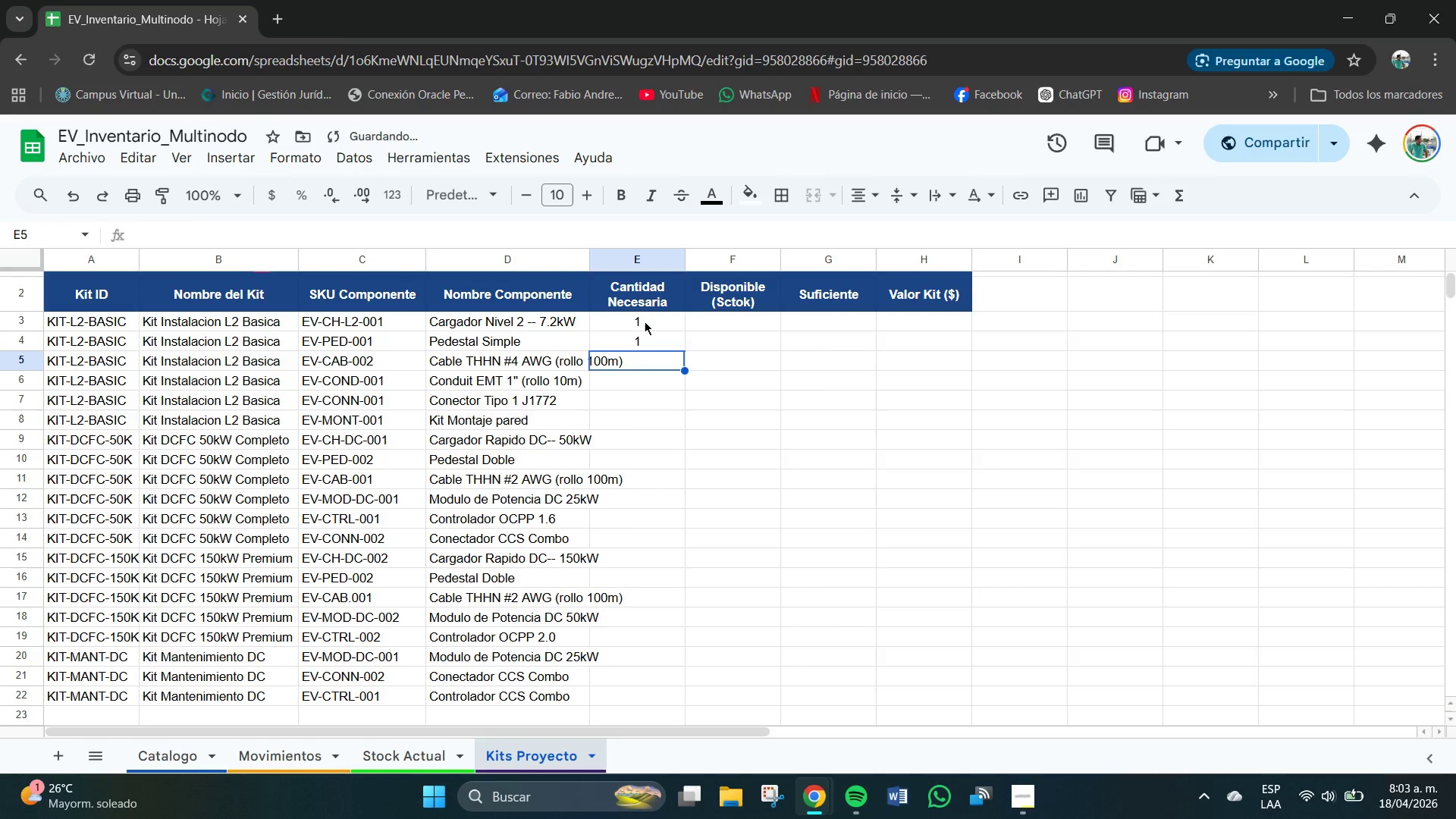 
key(Numpad2)
 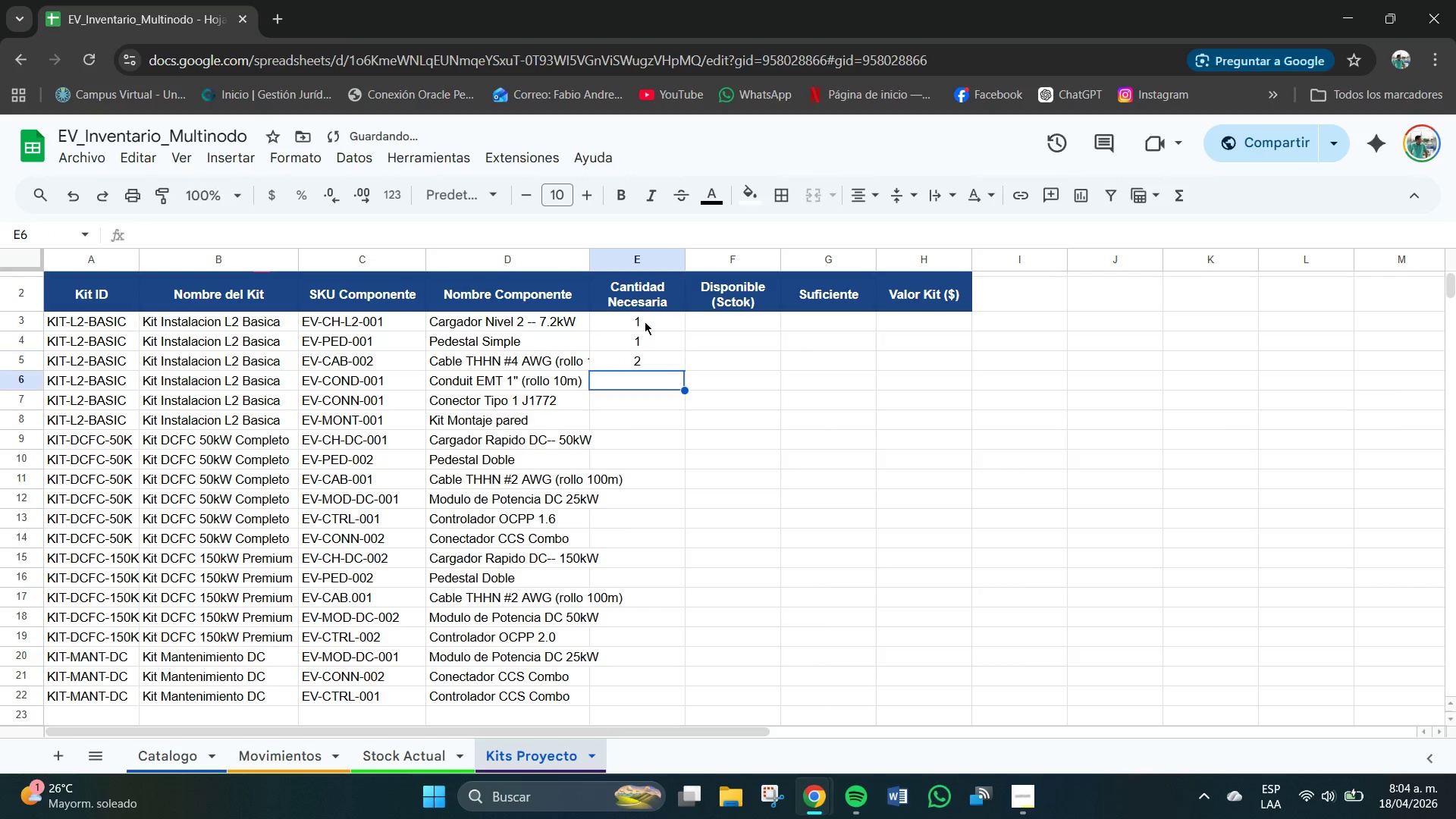 
key(NumpadEnter)
 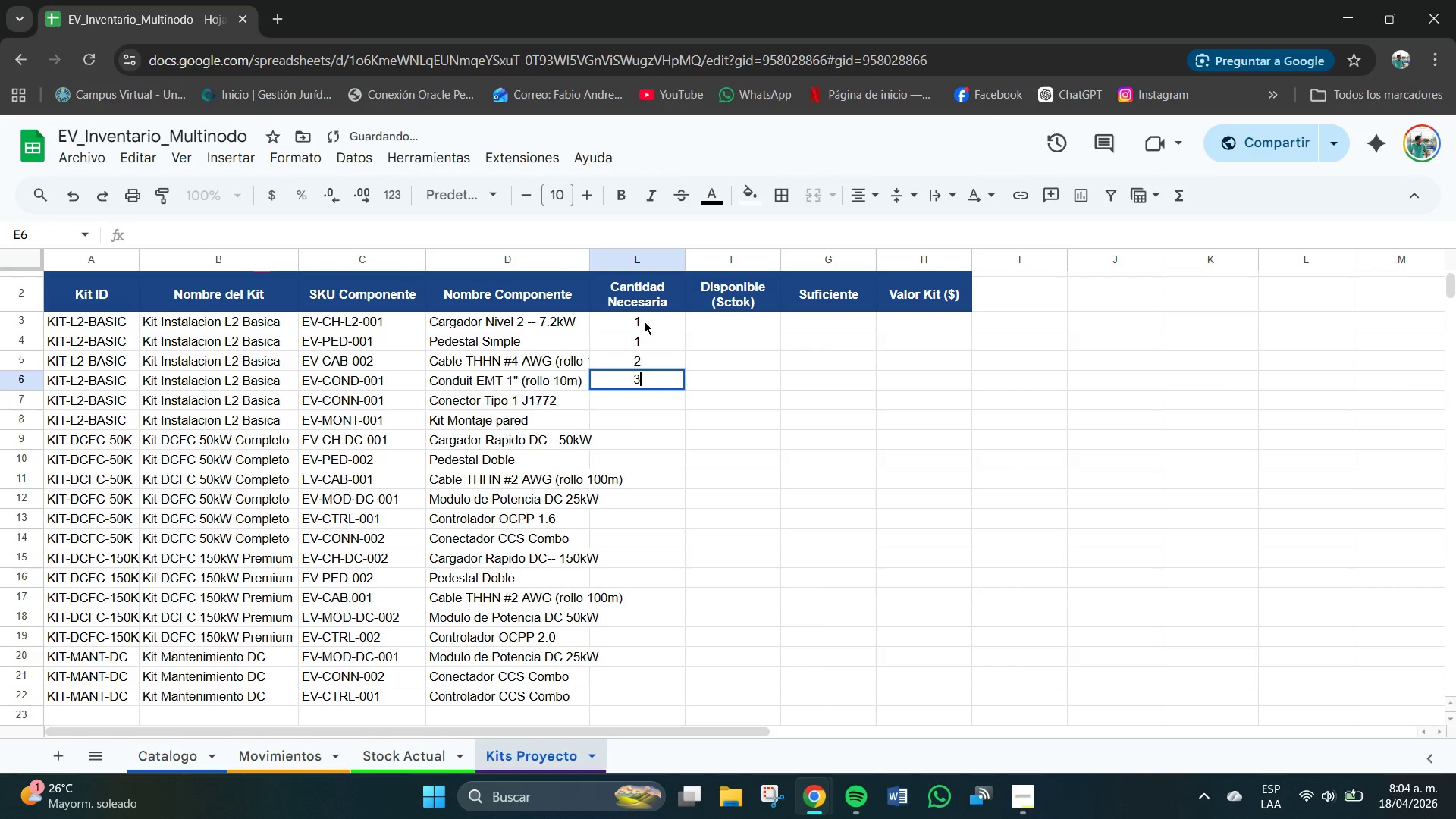 
key(Numpad3)
 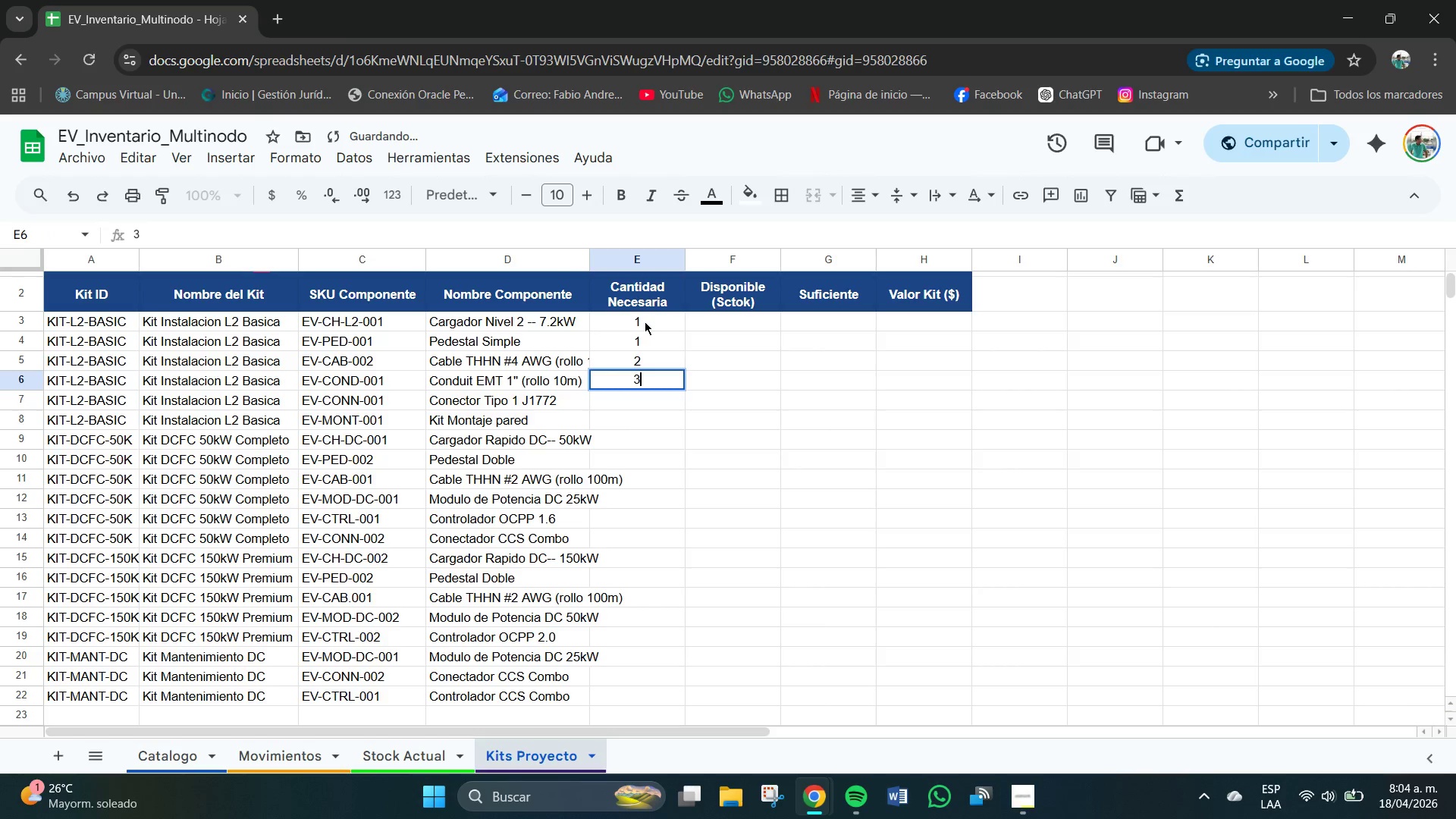 
key(NumpadEnter)
 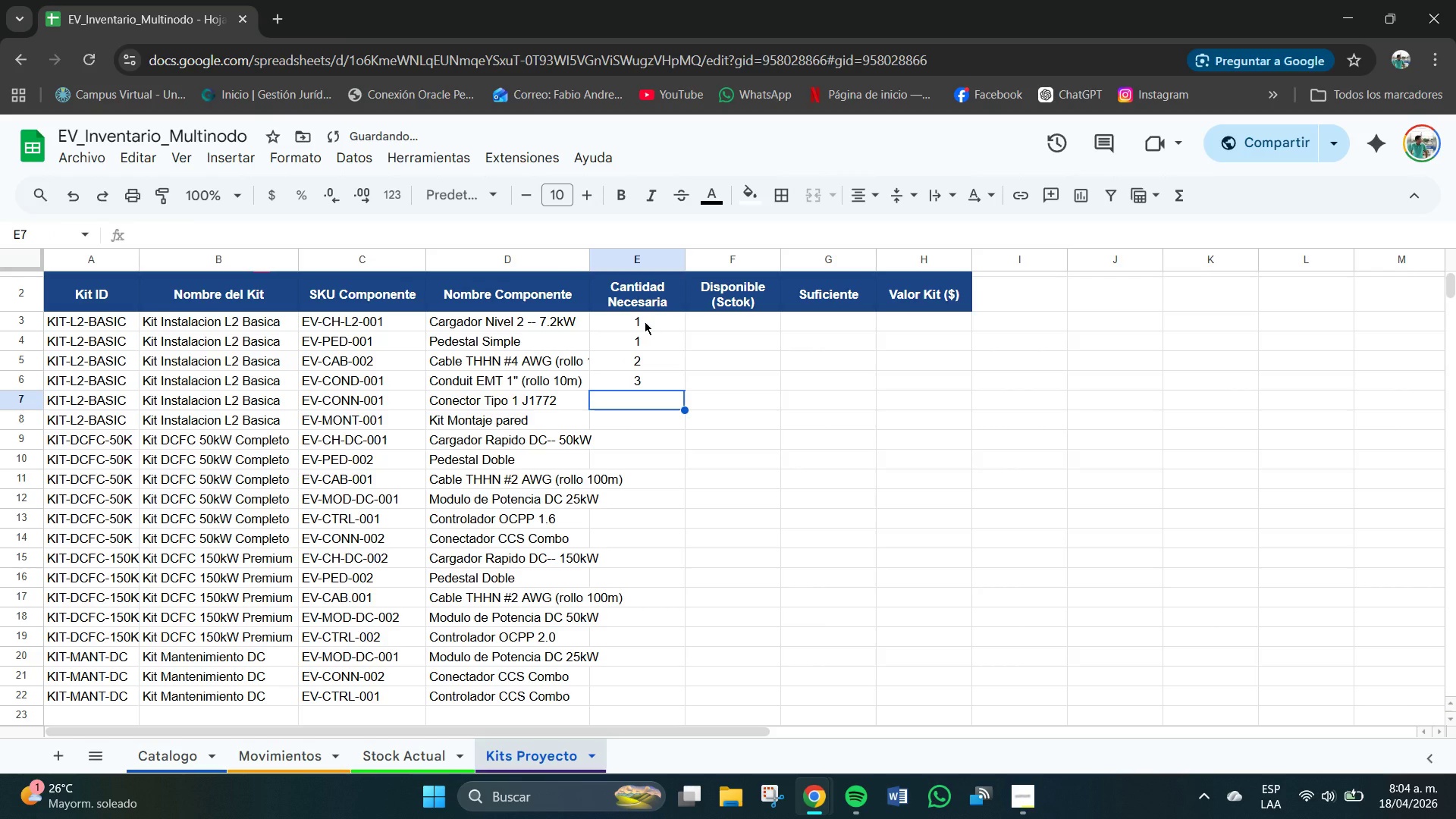 
key(Numpad1)
 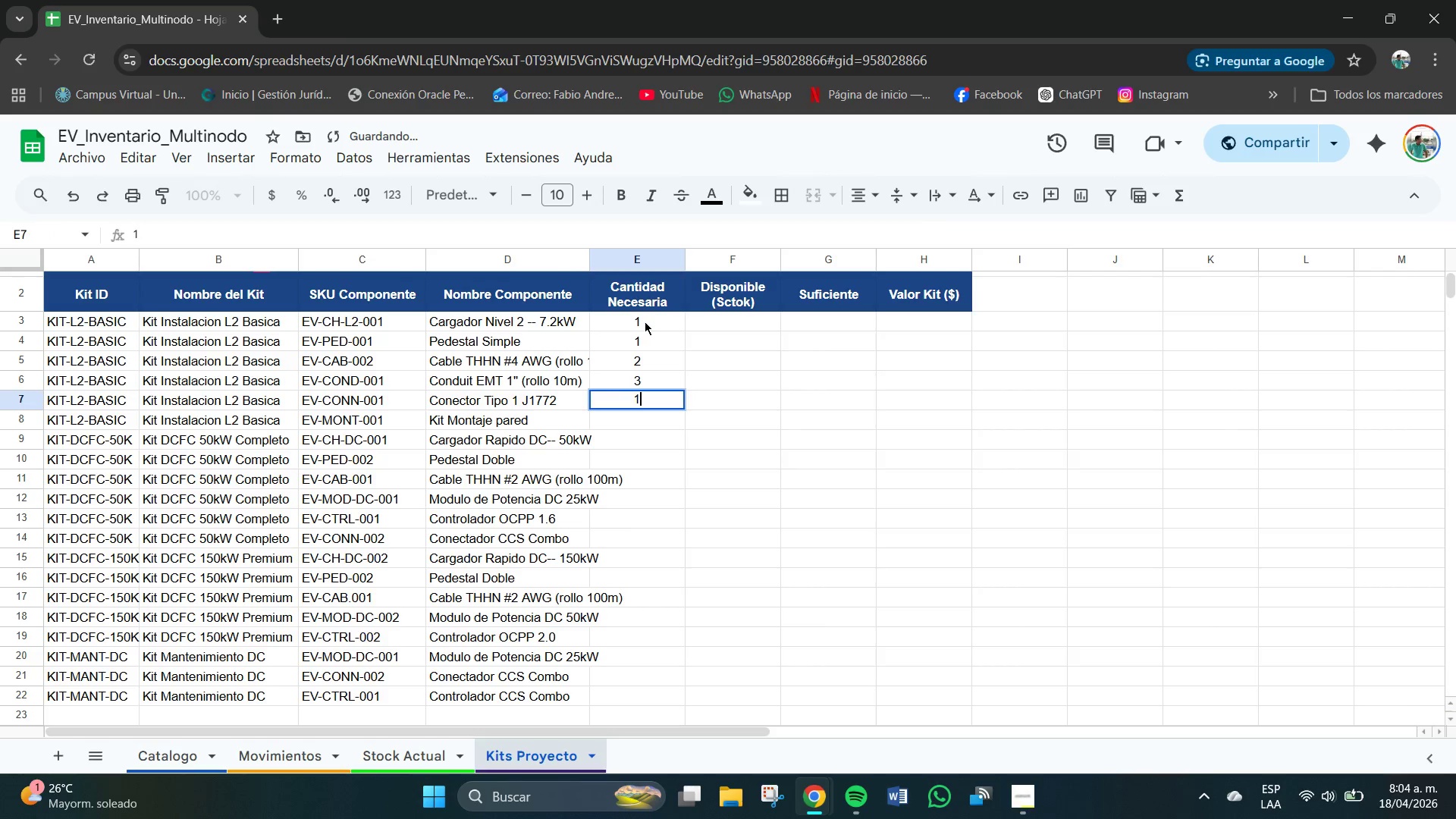 
key(NumpadEnter)
 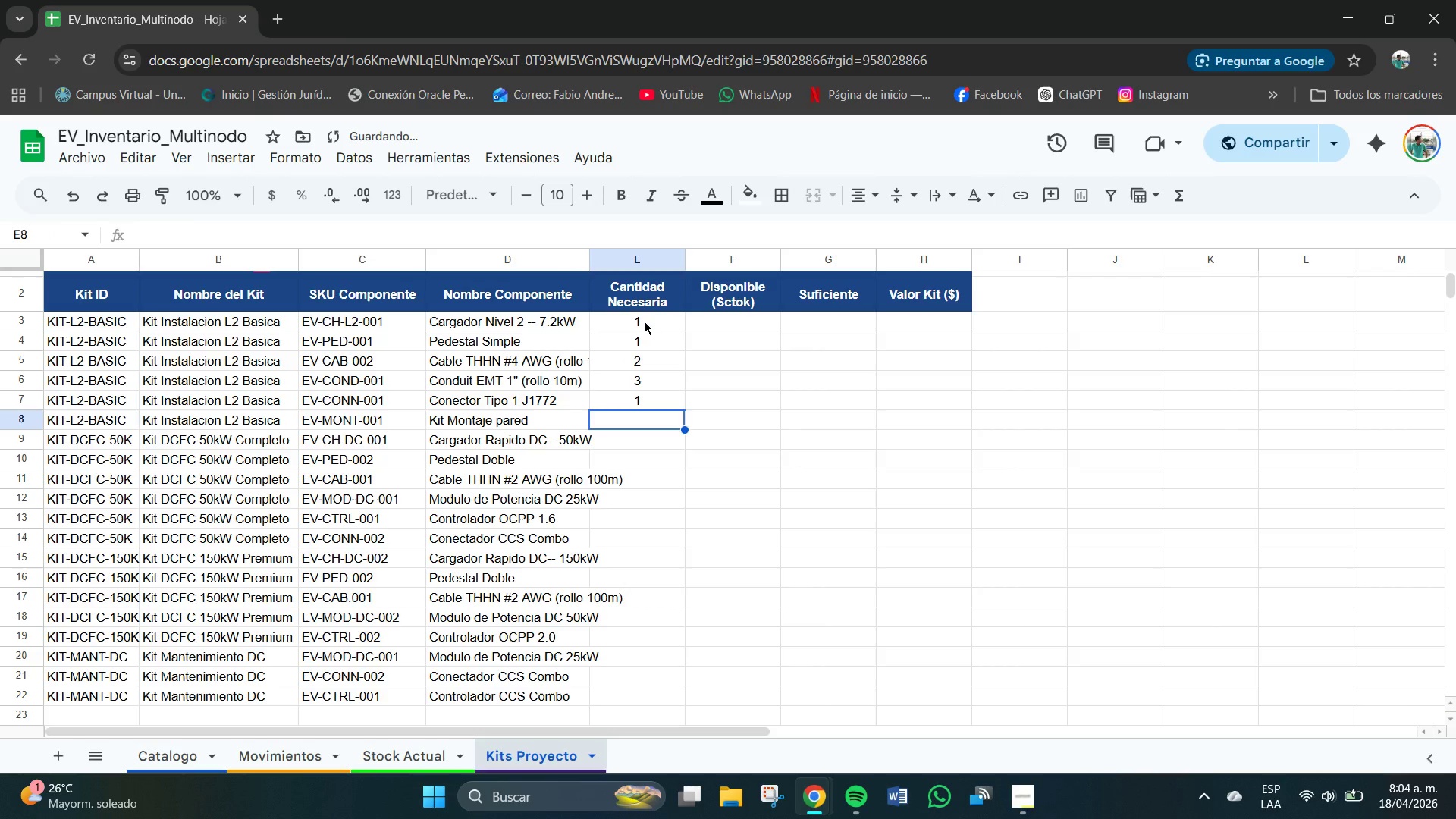 
key(Numpad1)
 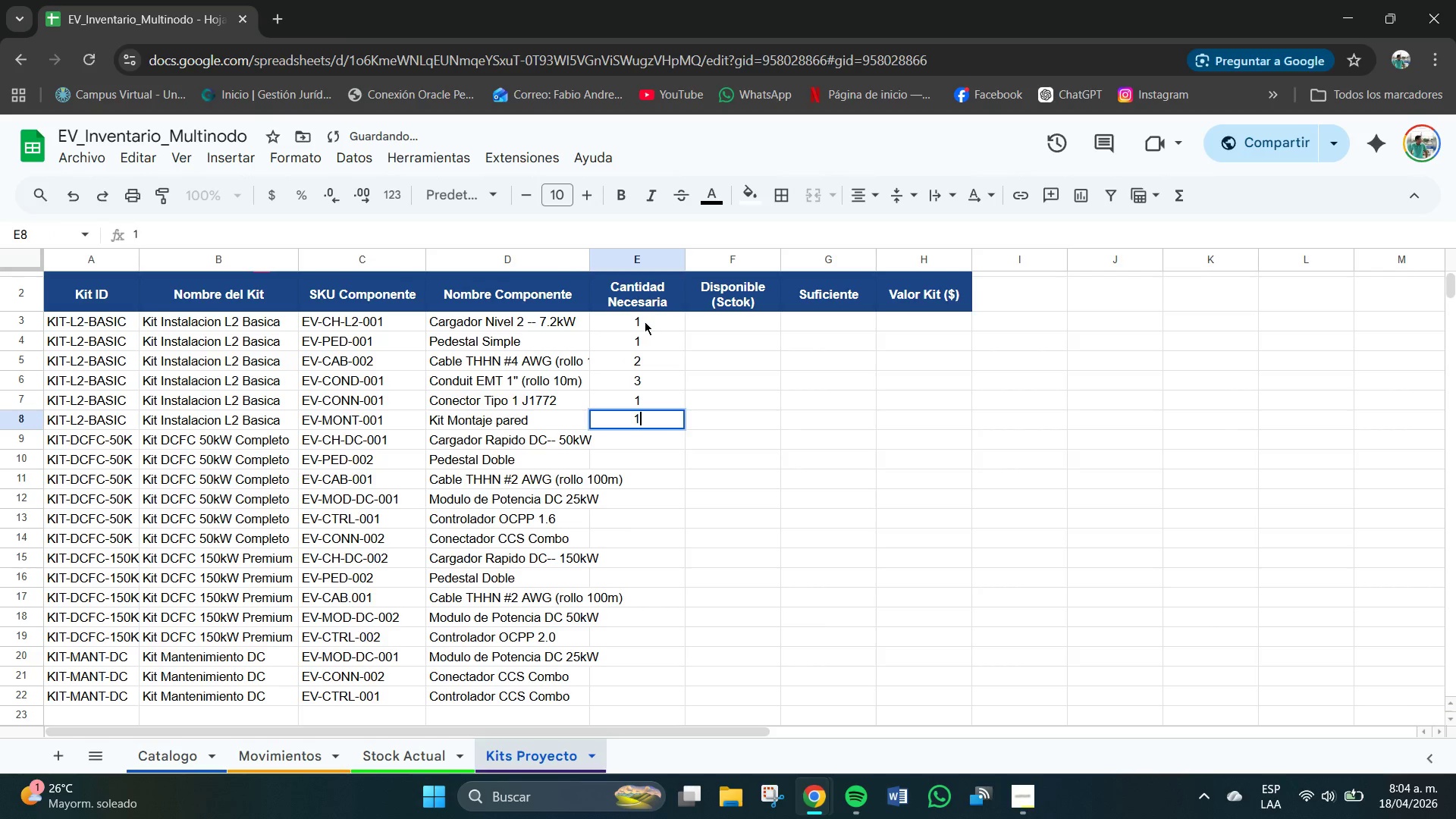 
key(NumpadEnter)
 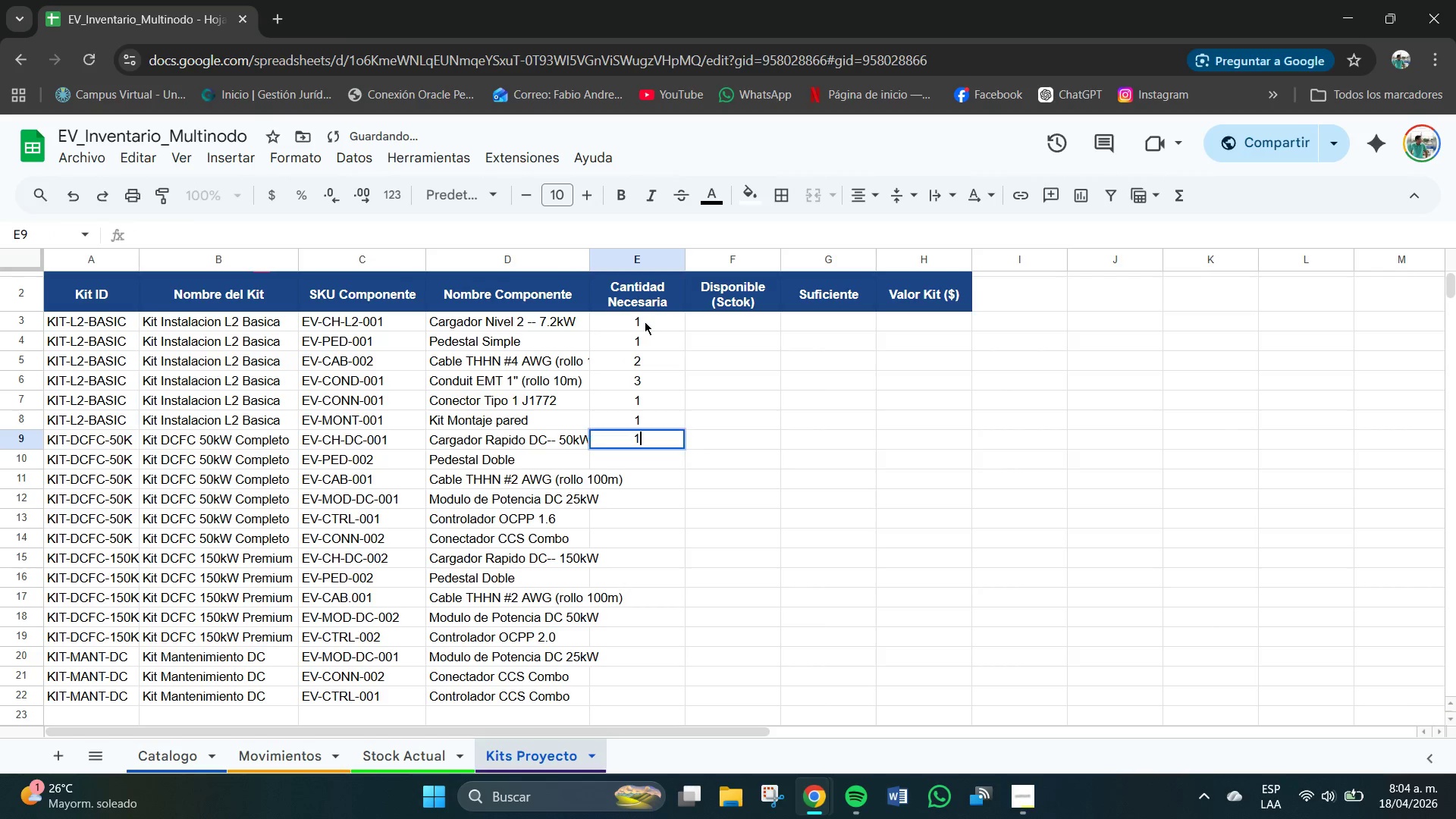 
key(Numpad1)
 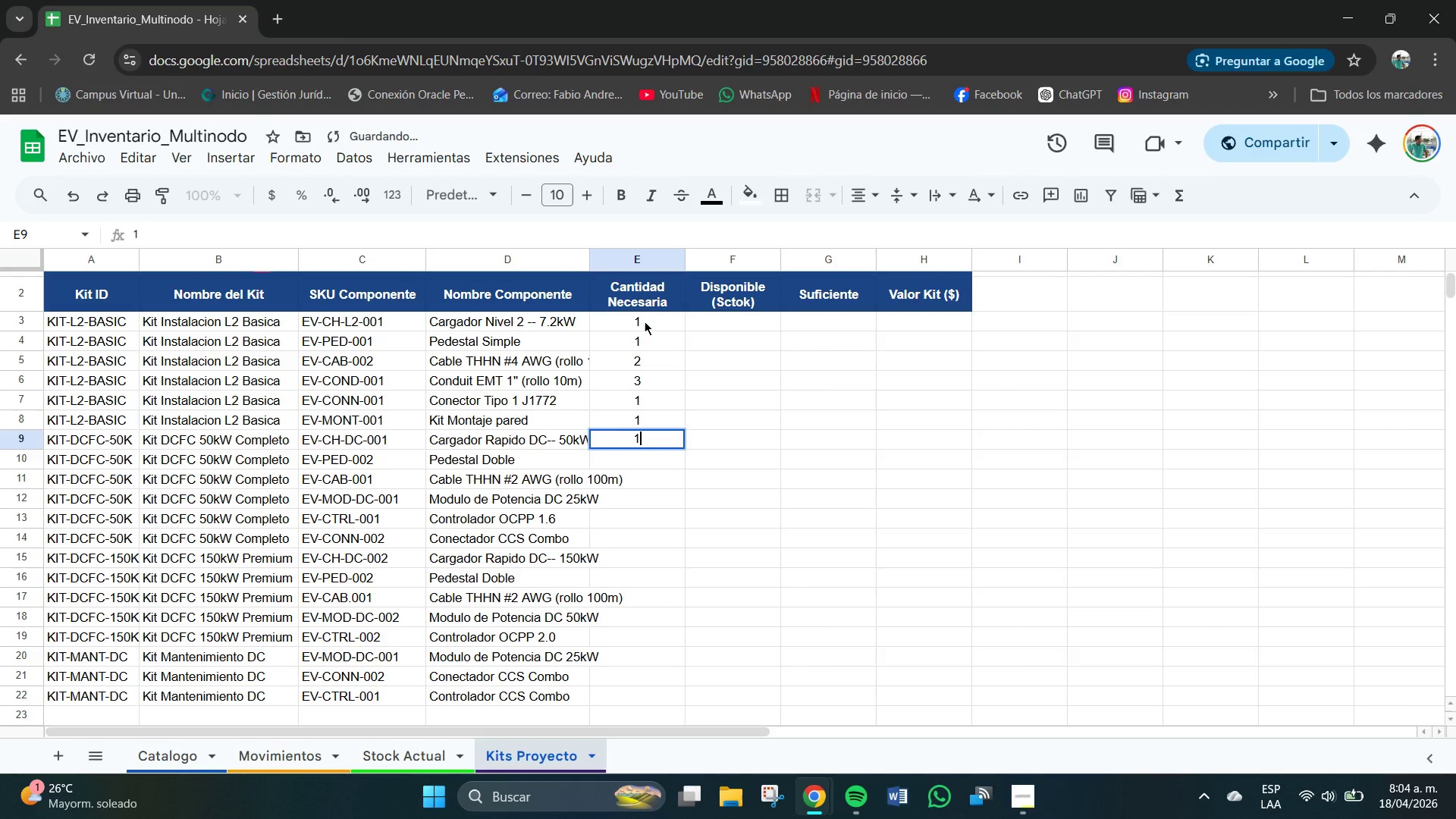 
key(NumpadEnter)
 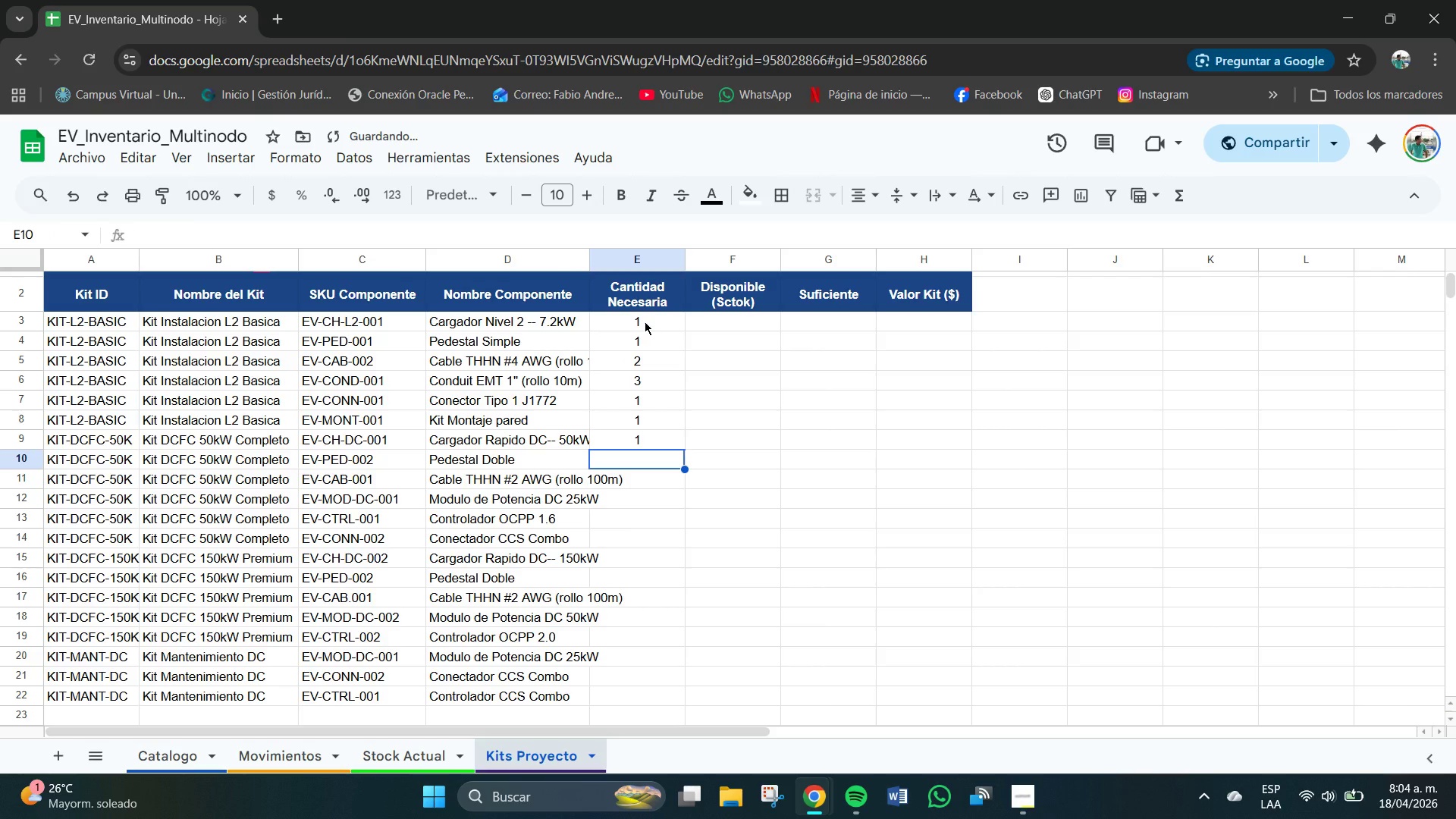 
key(Numpad1)
 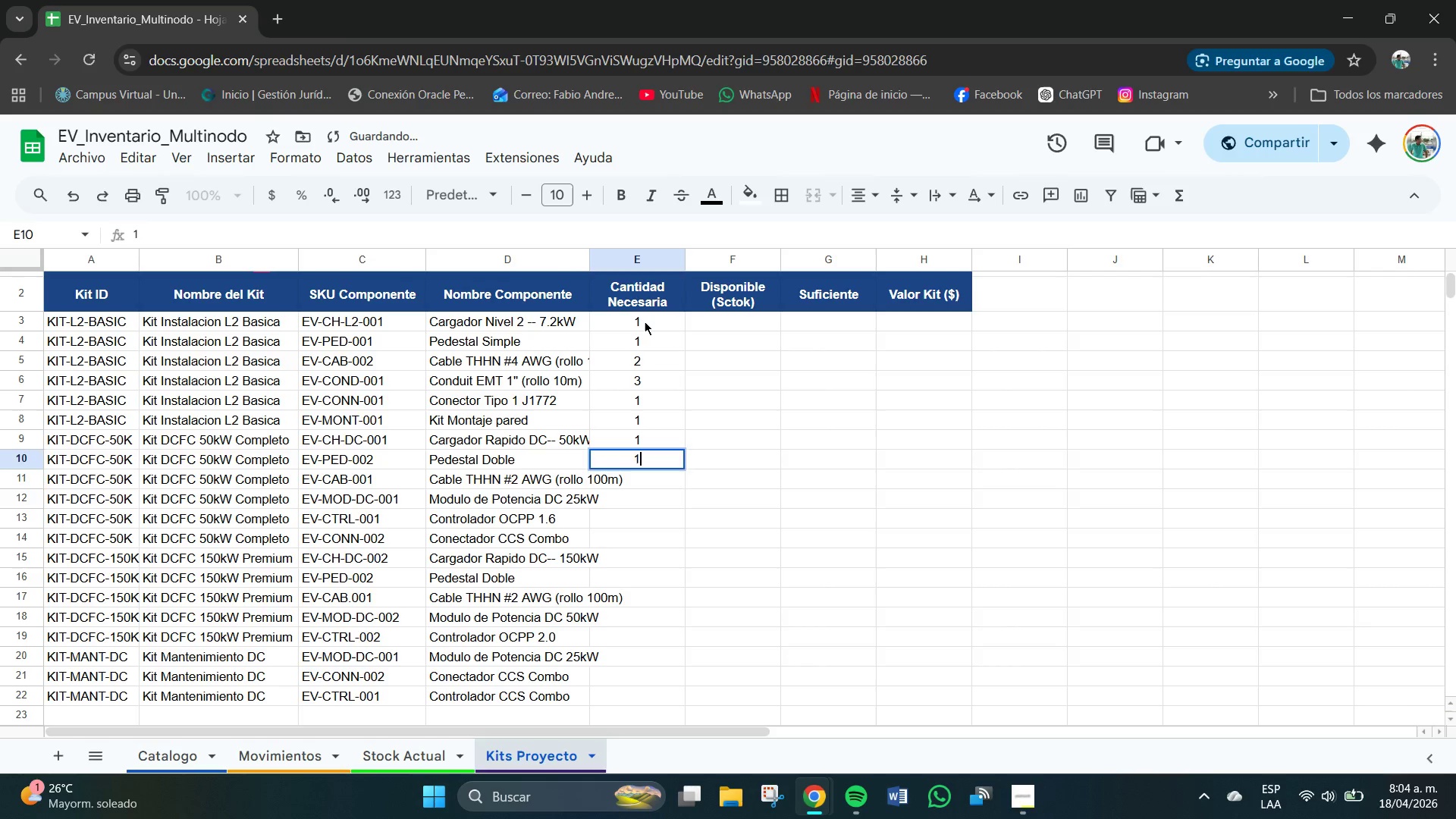 
key(NumpadEnter)
 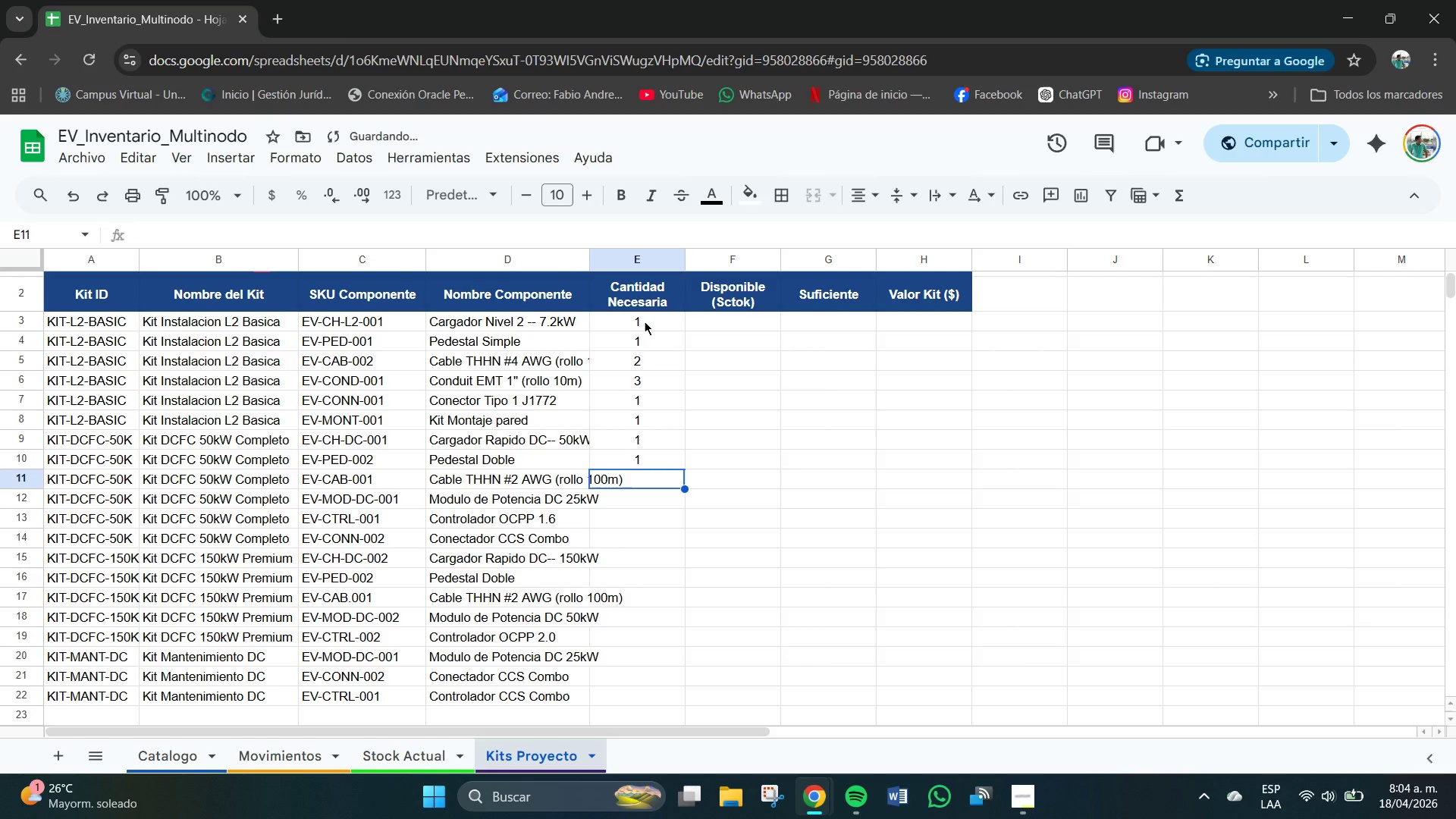 
key(Numpad3)
 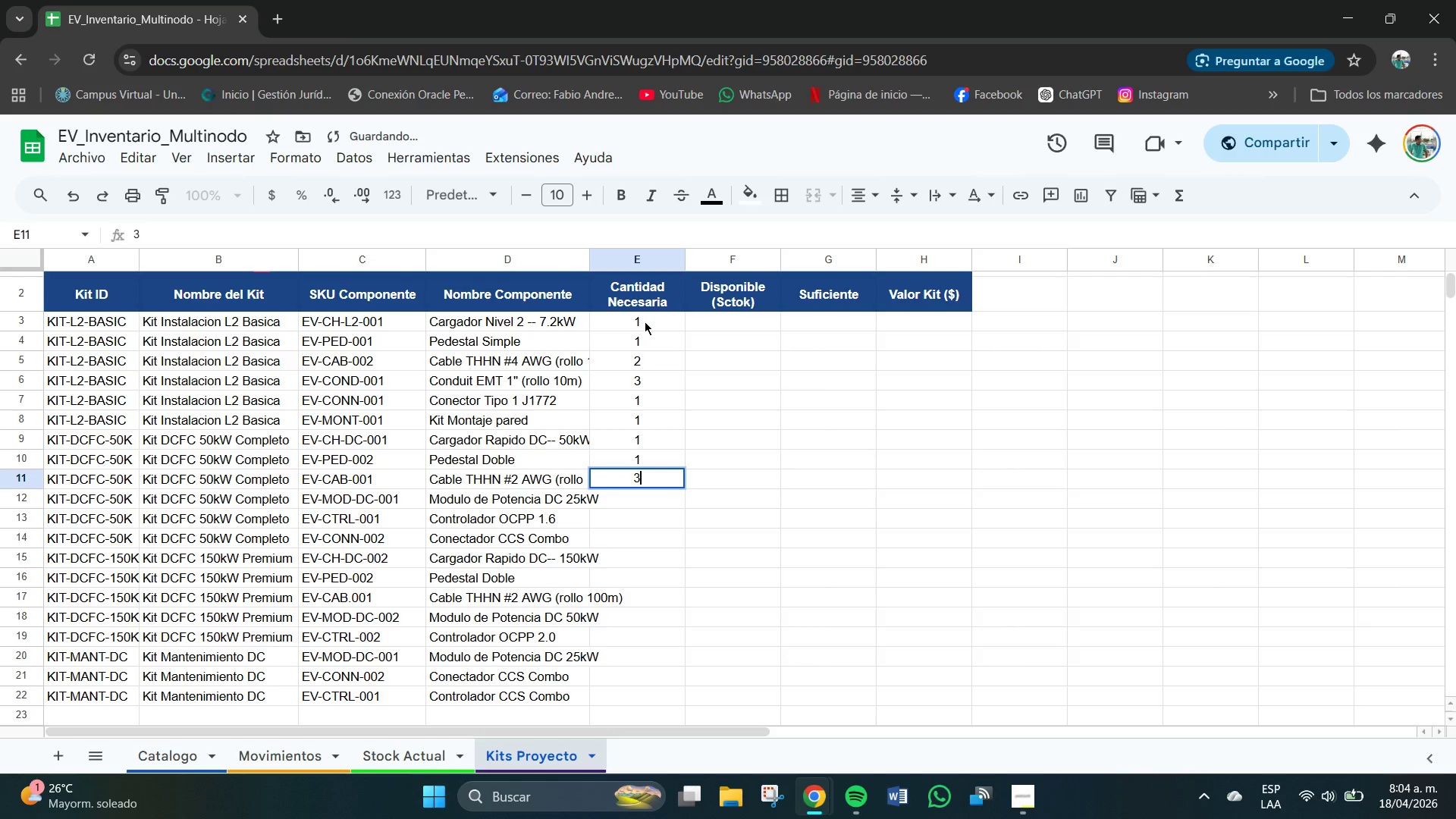 
key(NumpadEnter)
 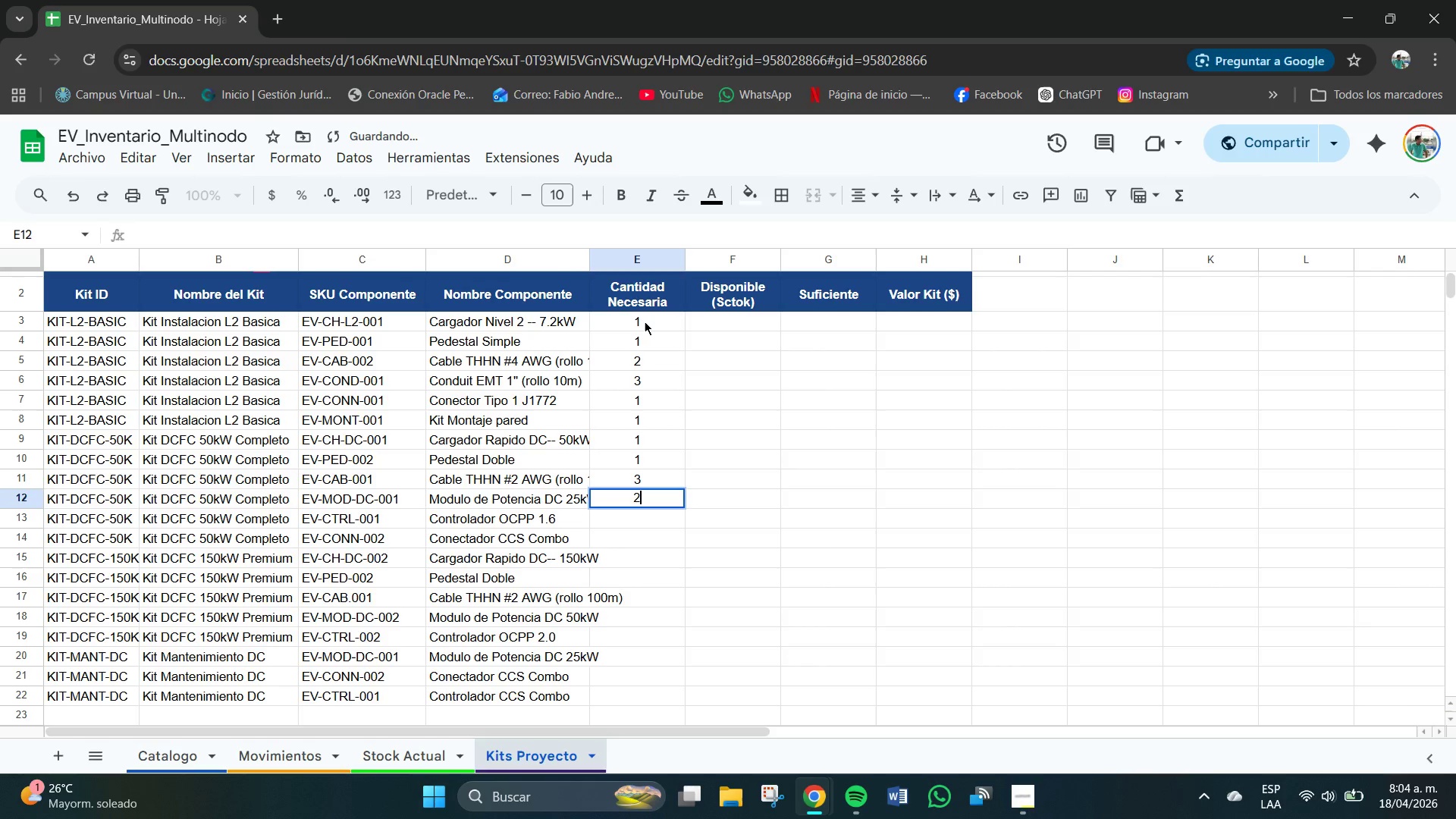 
key(Numpad2)
 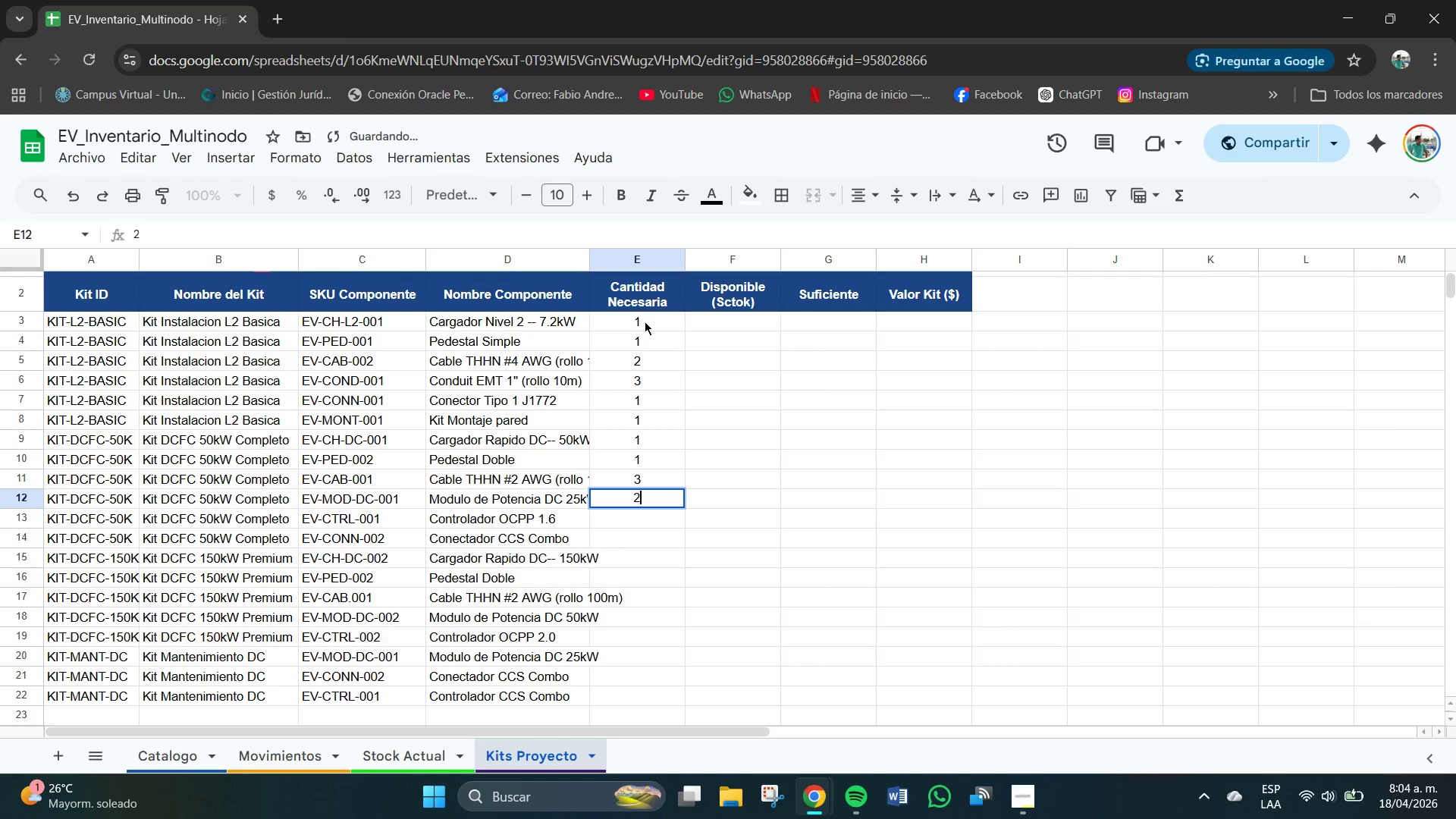 
key(NumpadEnter)
 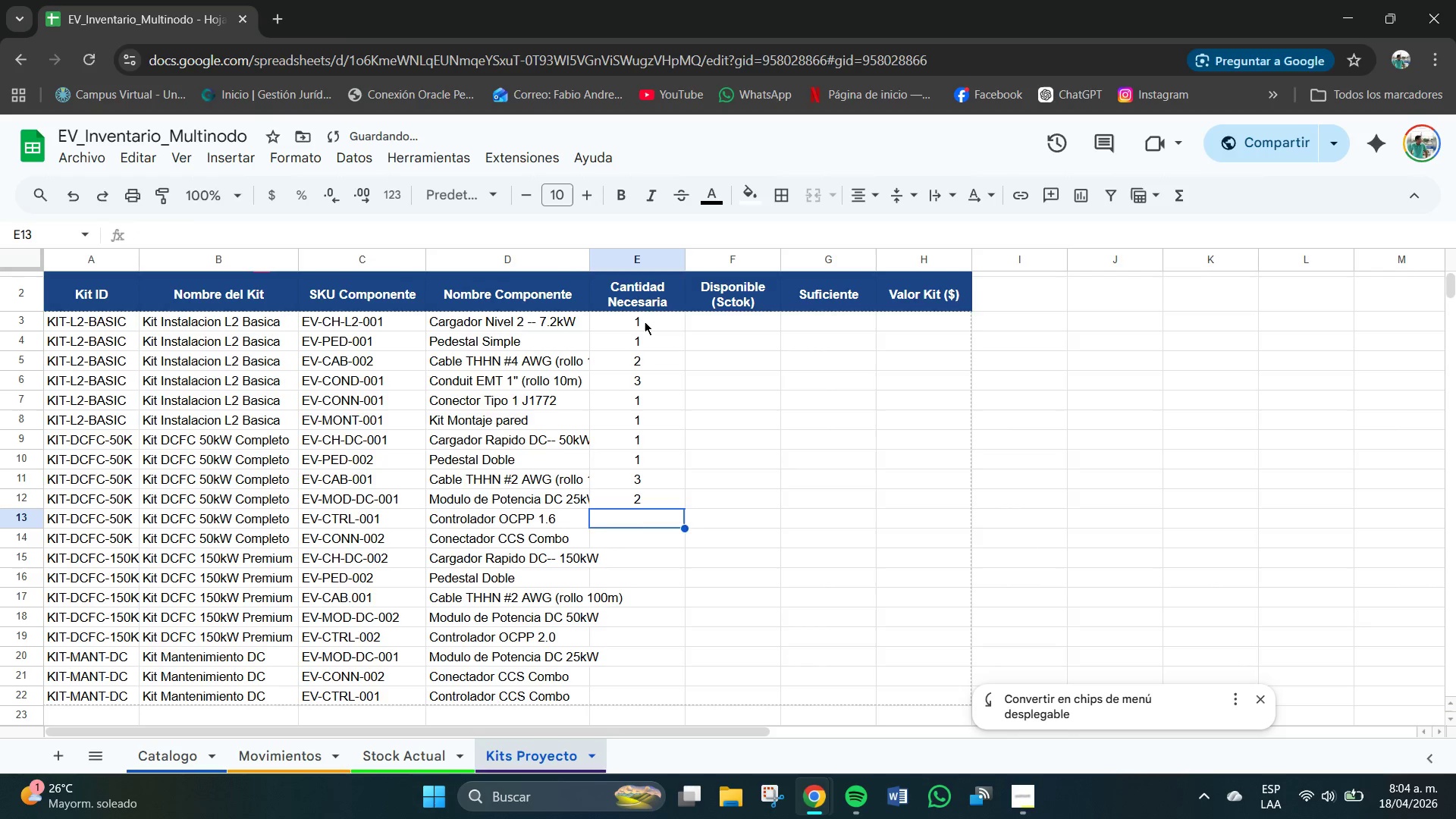 
key(Numpad1)
 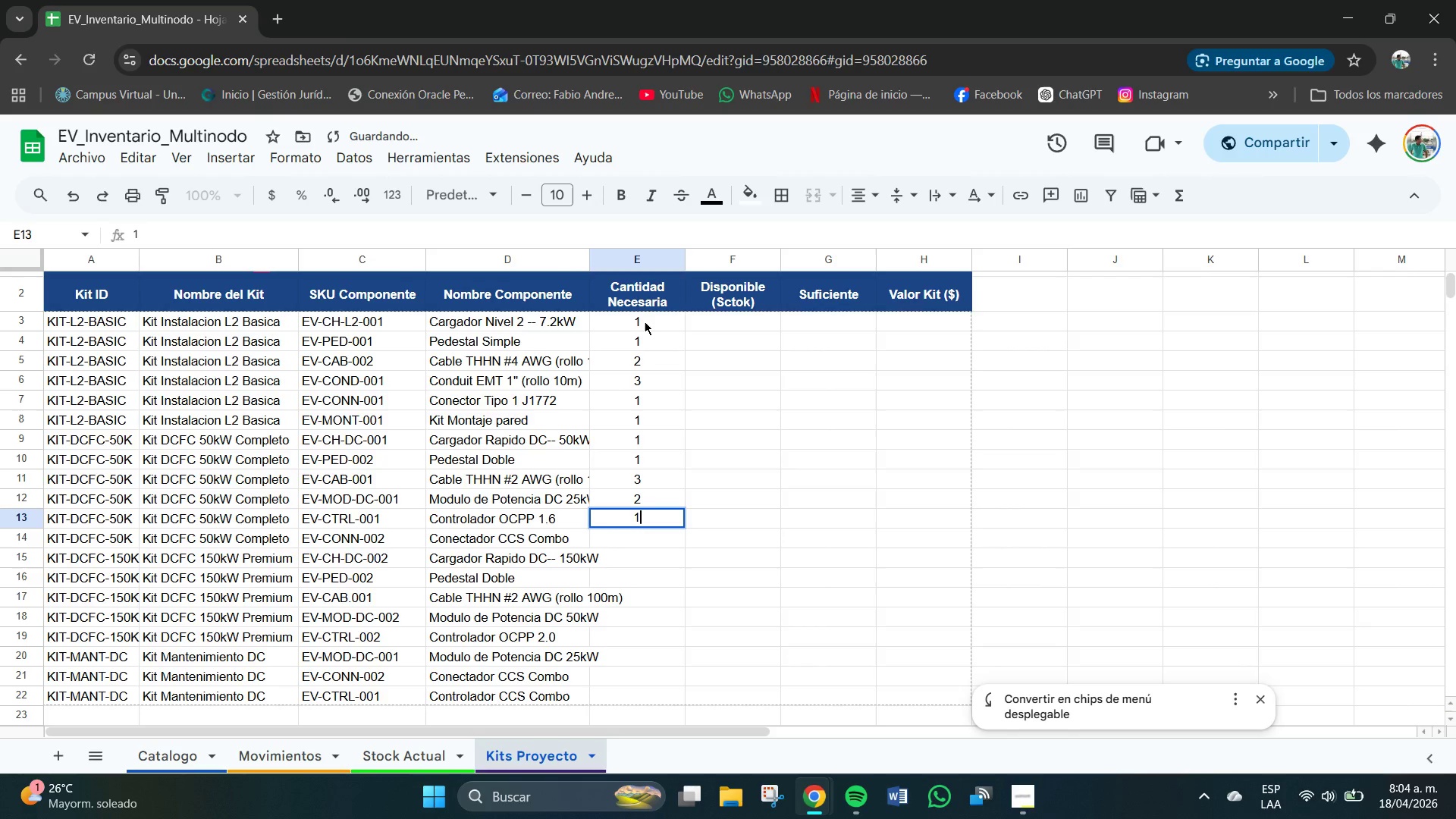 
key(NumpadEnter)
 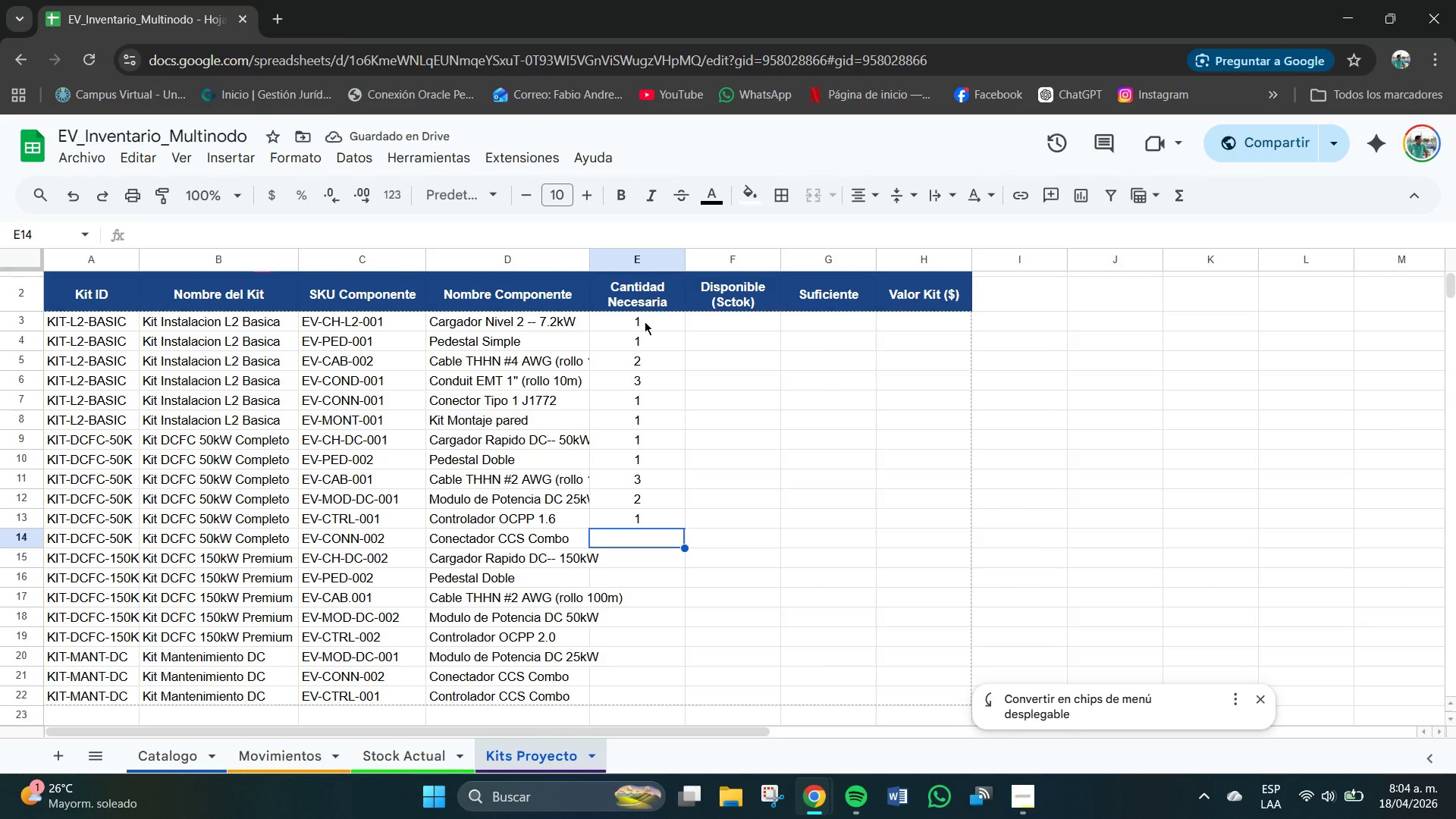 
key(Numpad1)
 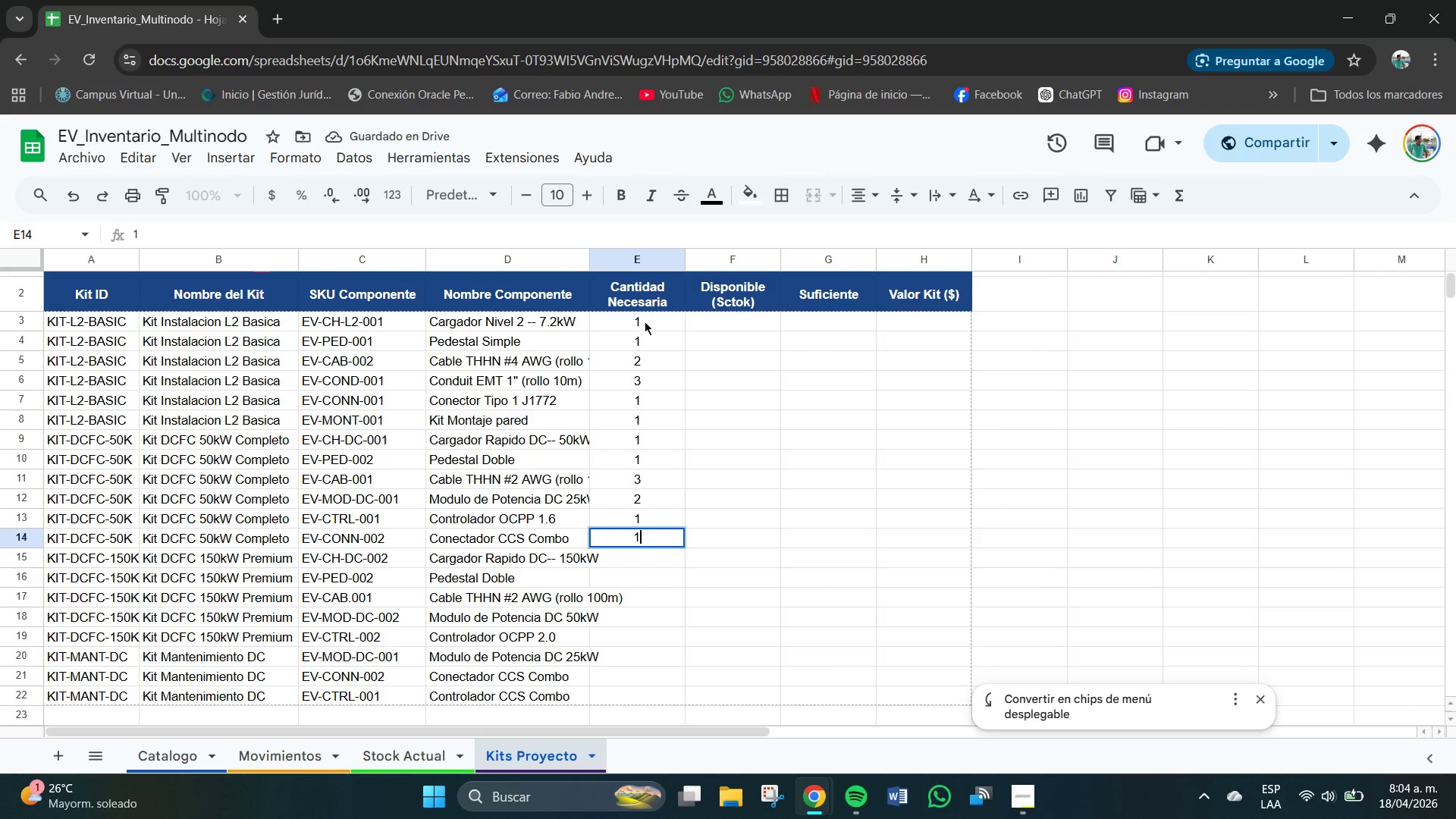 
key(NumpadEnter)
 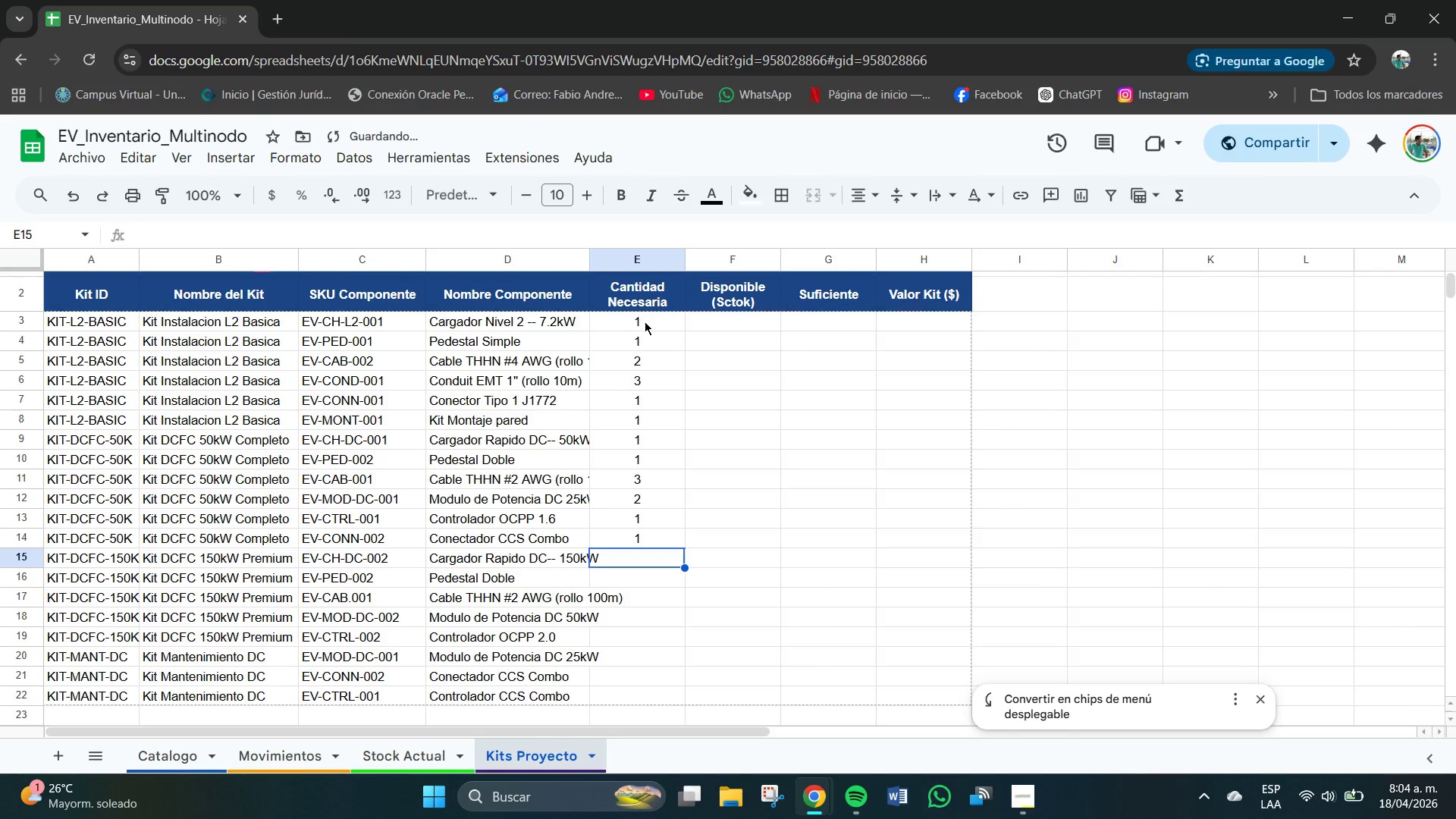 
key(Numpad1)
 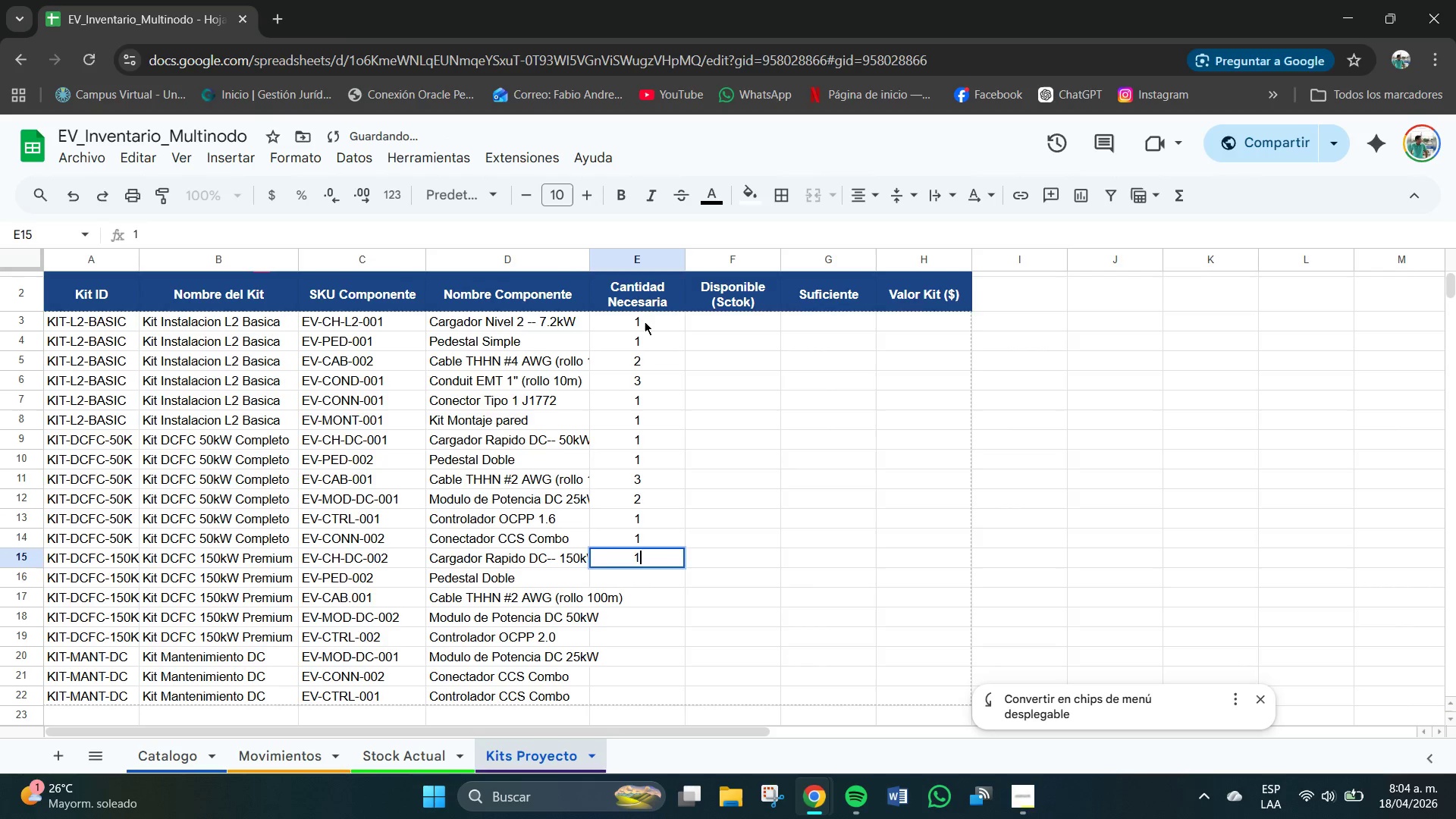 
key(NumpadEnter)
 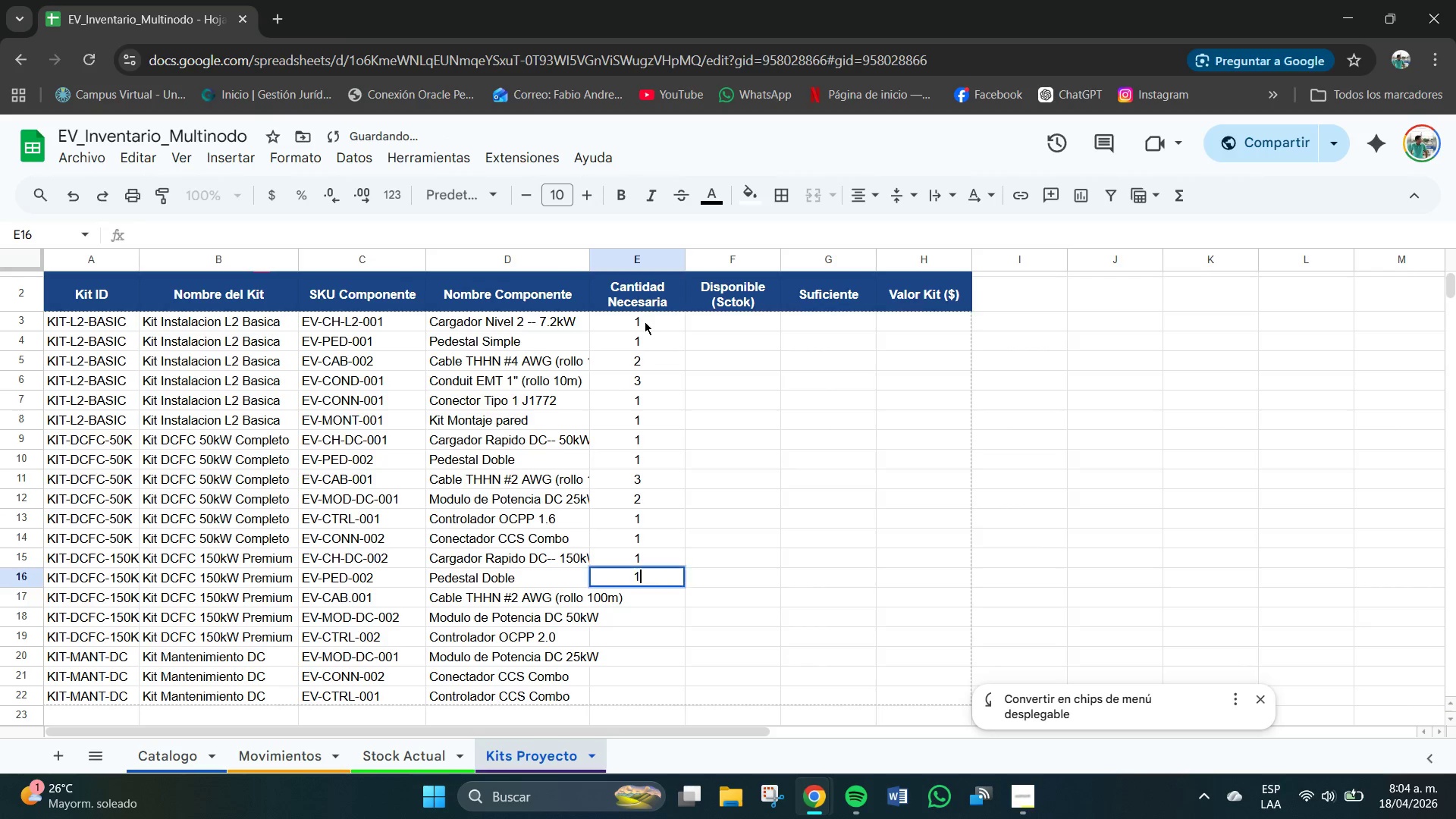 
key(Numpad1)
 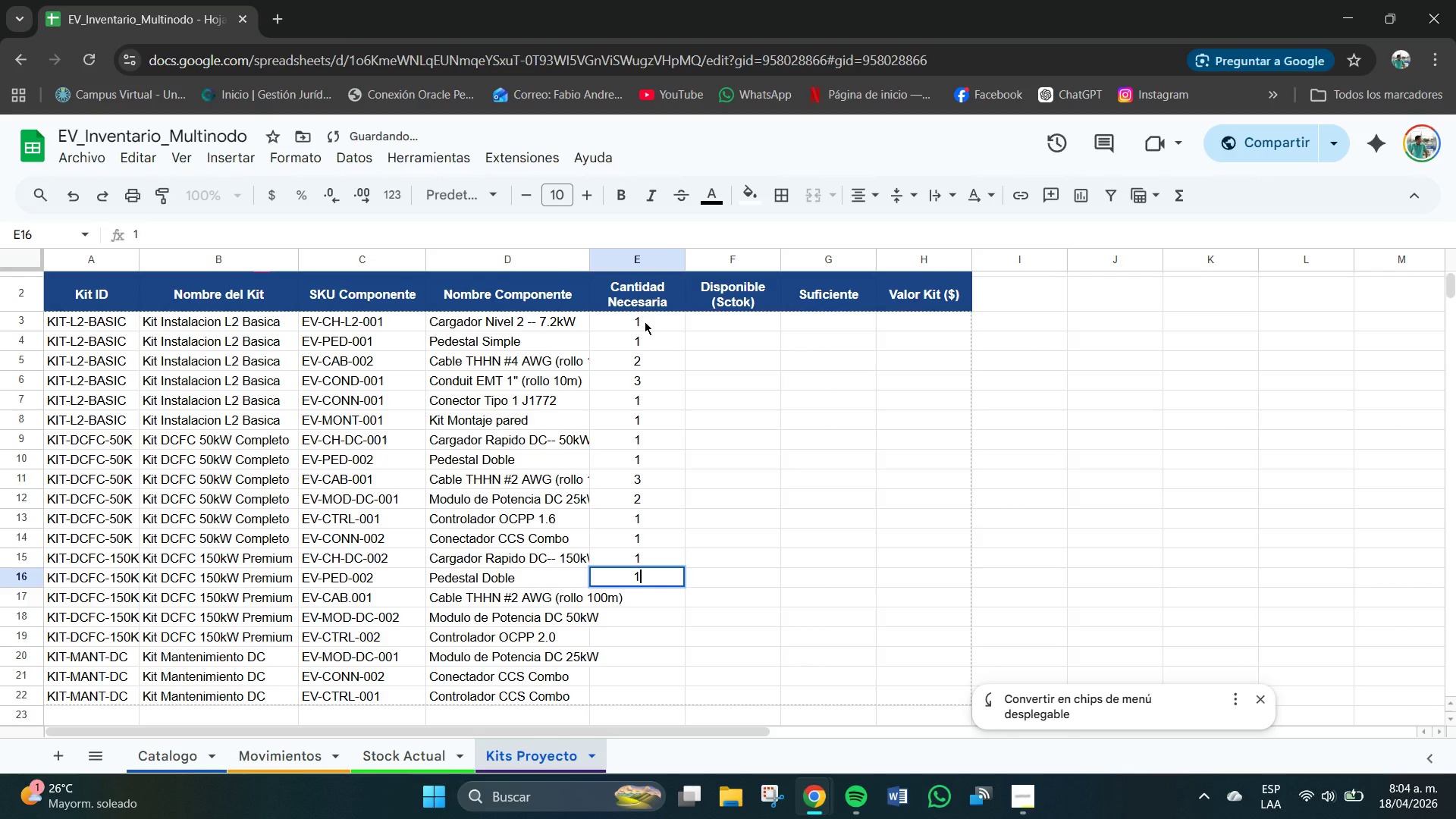 
key(NumpadEnter)
 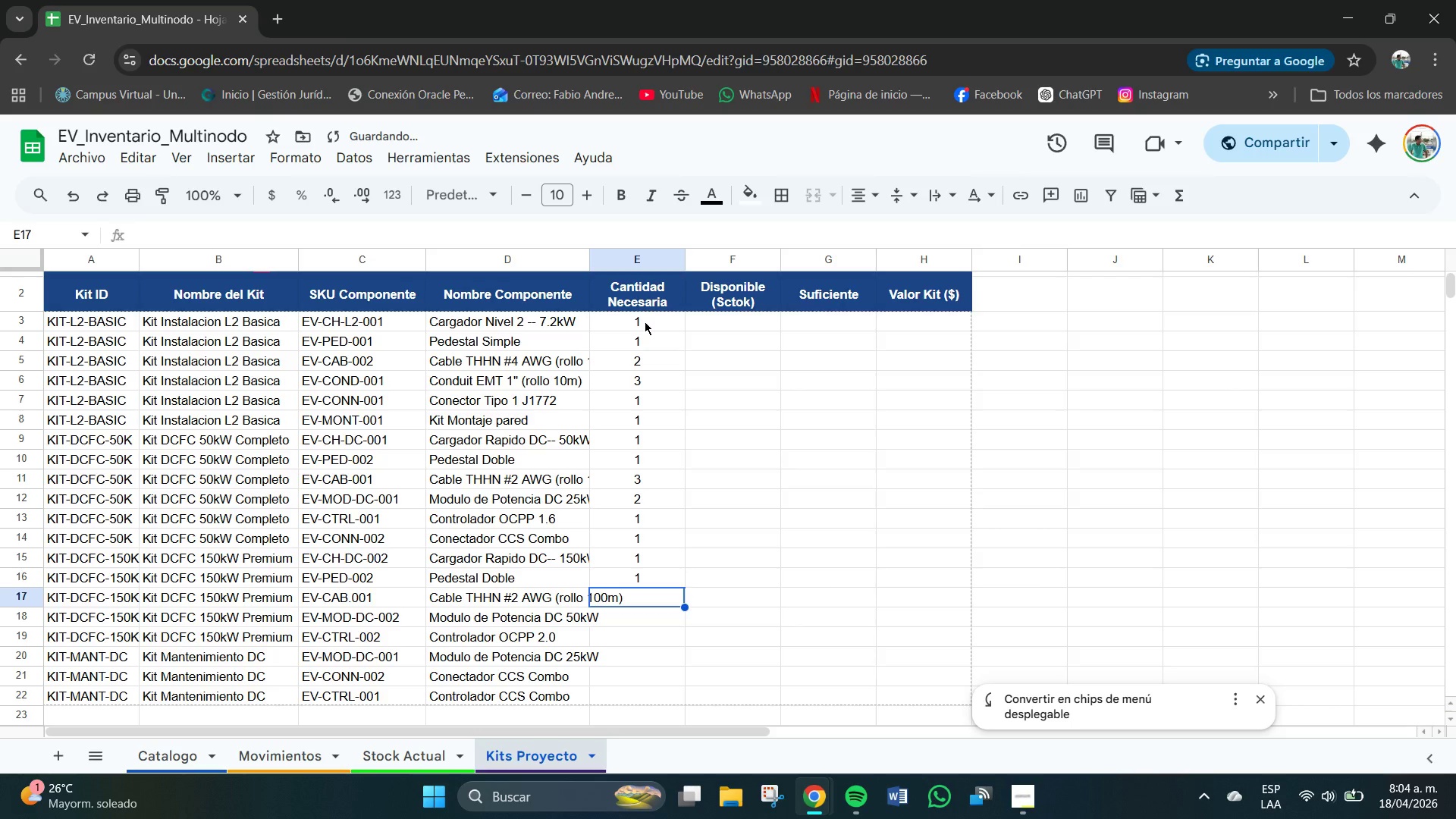 
key(Numpad5)
 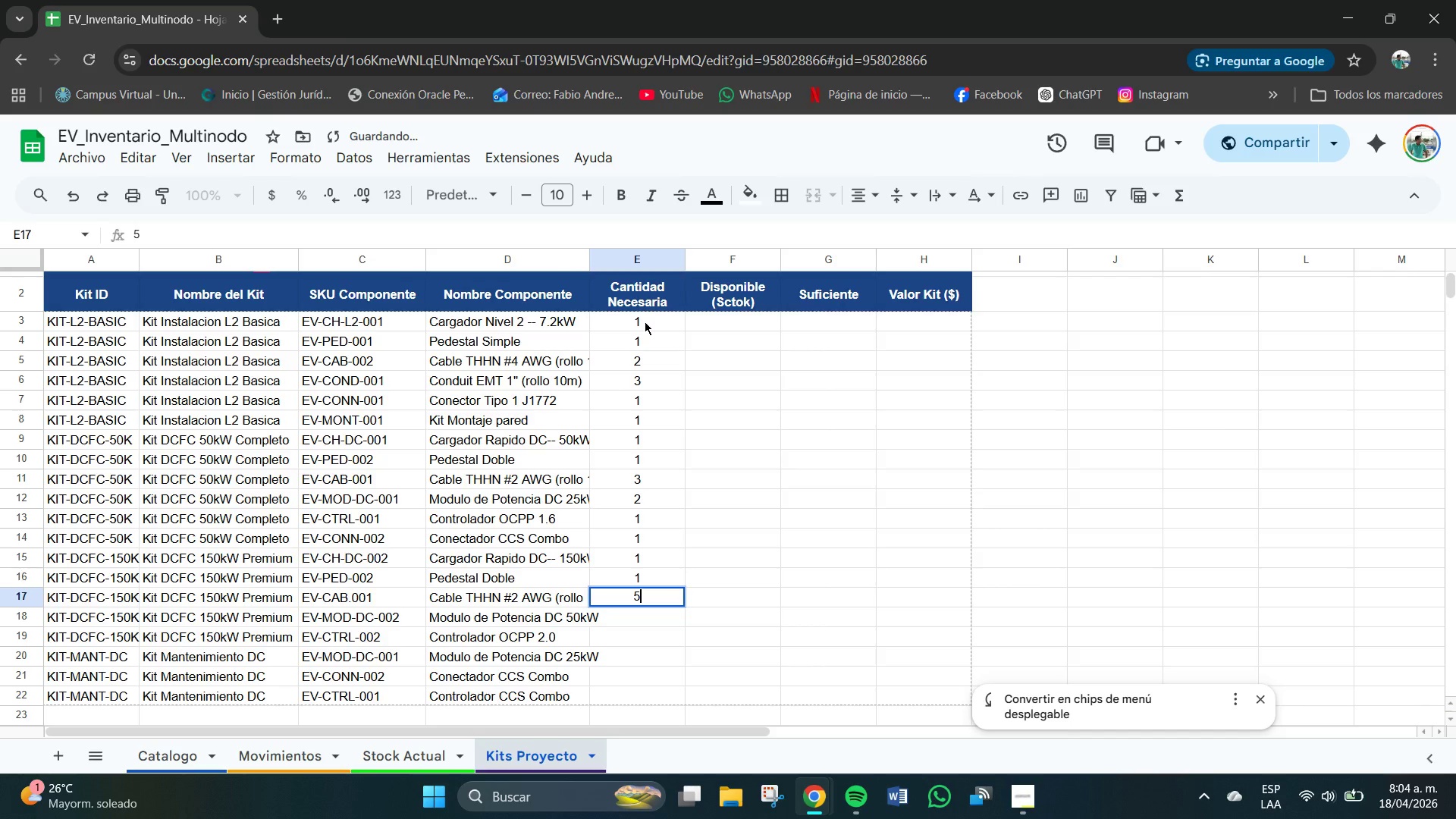 
key(NumpadEnter)
 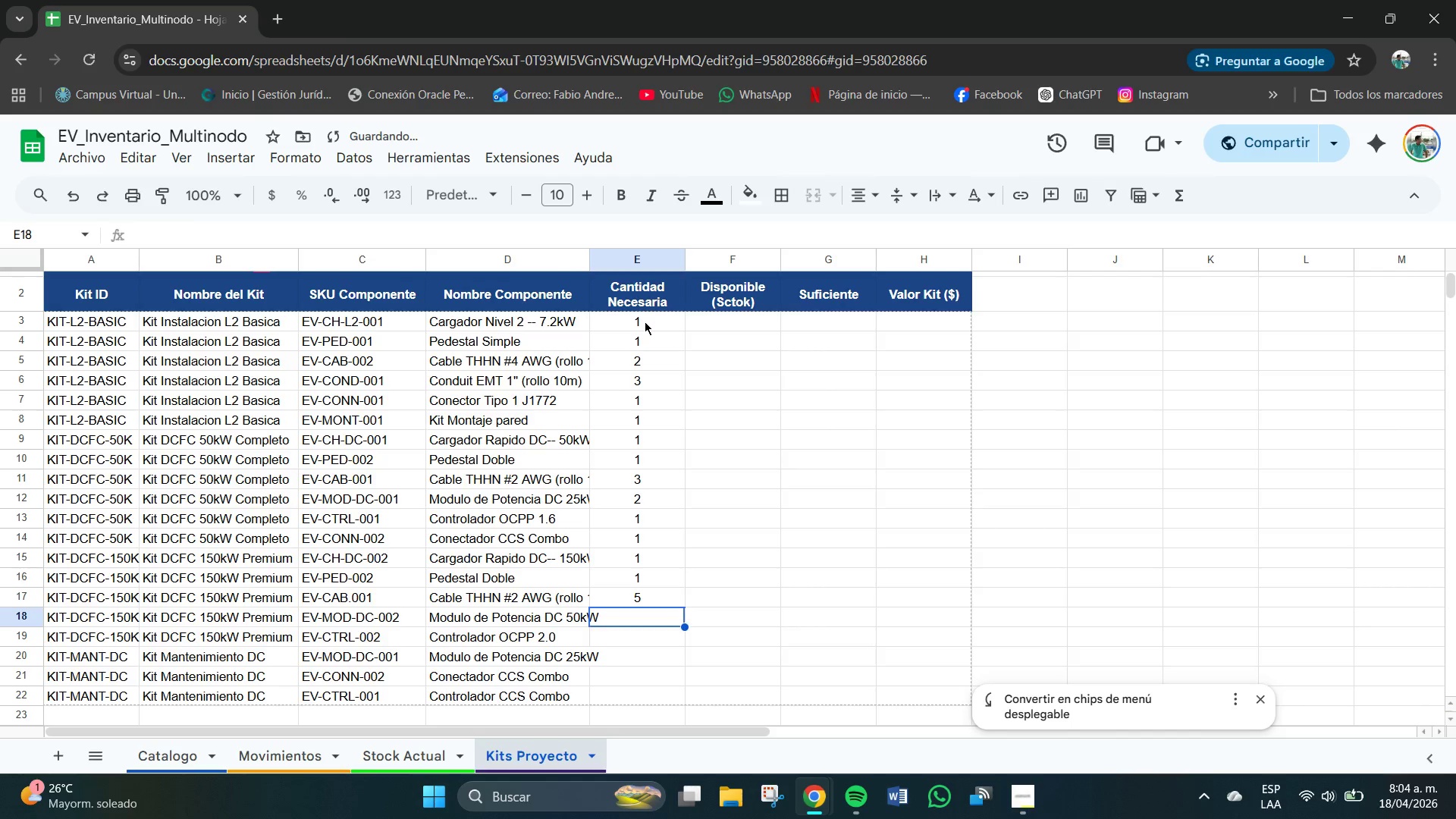 
key(Numpad2)
 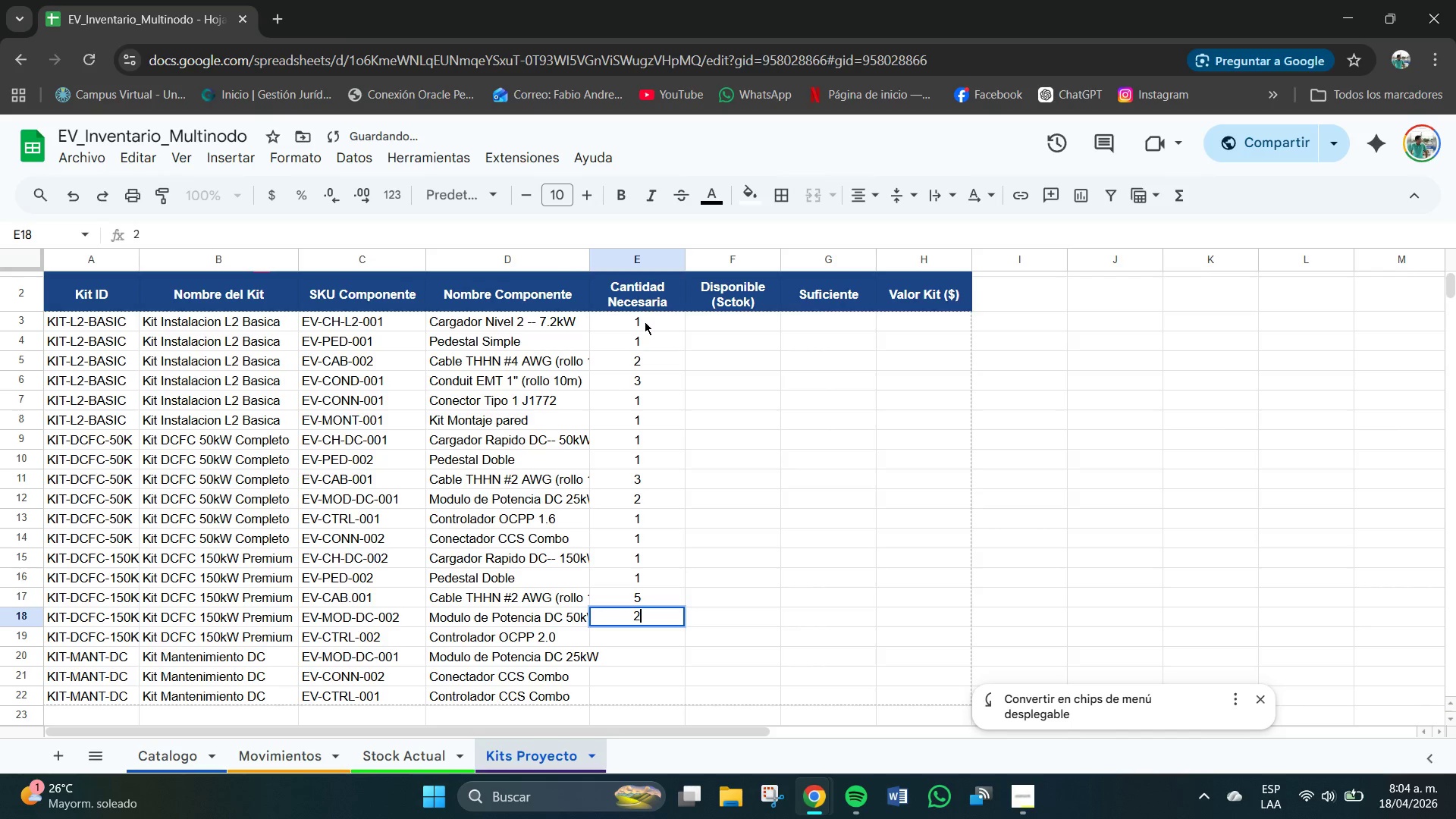 
key(NumpadEnter)
 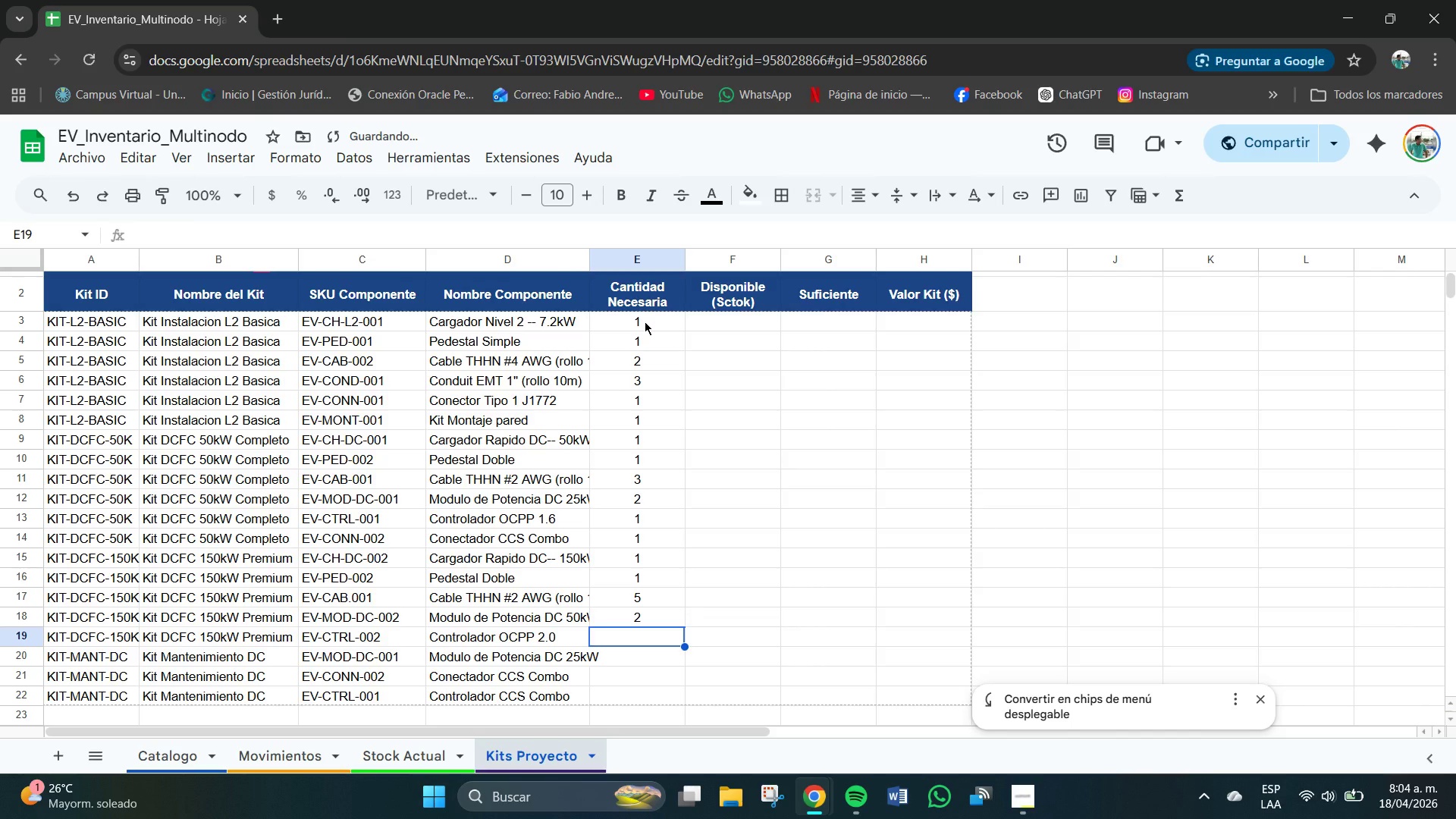 
key(NumpadEnter)
 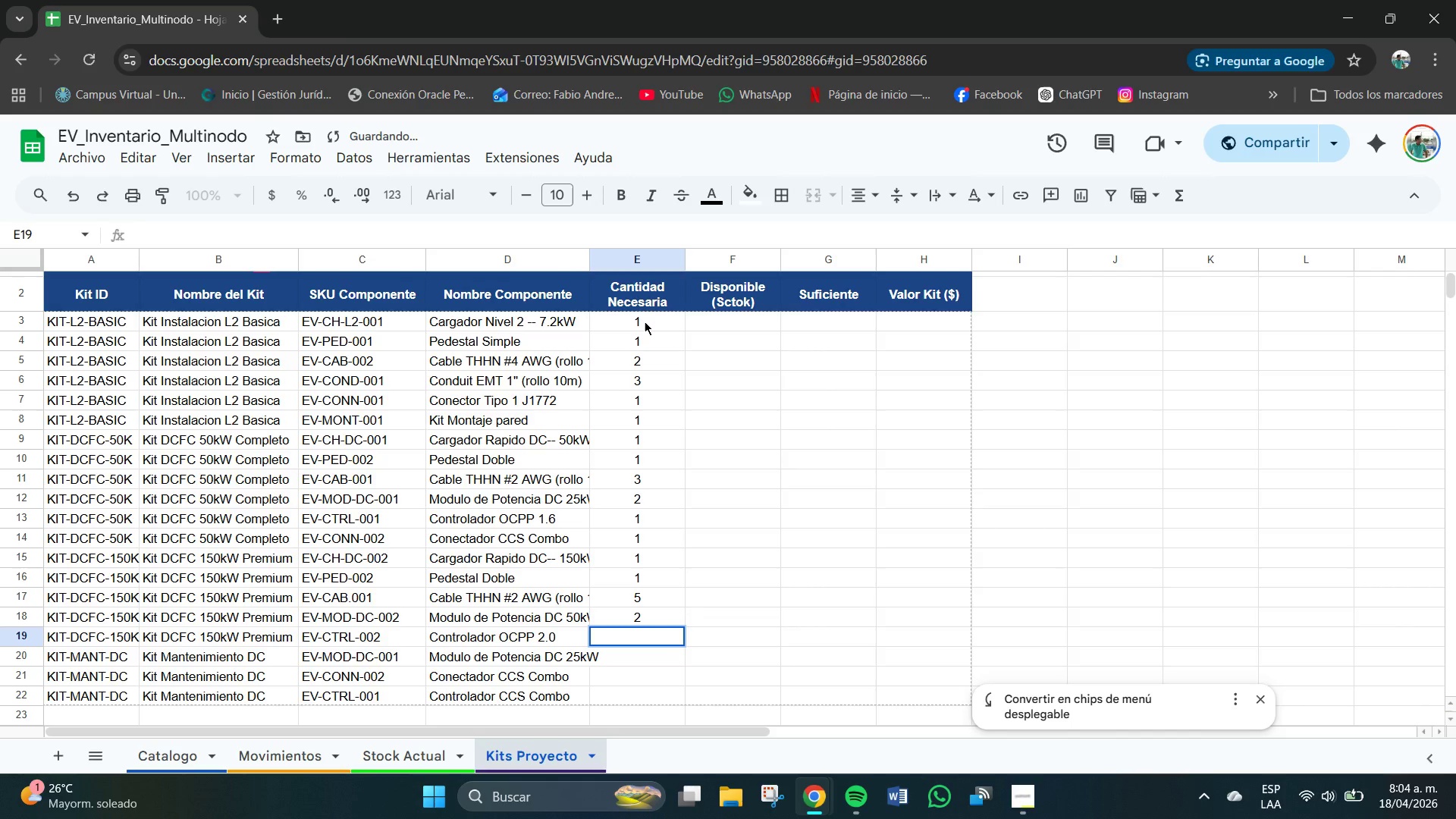 
key(Numpad1)
 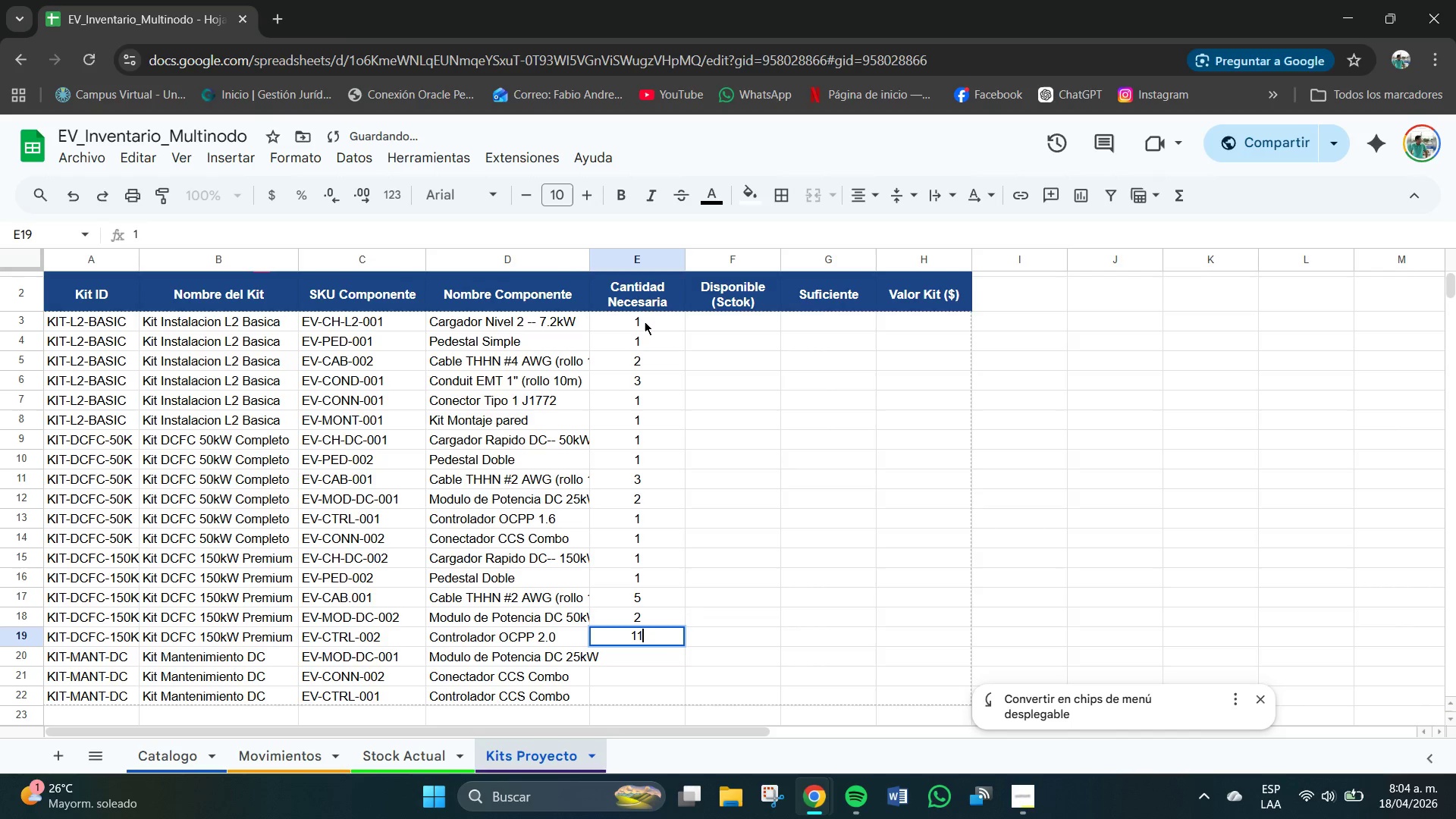 
key(Numpad1)
 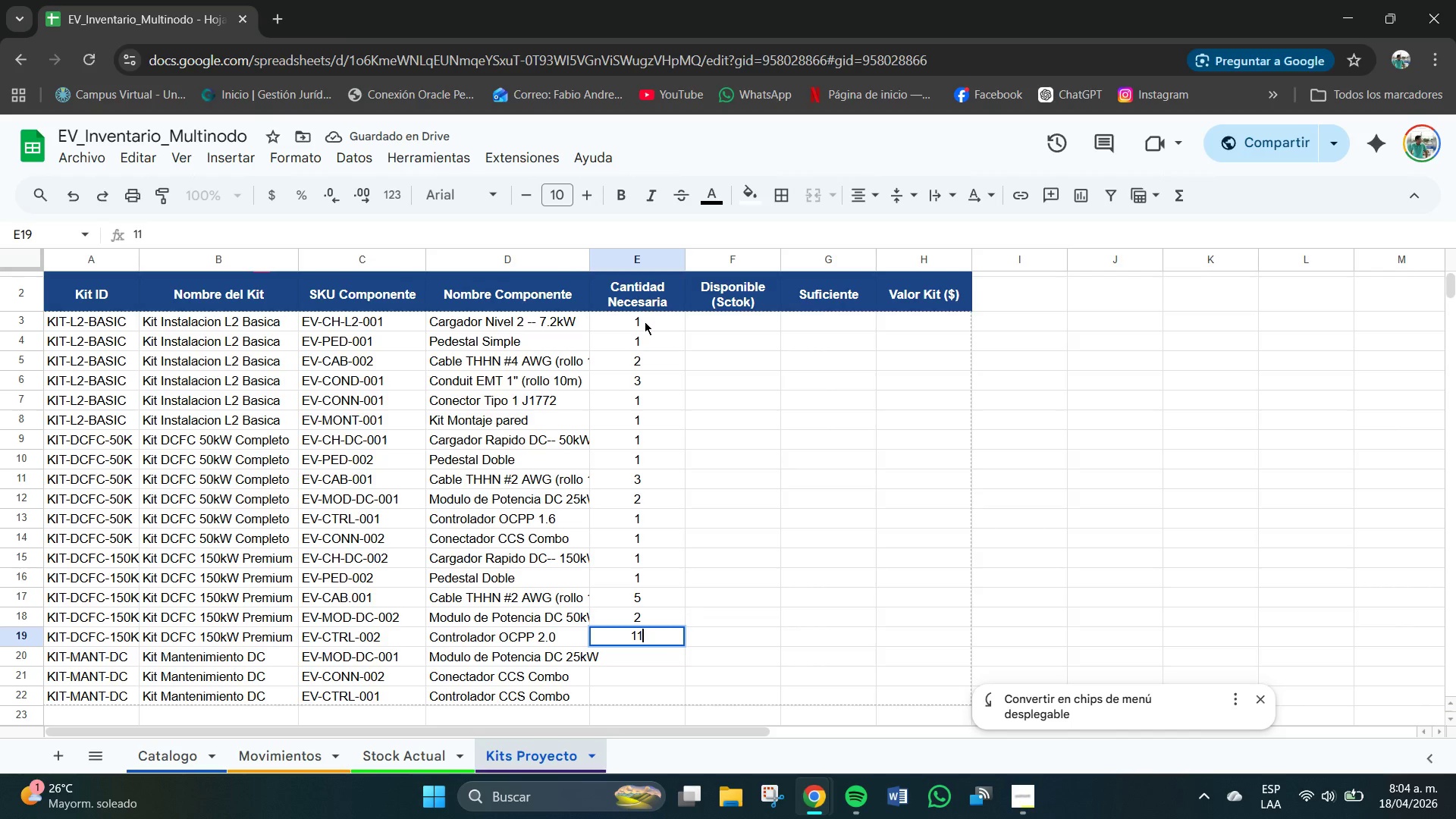 
key(Backspace)
 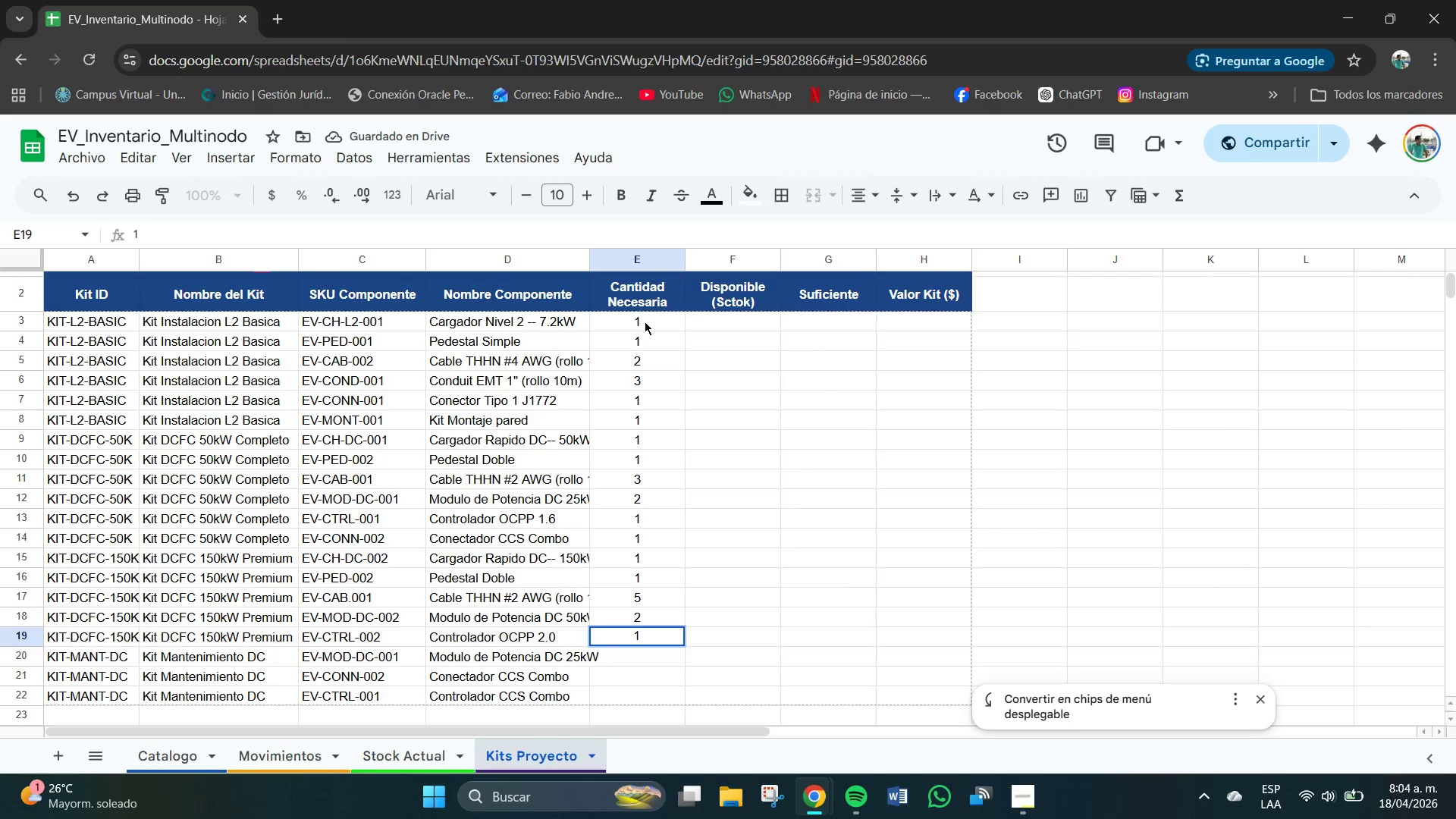 
key(NumpadEnter)
 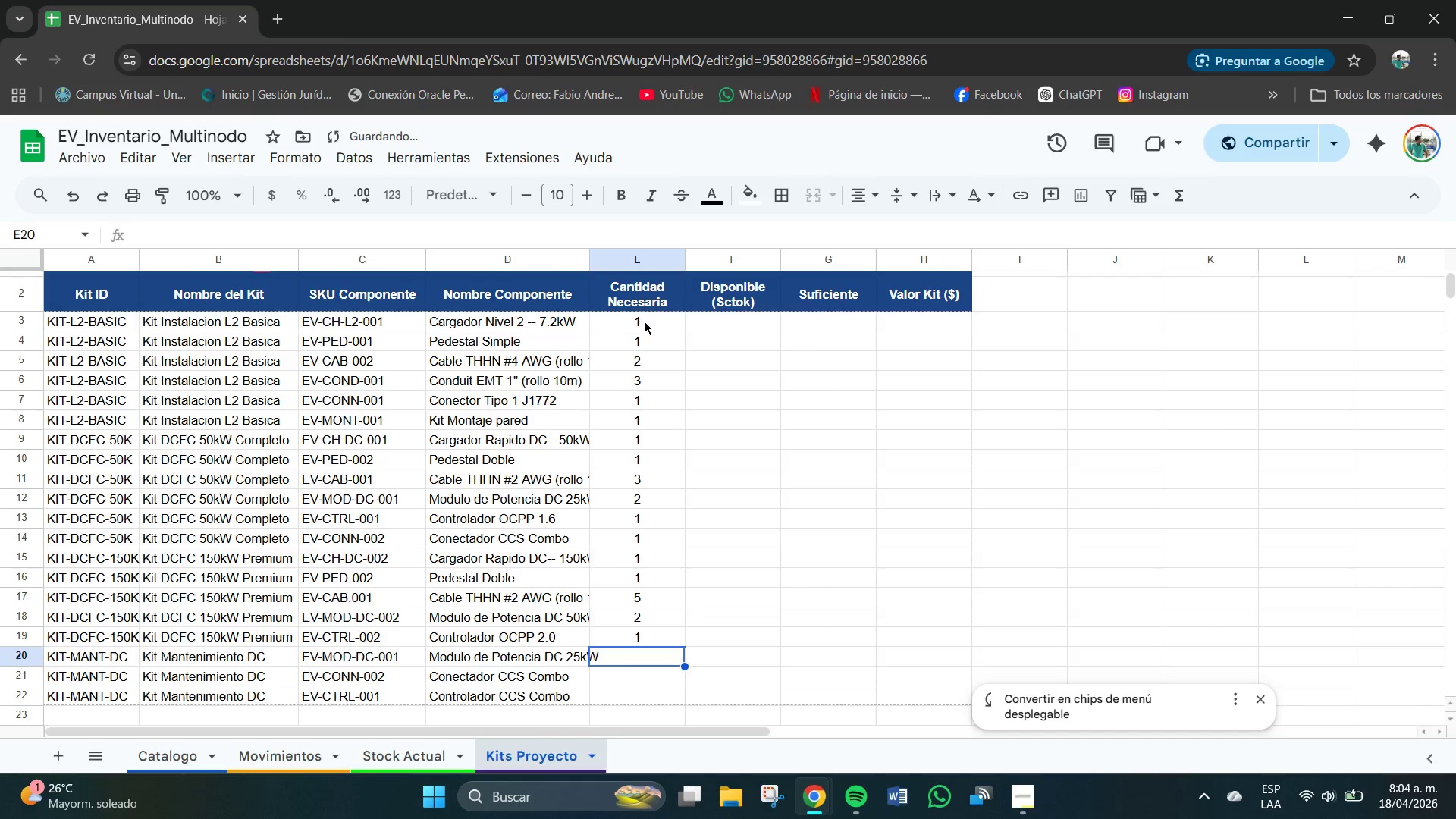 
key(Numpad1)
 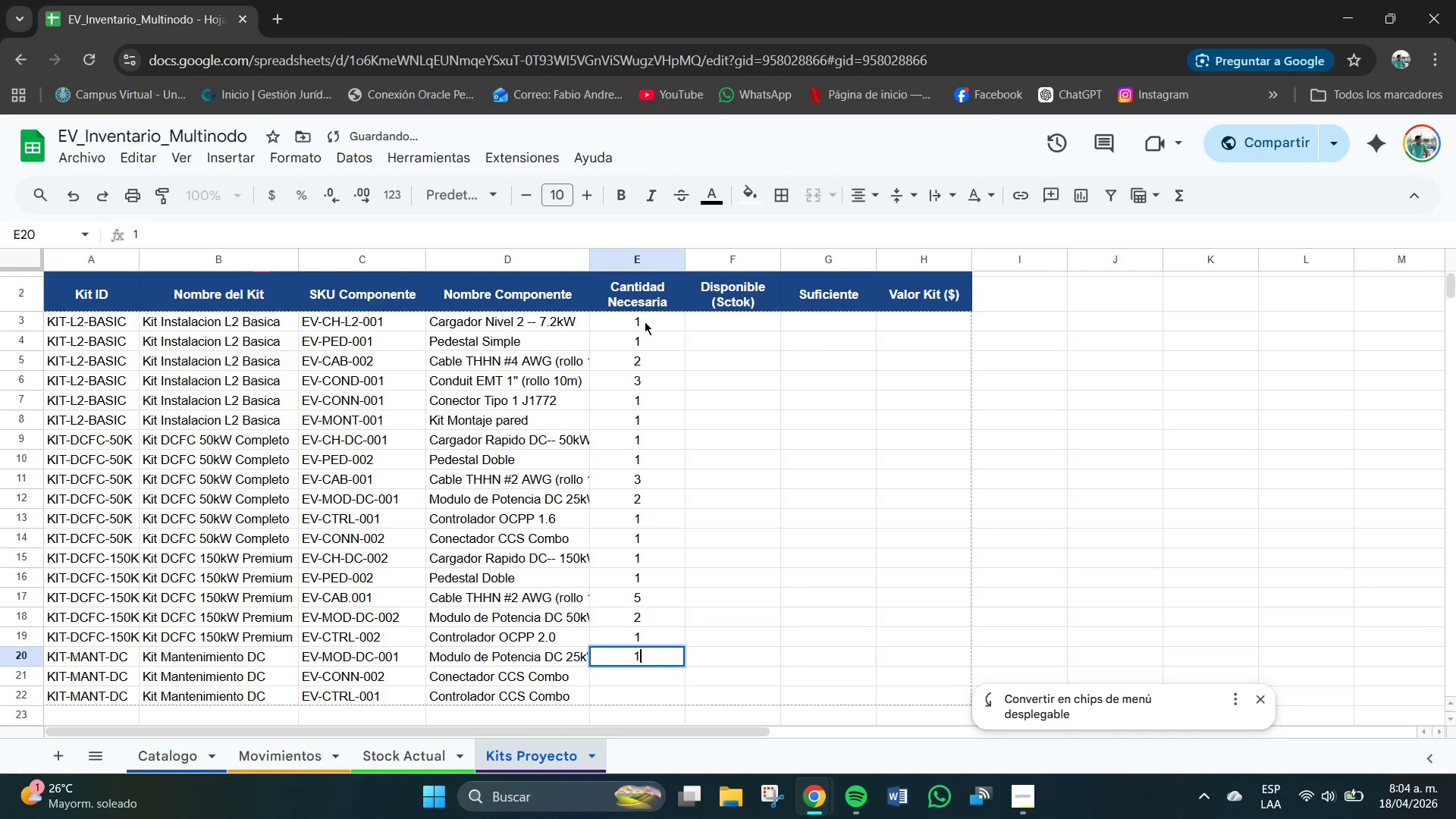 
key(NumpadEnter)
 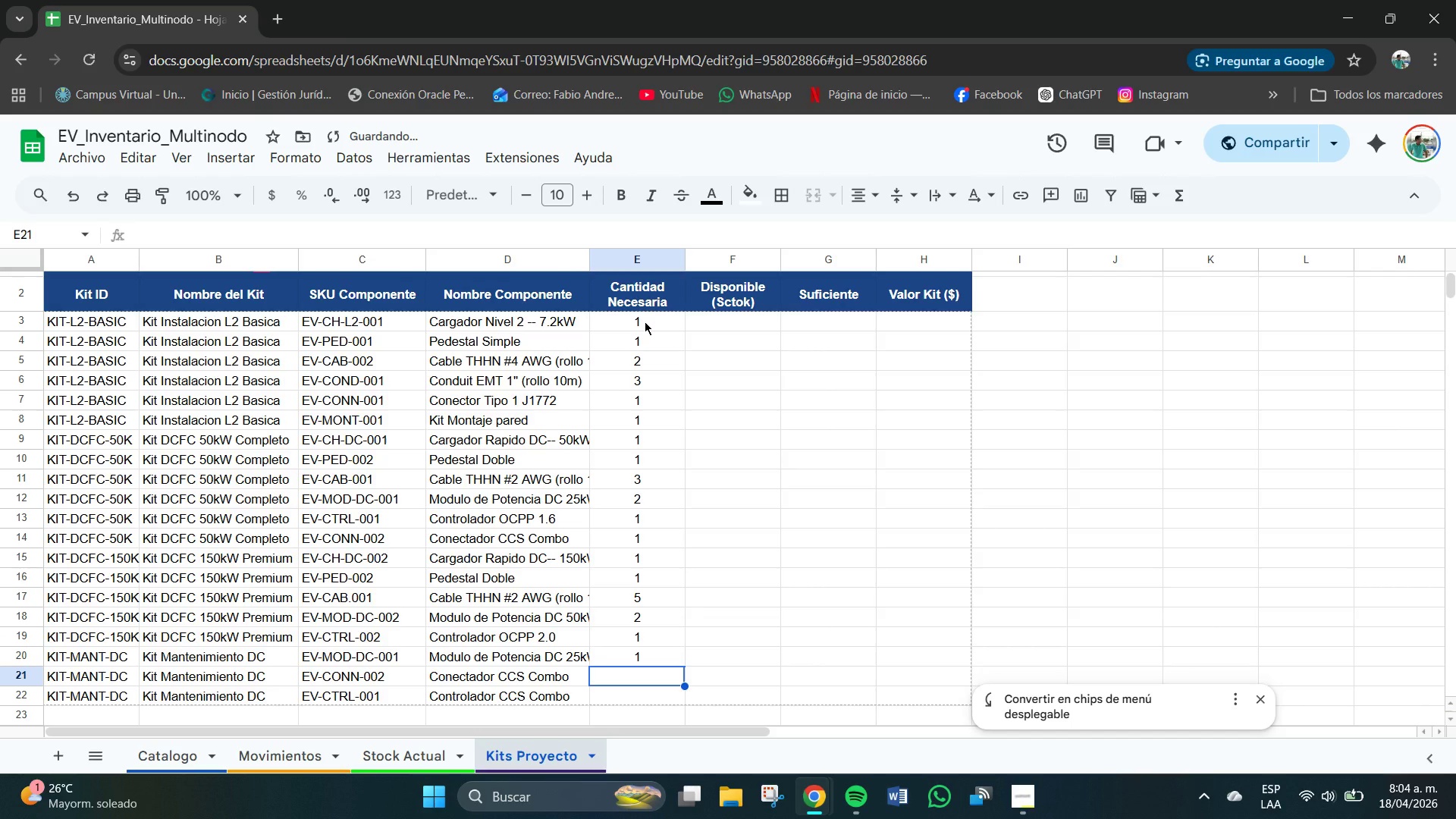 
key(Numpad2)
 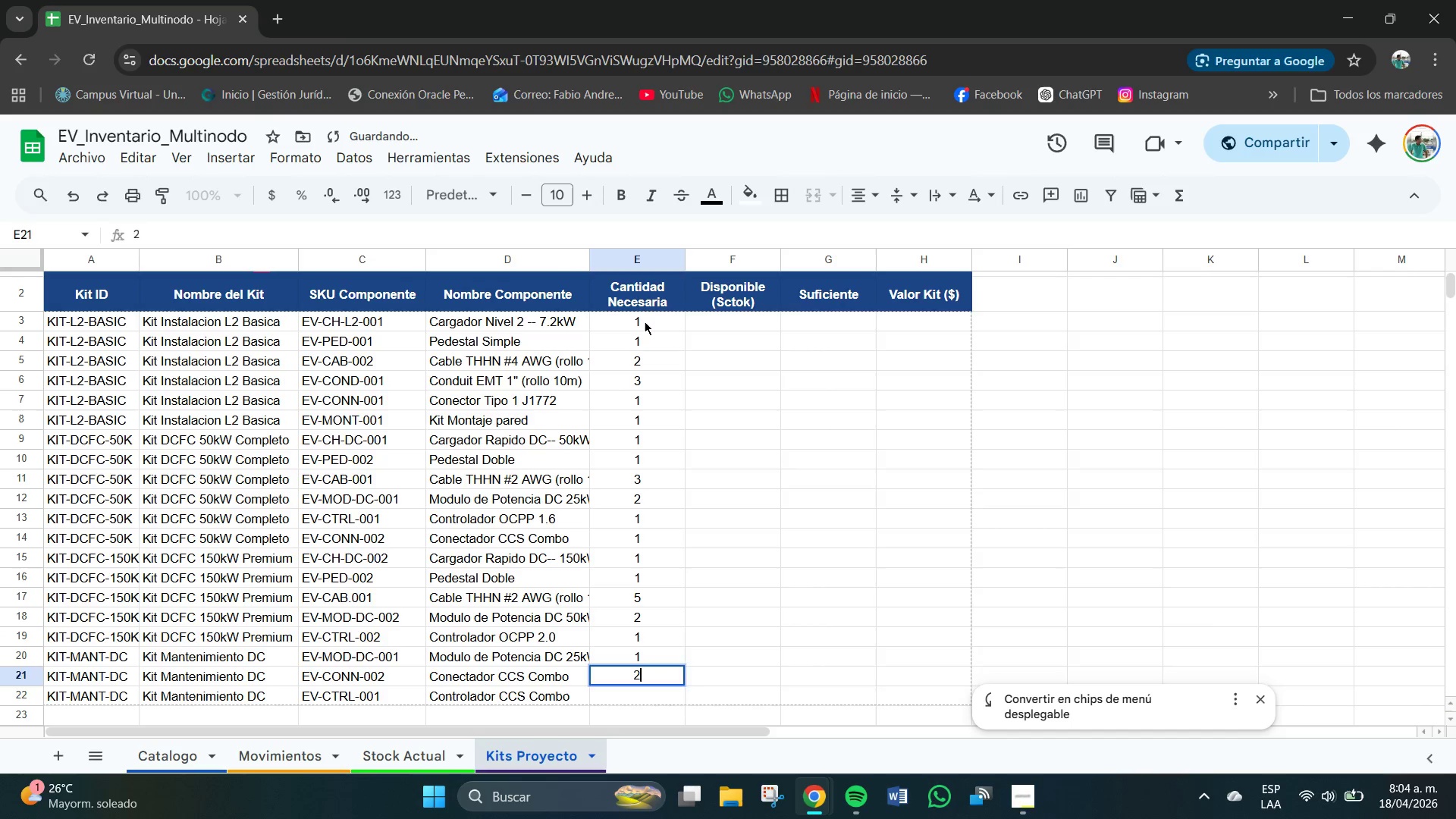 
key(NumpadEnter)
 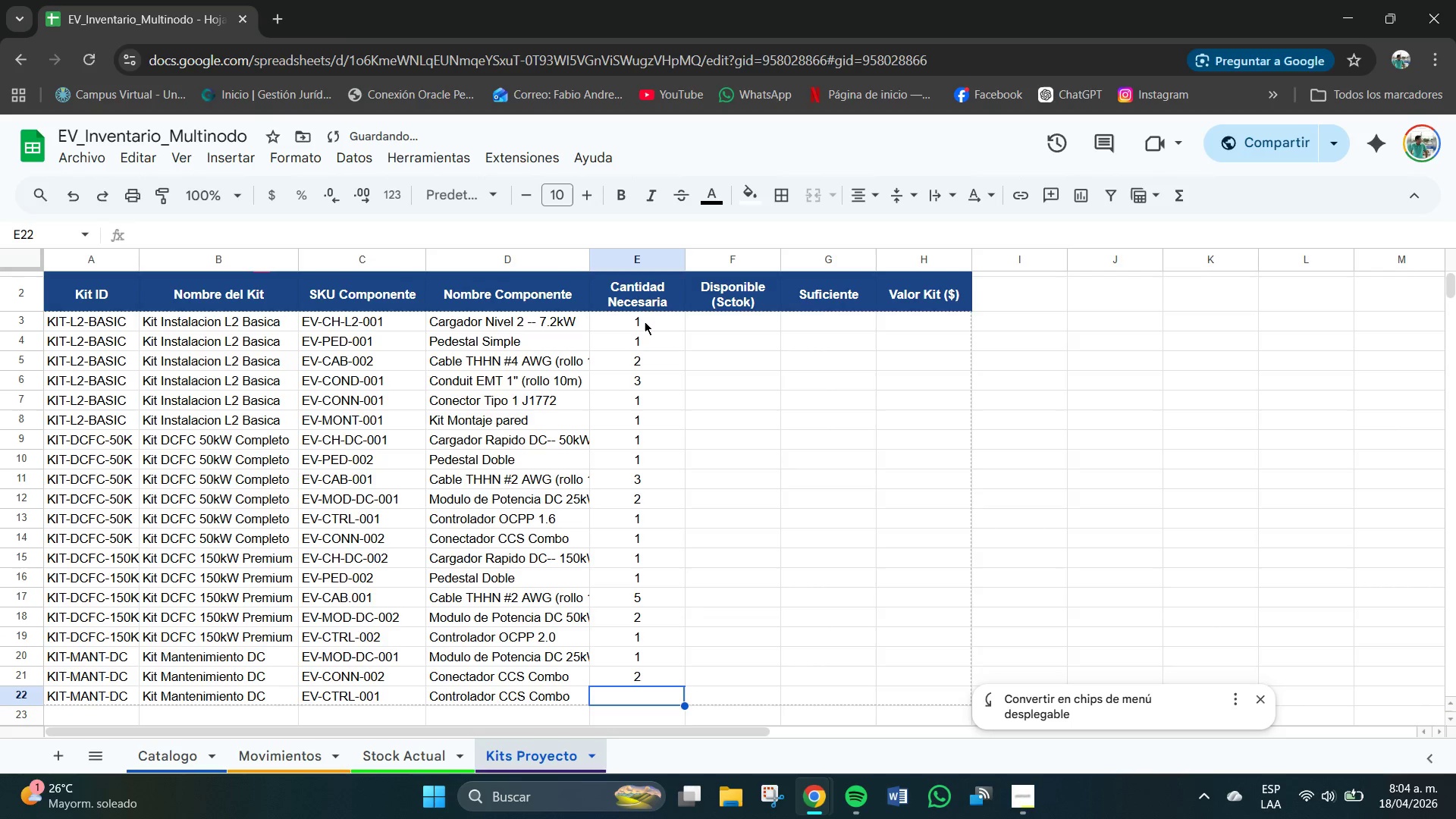 
key(Numpad1)
 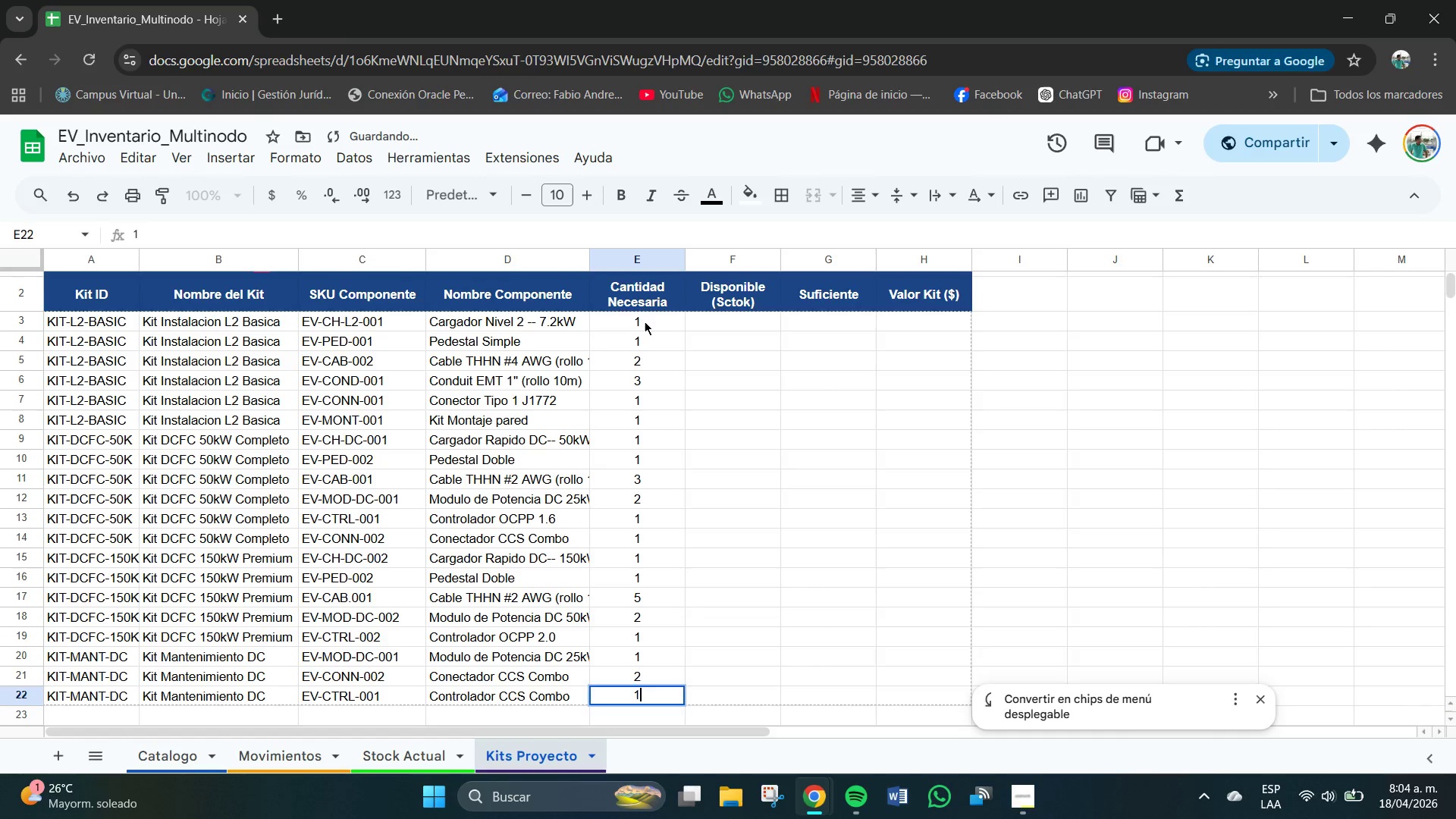 
key(NumpadEnter)
 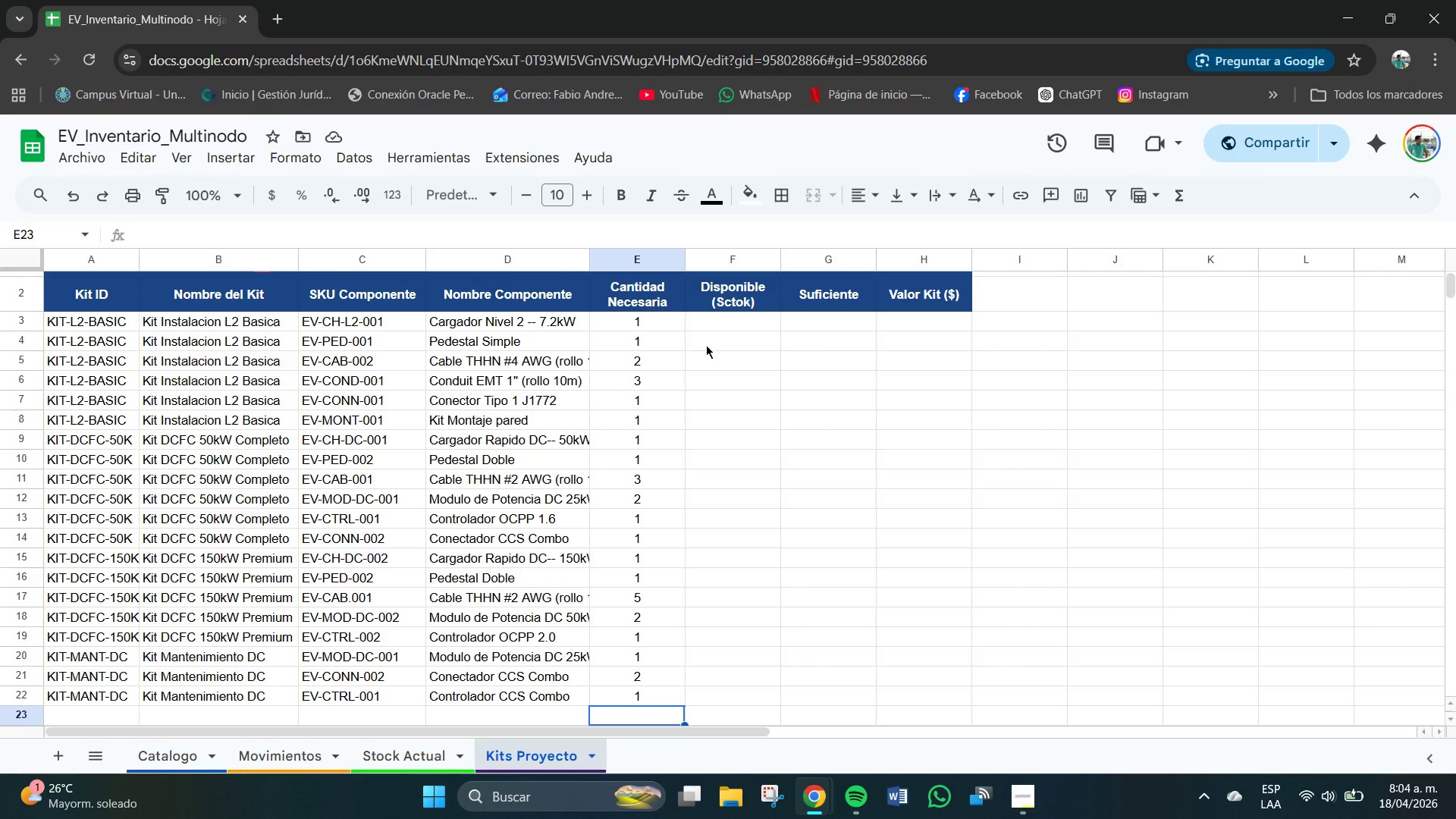 
wait(20.03)
 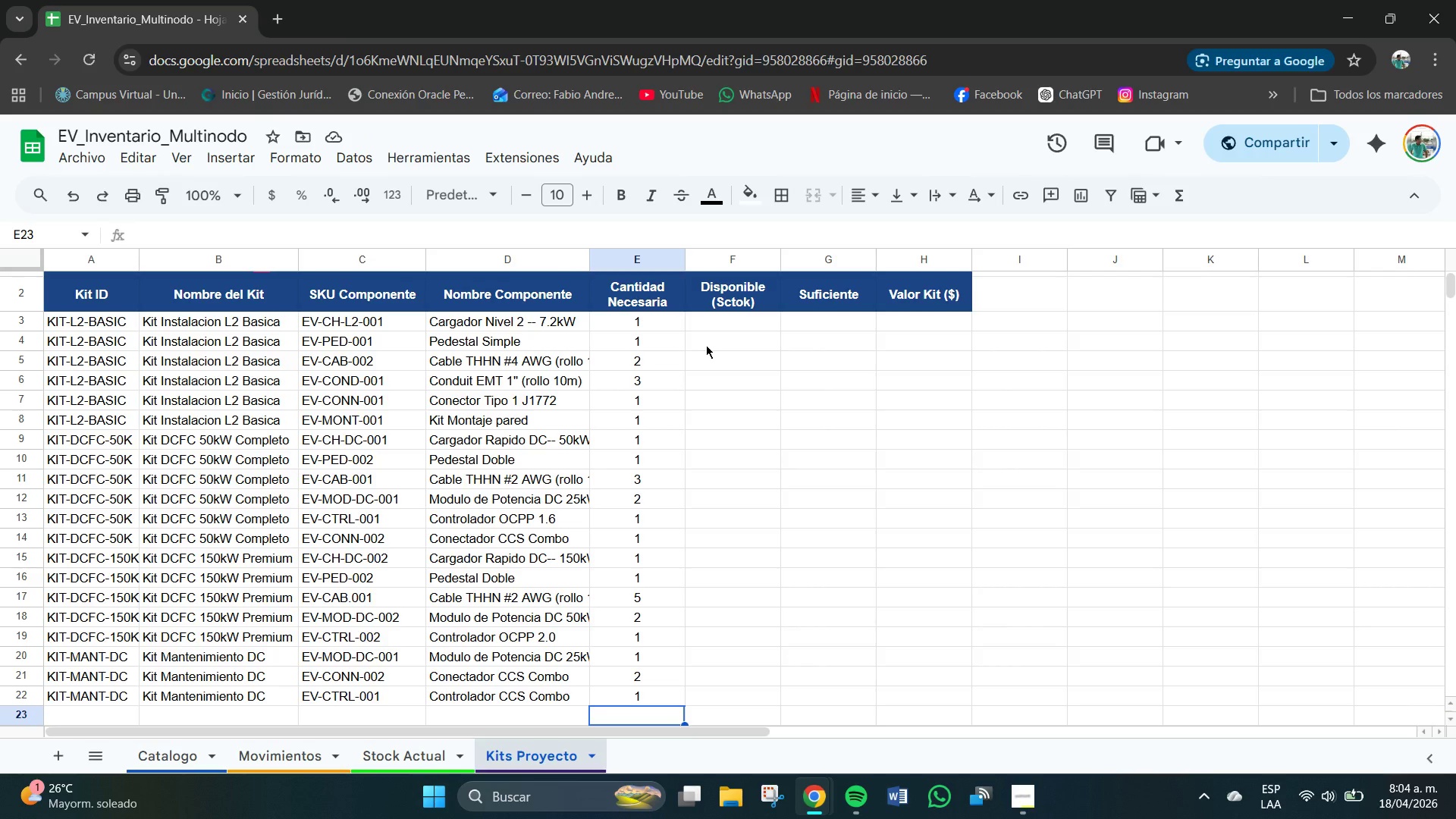 
left_click([728, 322])
 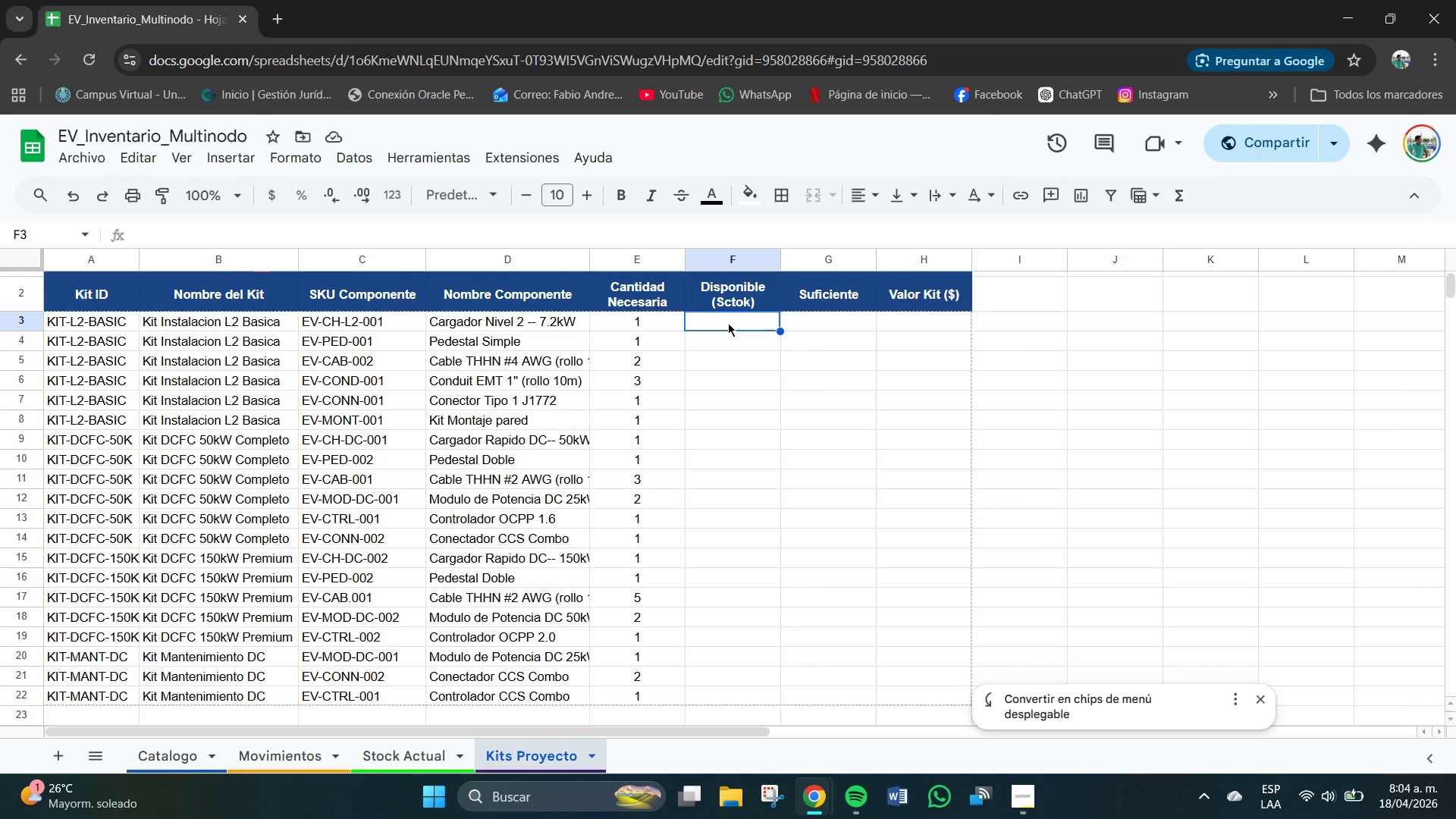 
type()SI.ERROR*BUSCARV*C3,)
 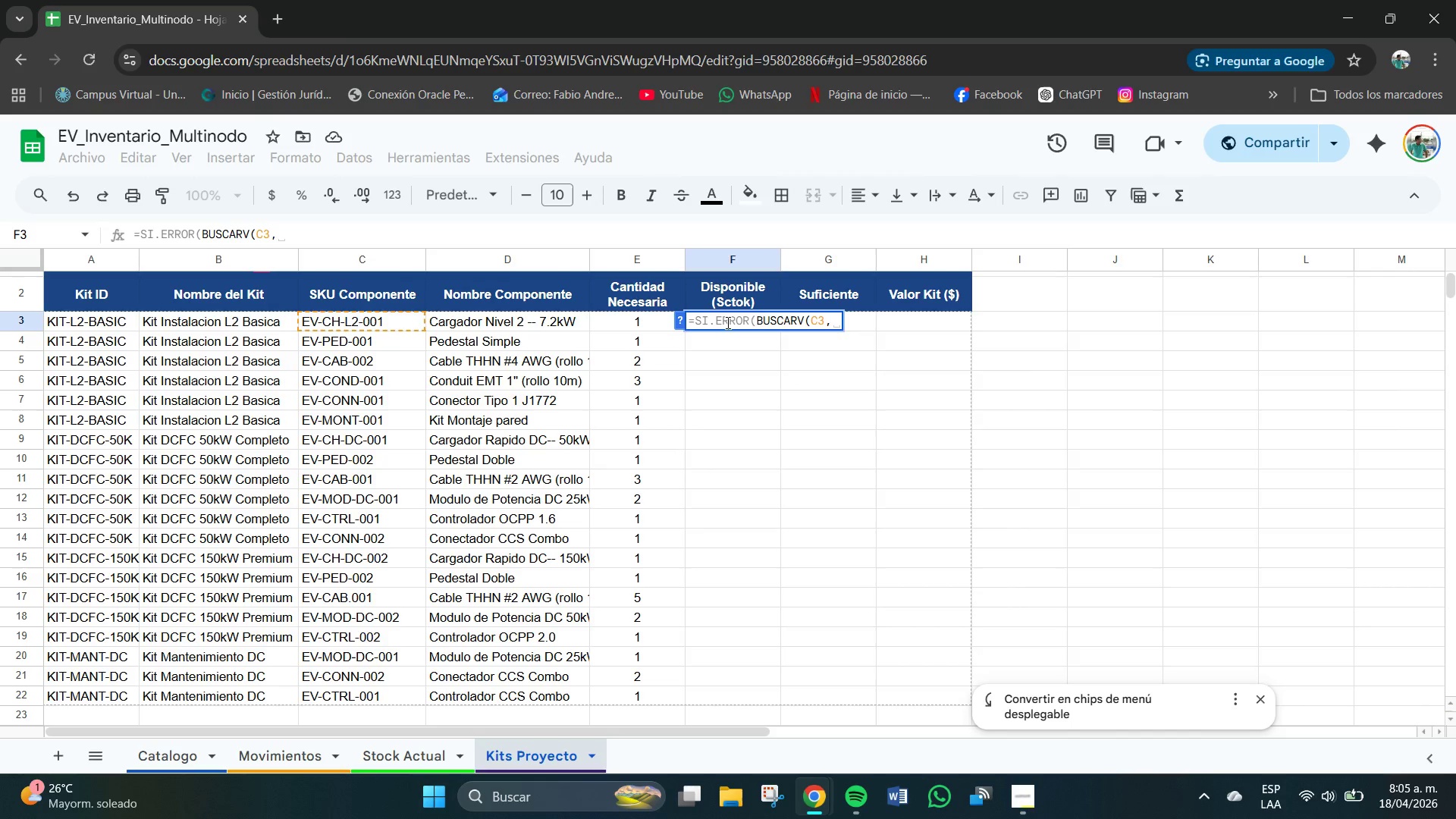 
type([Stock Actual[!$A$3>$L$22,8,0(,0()
 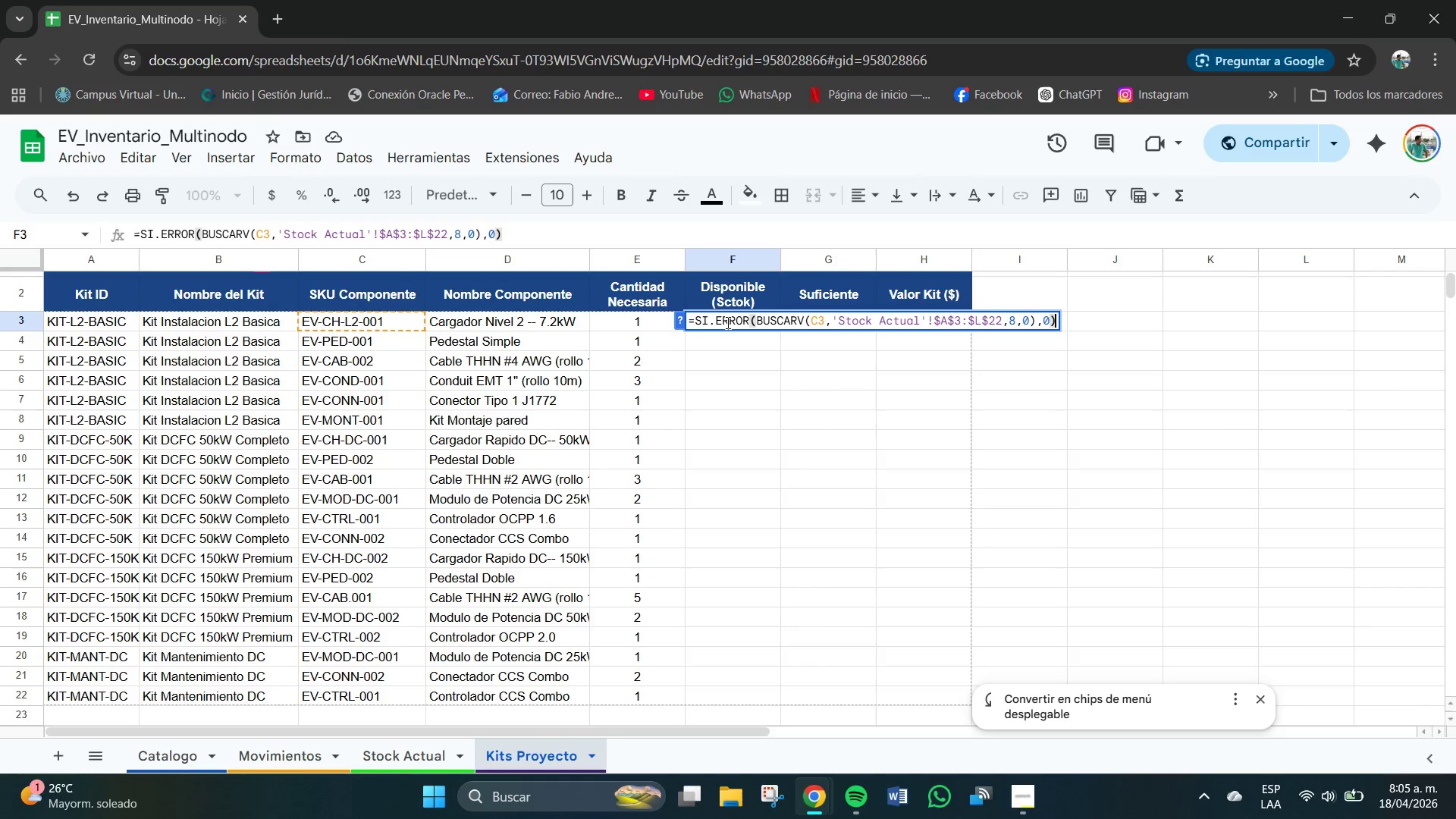 
key(Enter)
 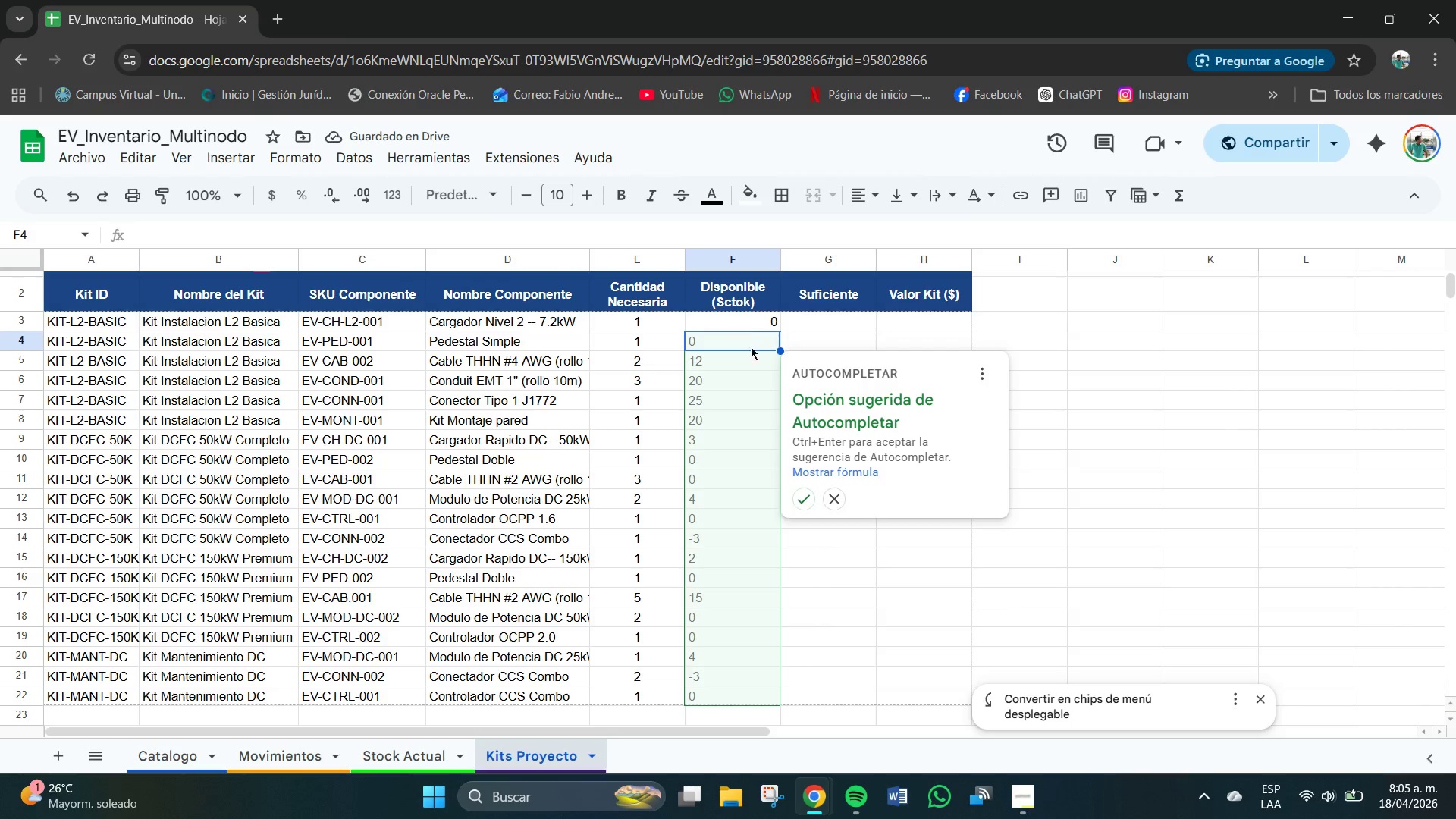 
left_click([838, 504])
 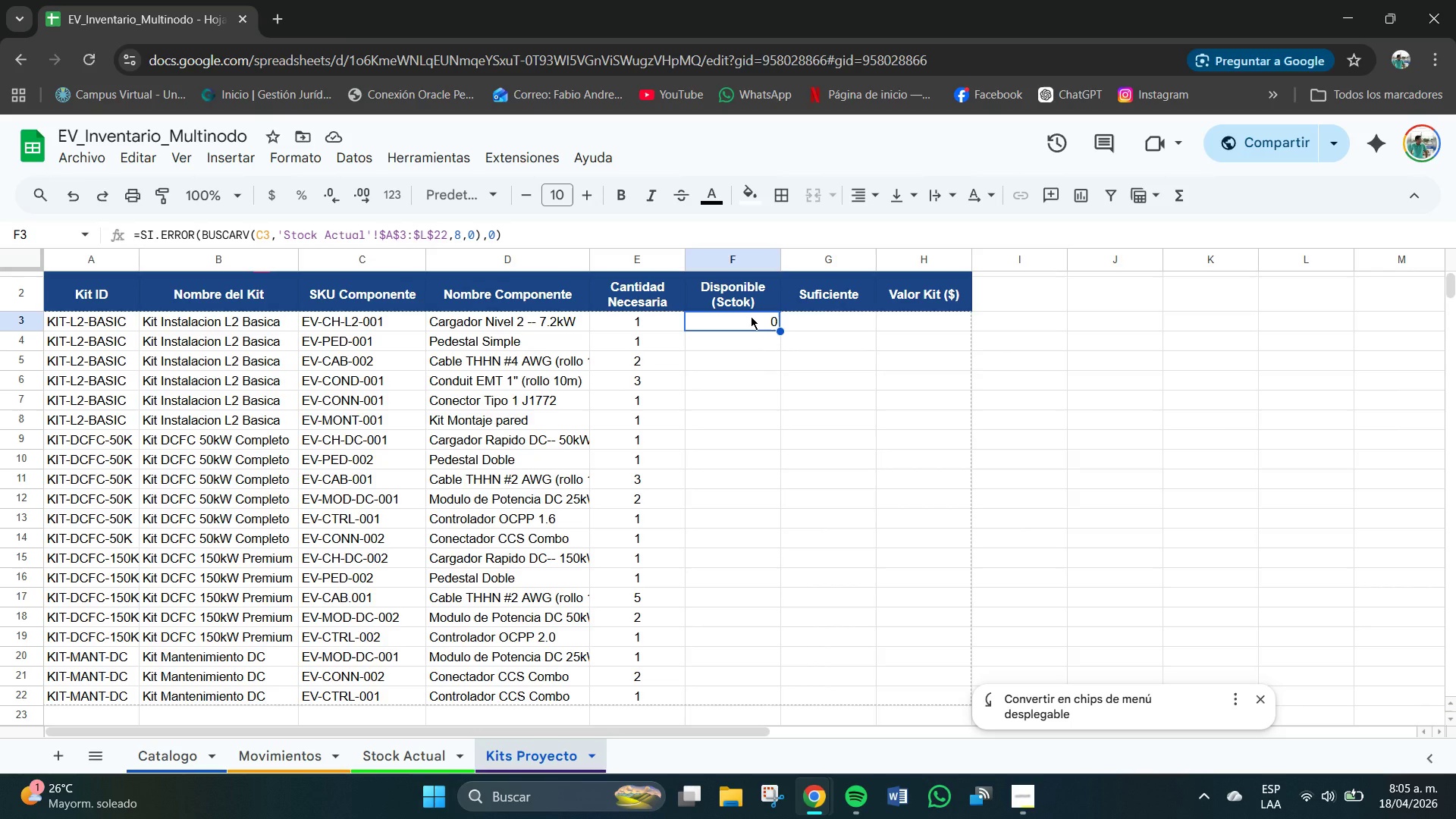 
key(Backspace)
 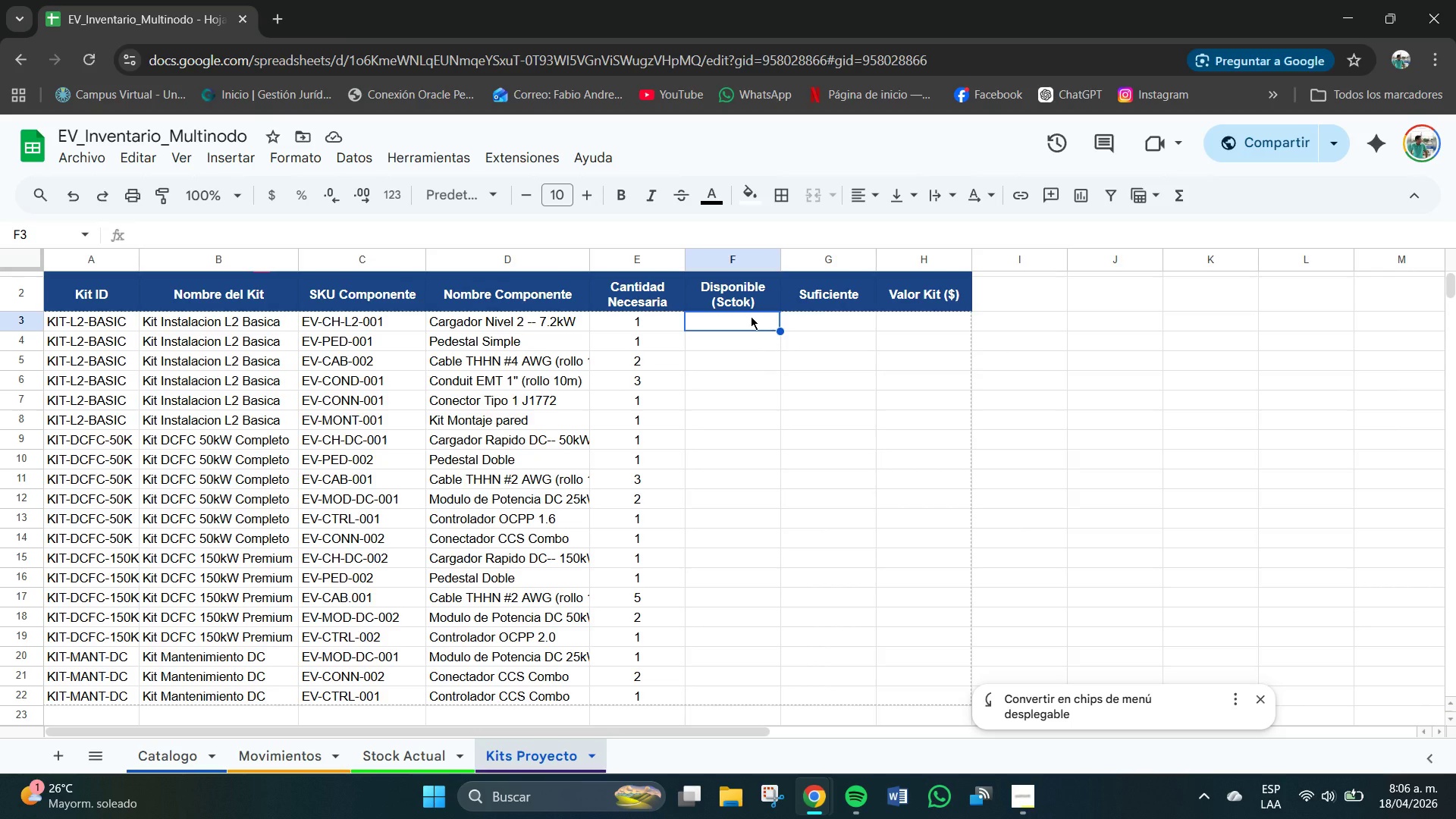 
wait(17.31)
 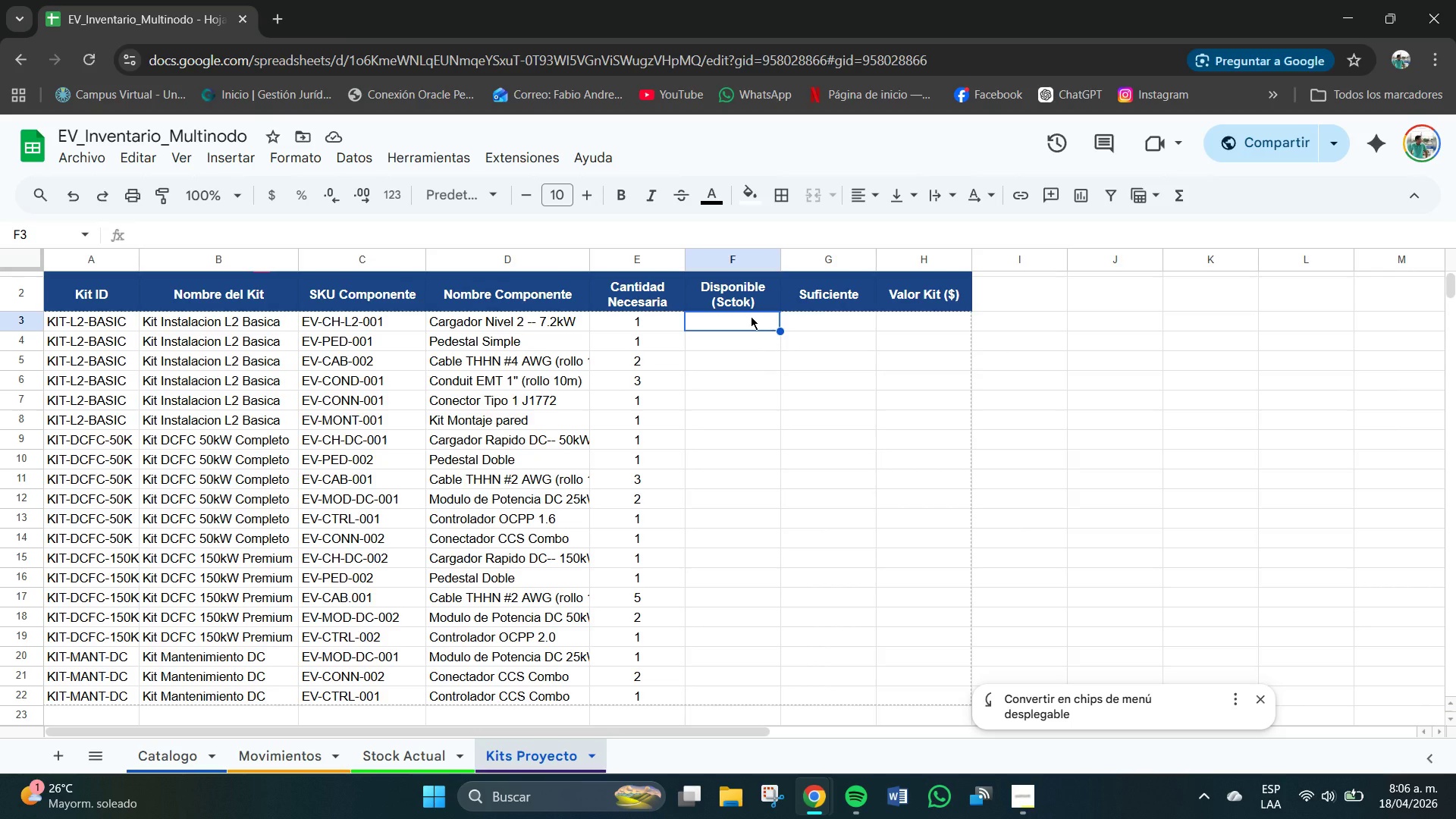 
key(Numpad8)
 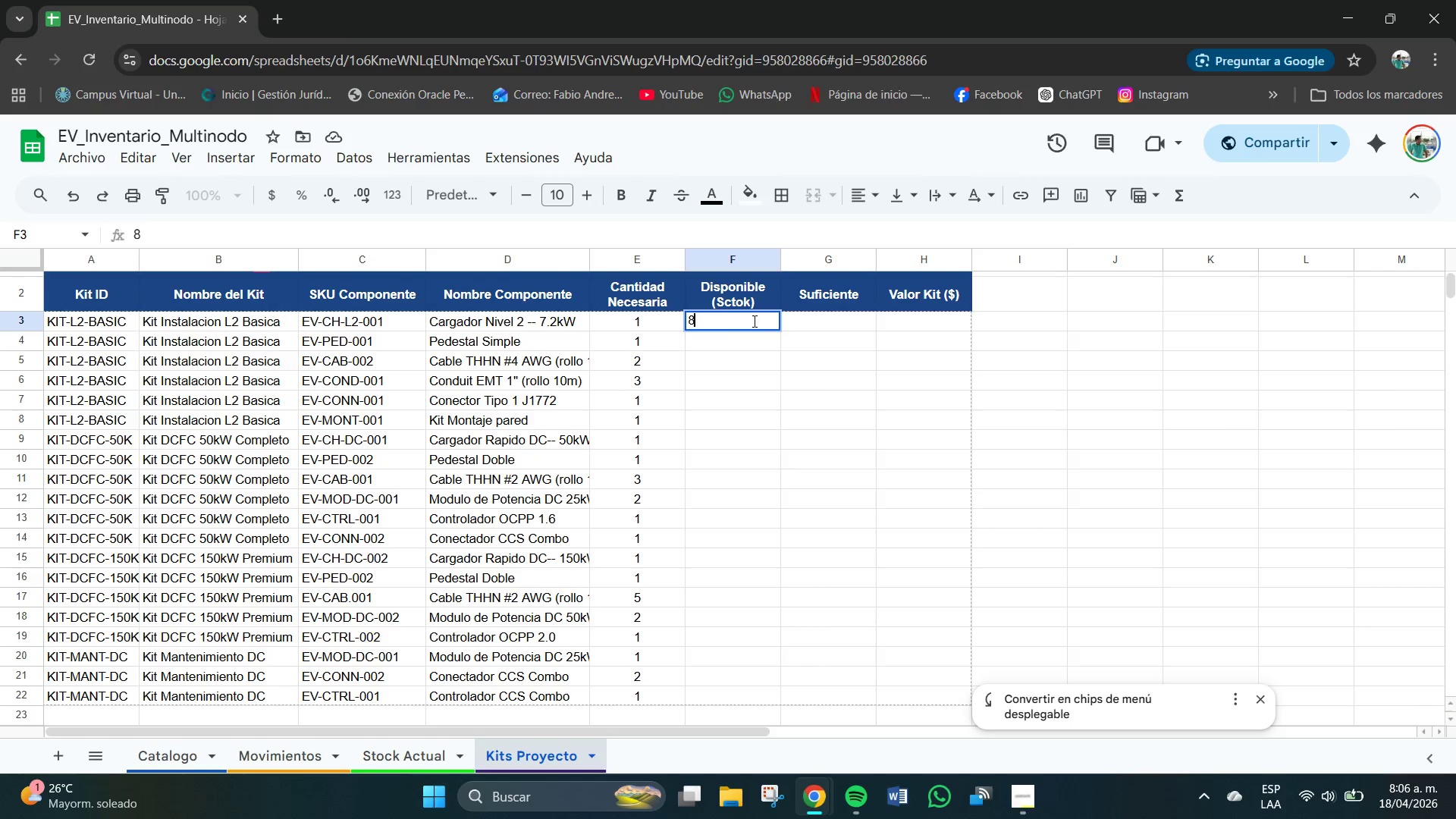 
key(NumpadEnter)
 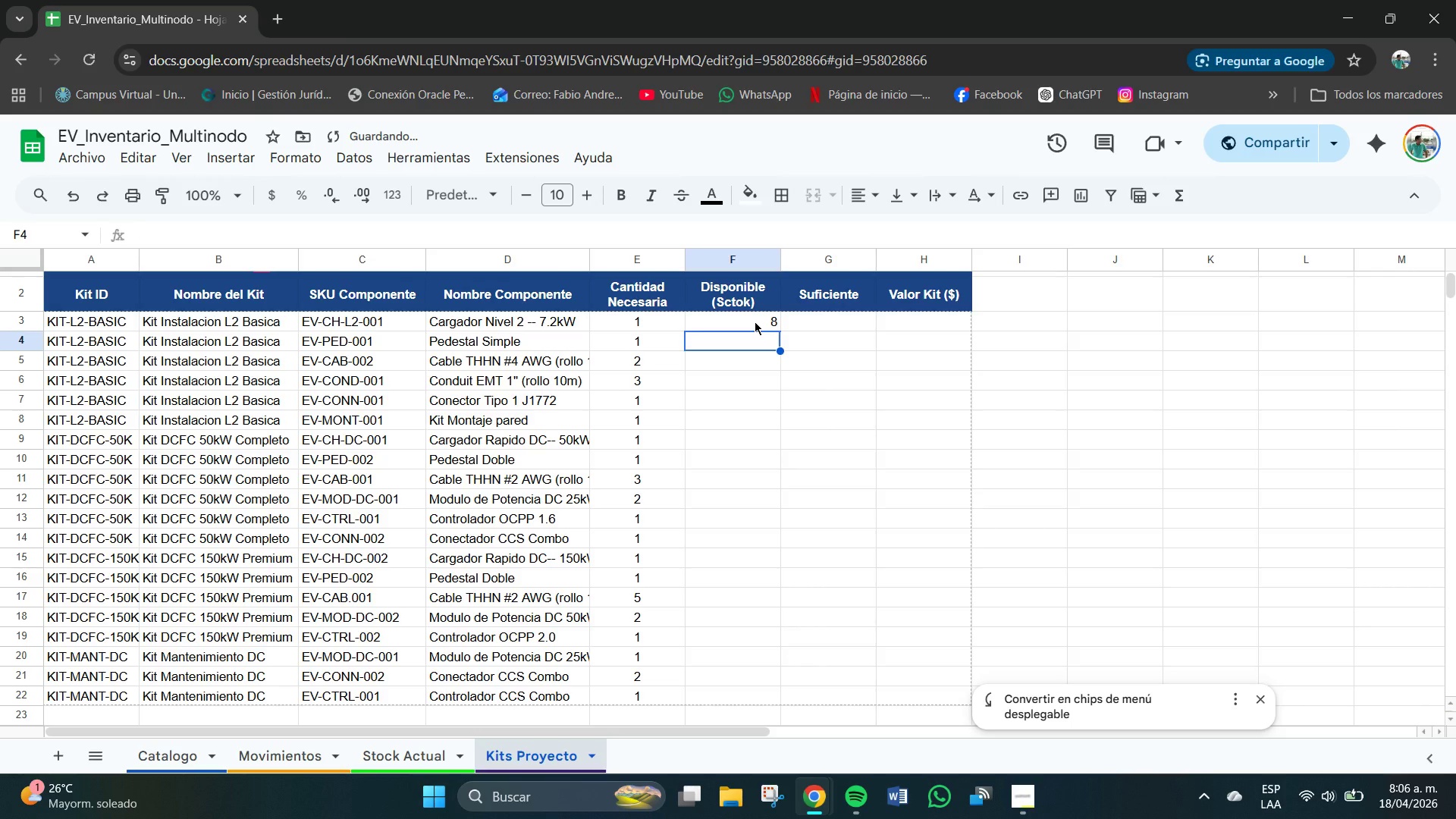 
key(Numpad0)
 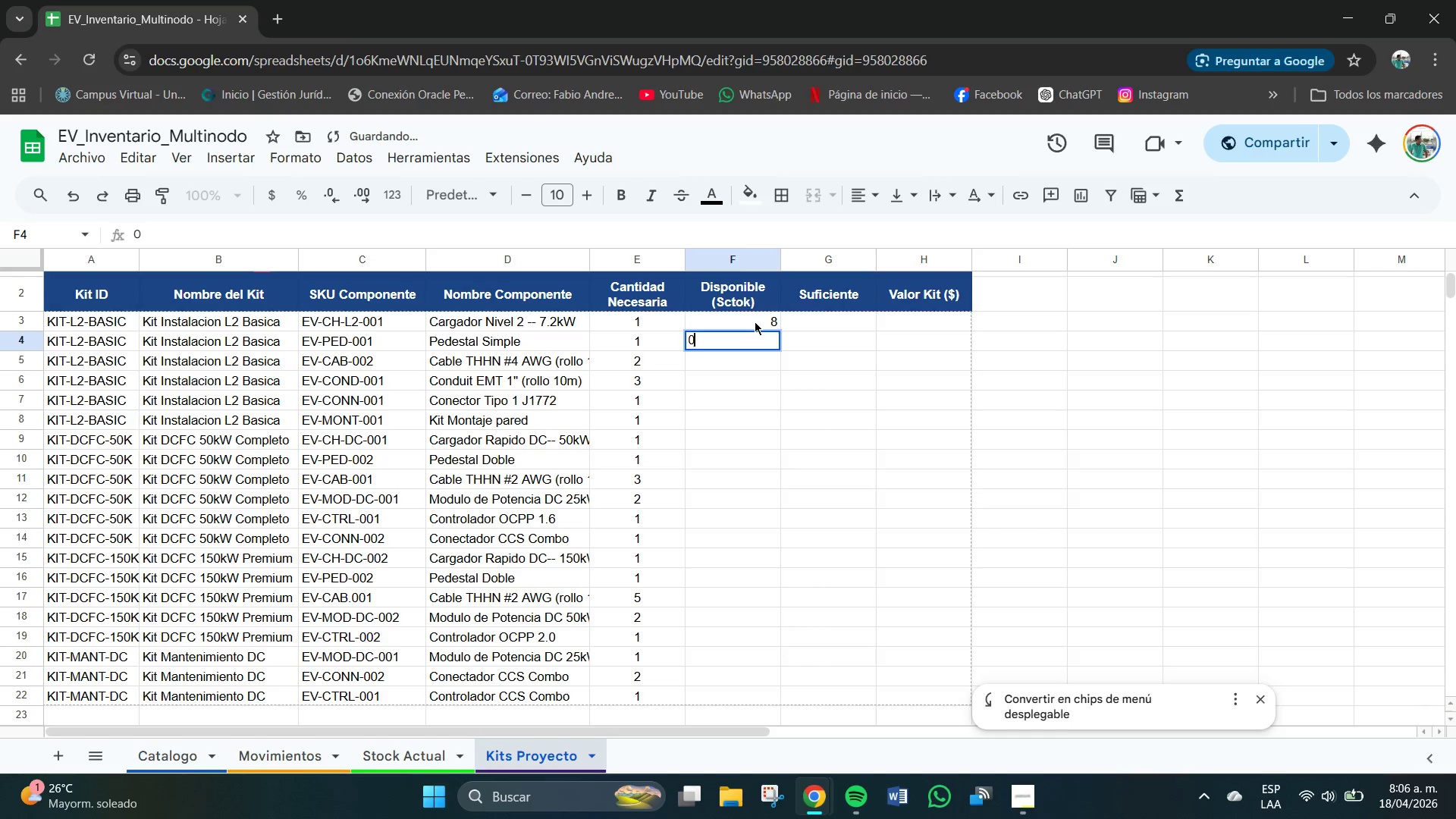 
key(NumpadEnter)
 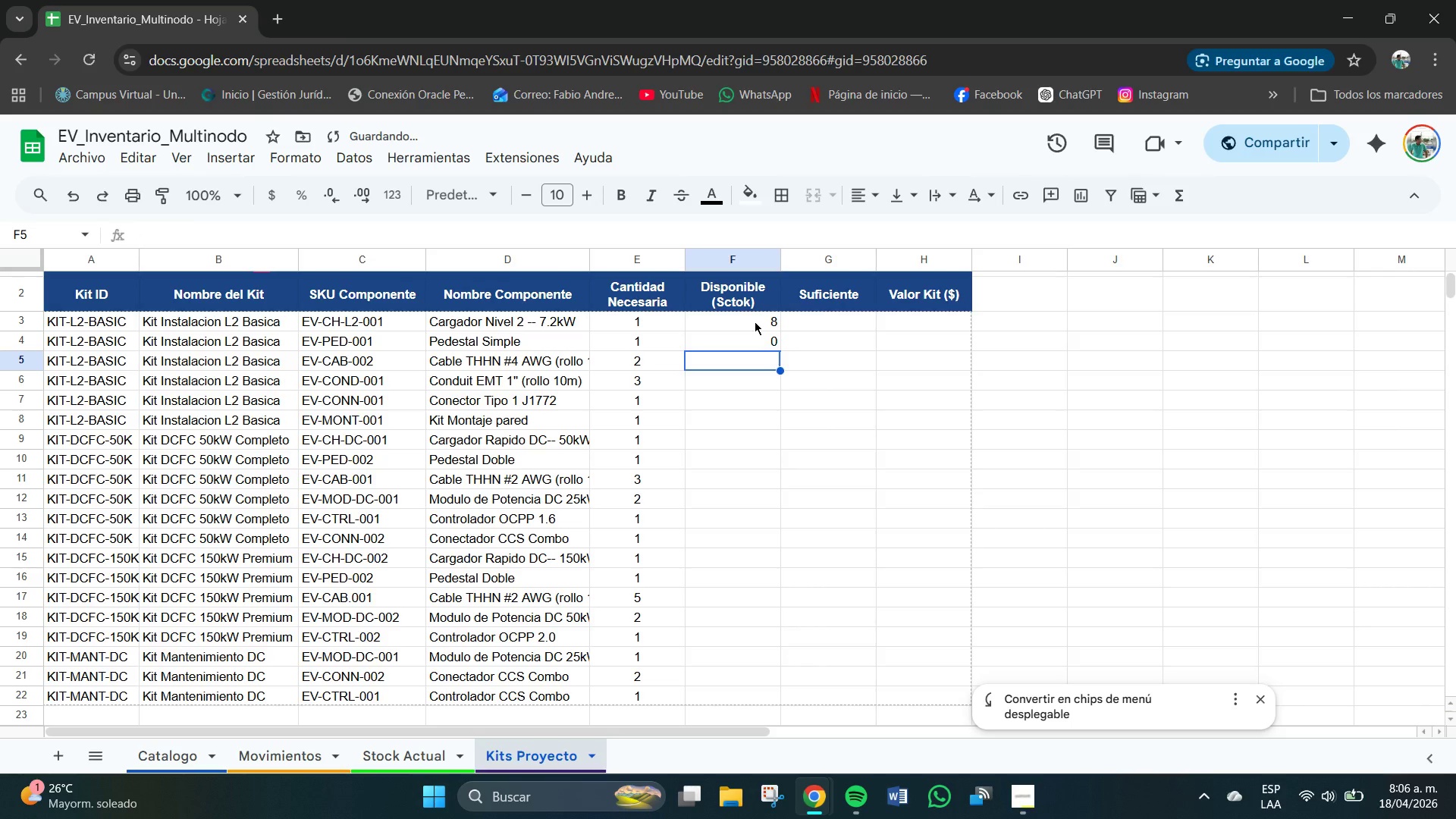 
key(Numpad1)
 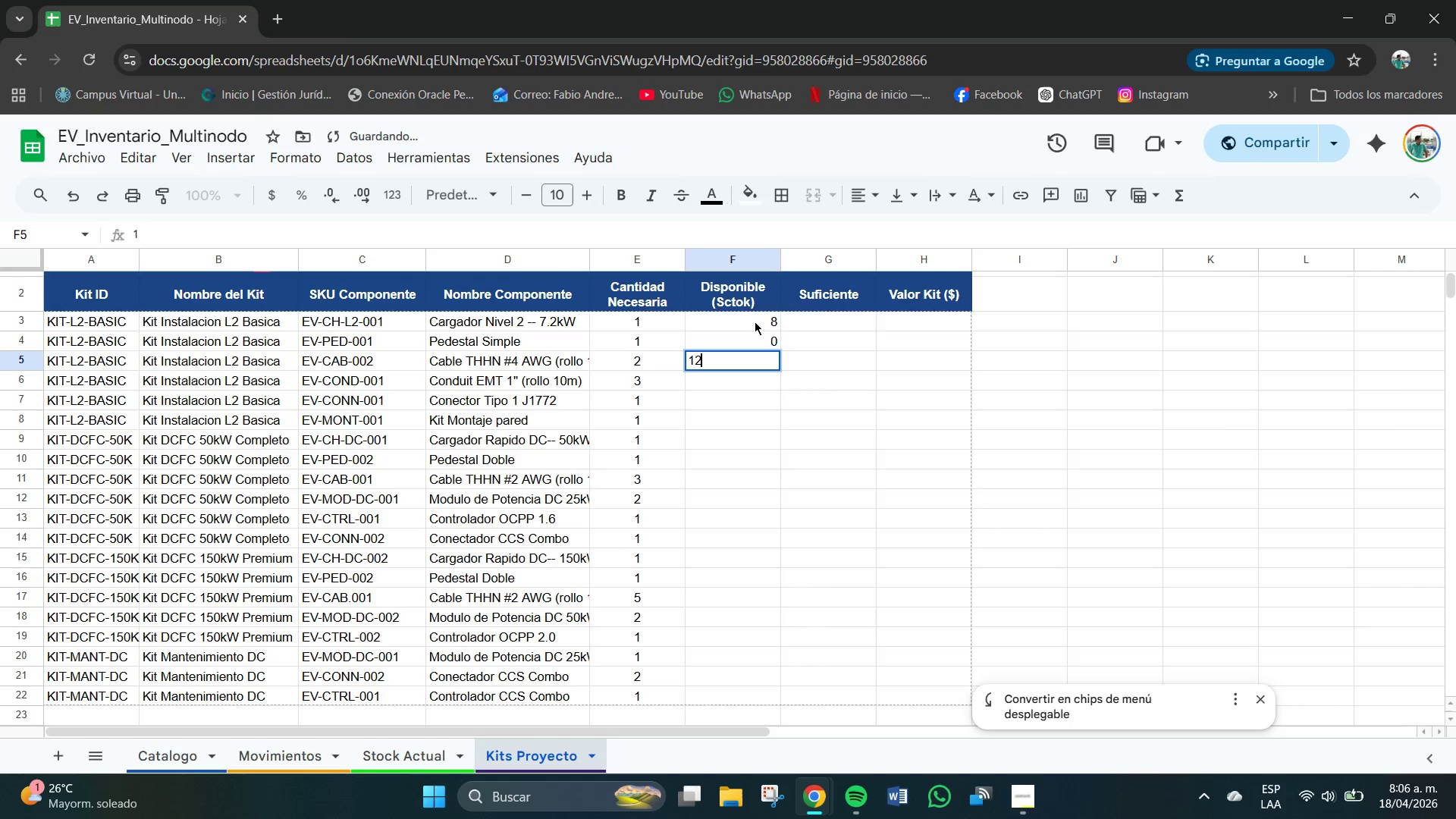 
key(Numpad2)
 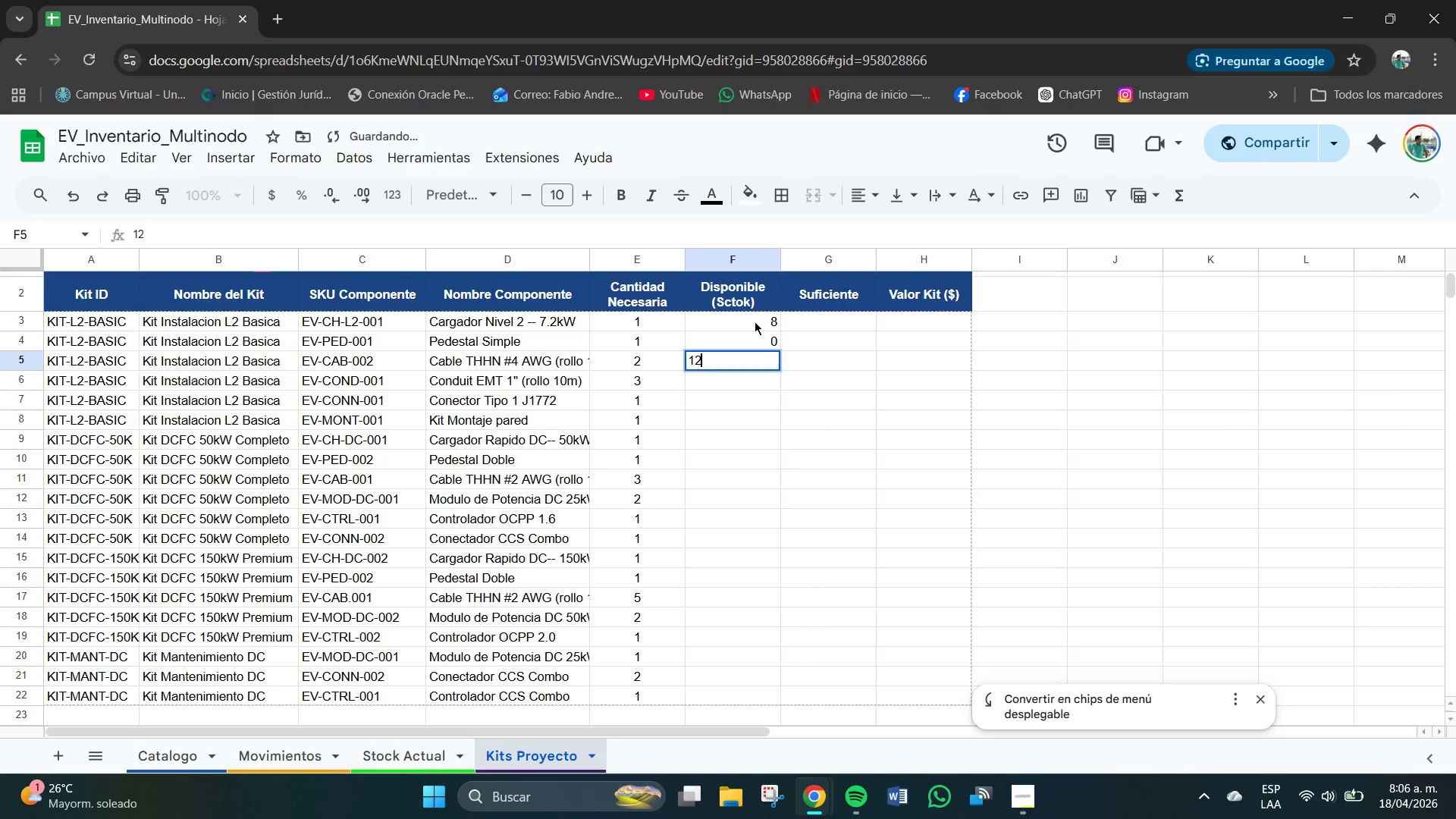 
key(NumpadEnter)
 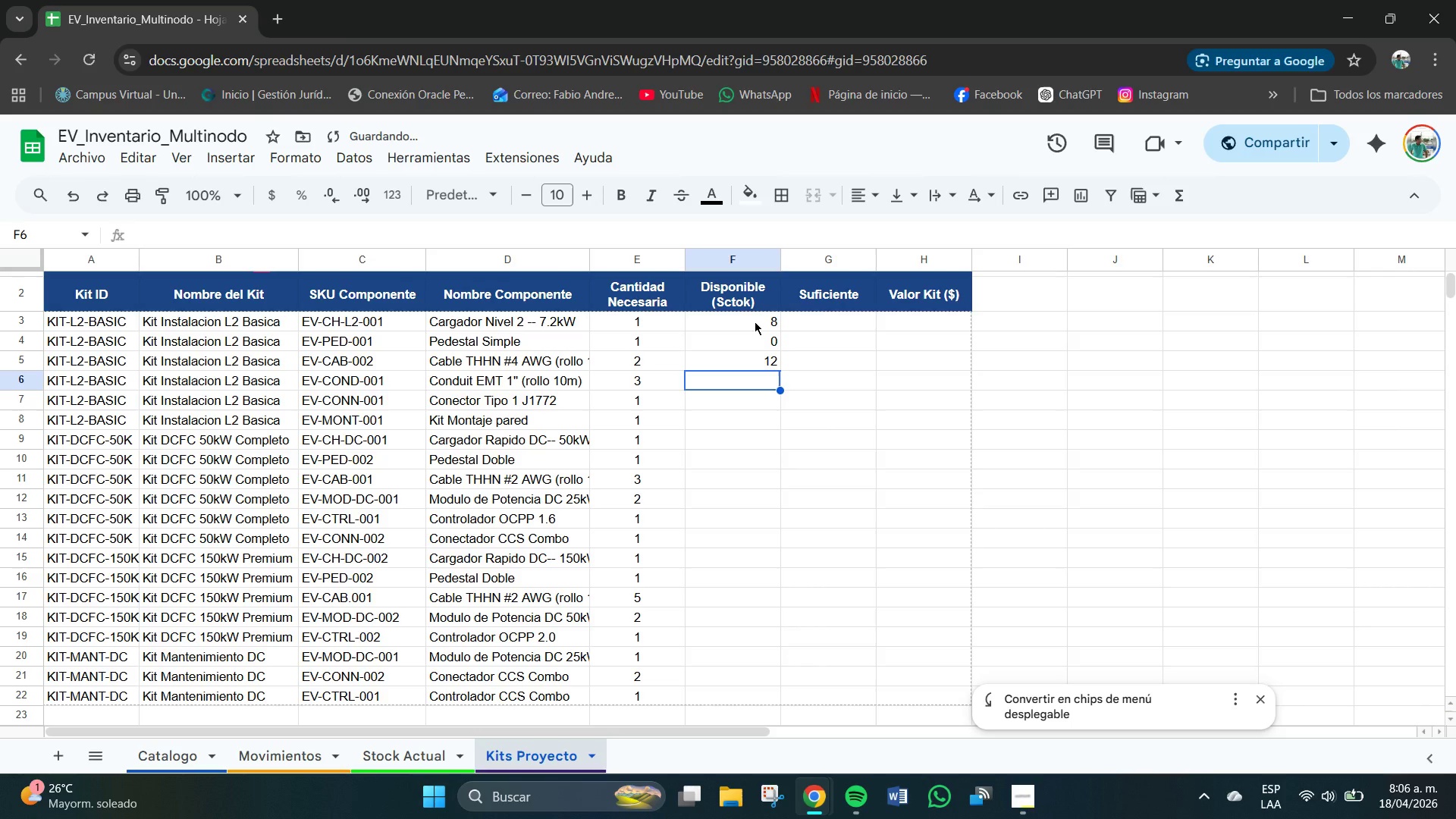 
key(Numpad2)
 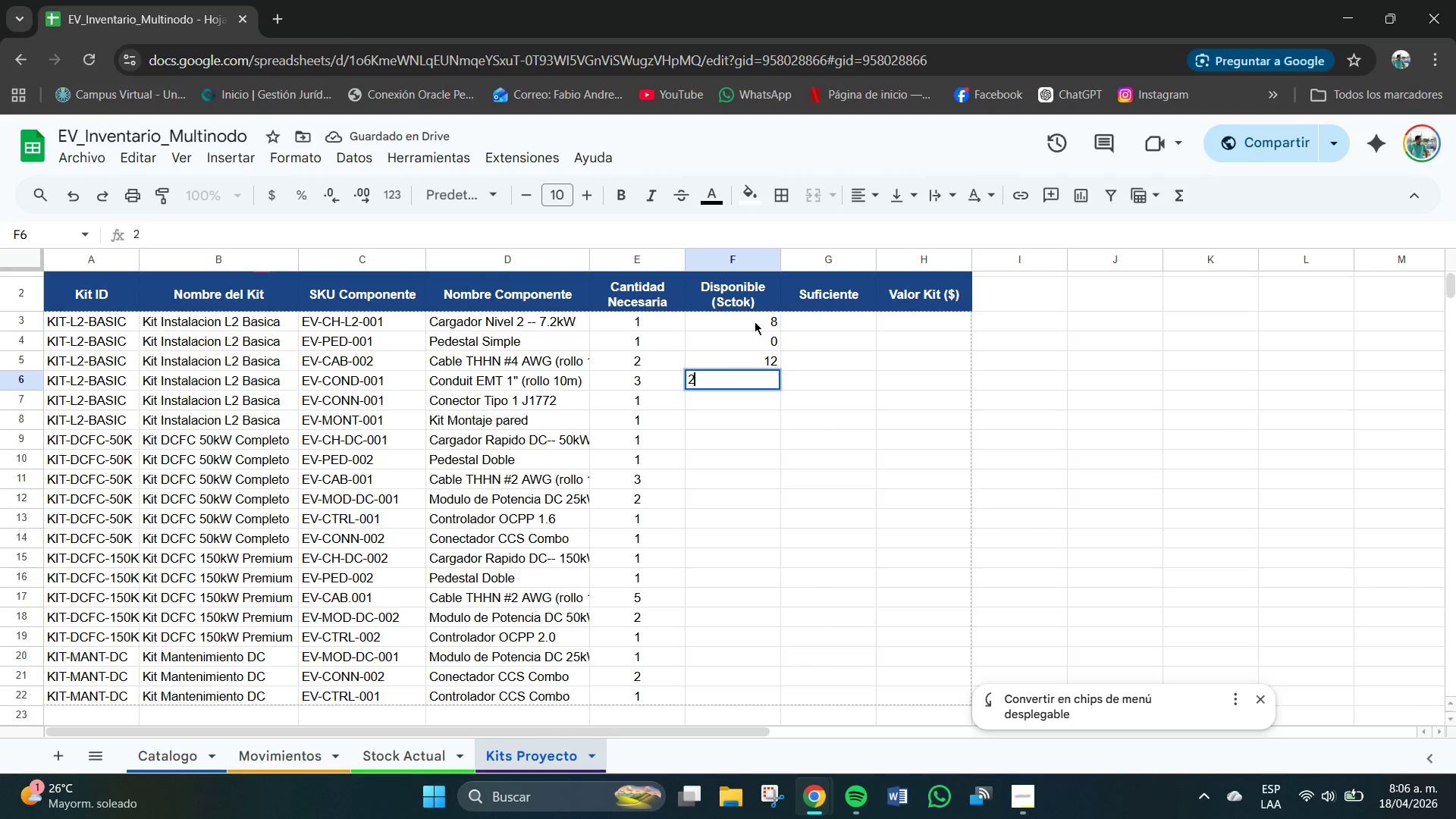 
key(Numpad0)
 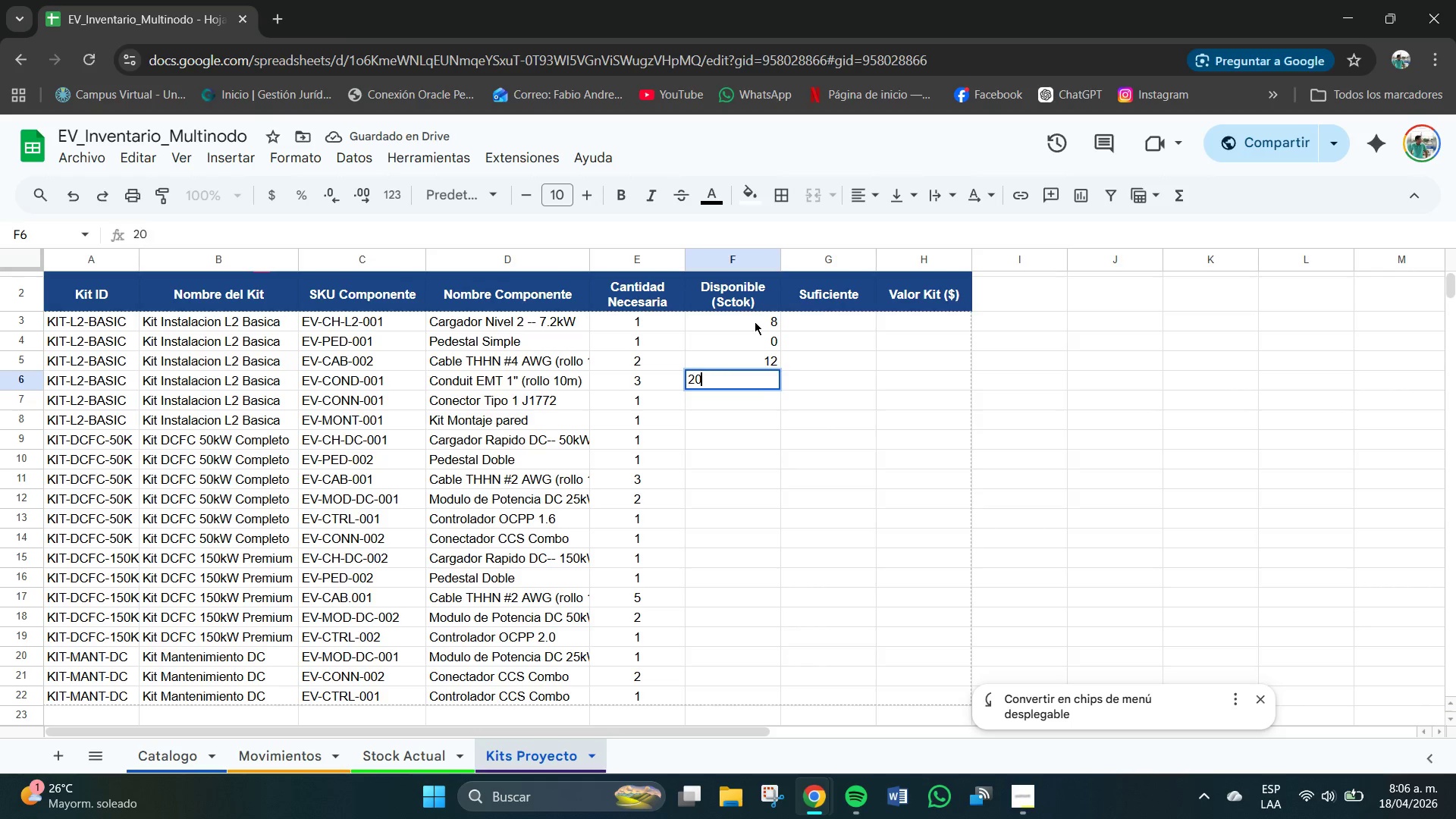 
key(NumpadEnter)
 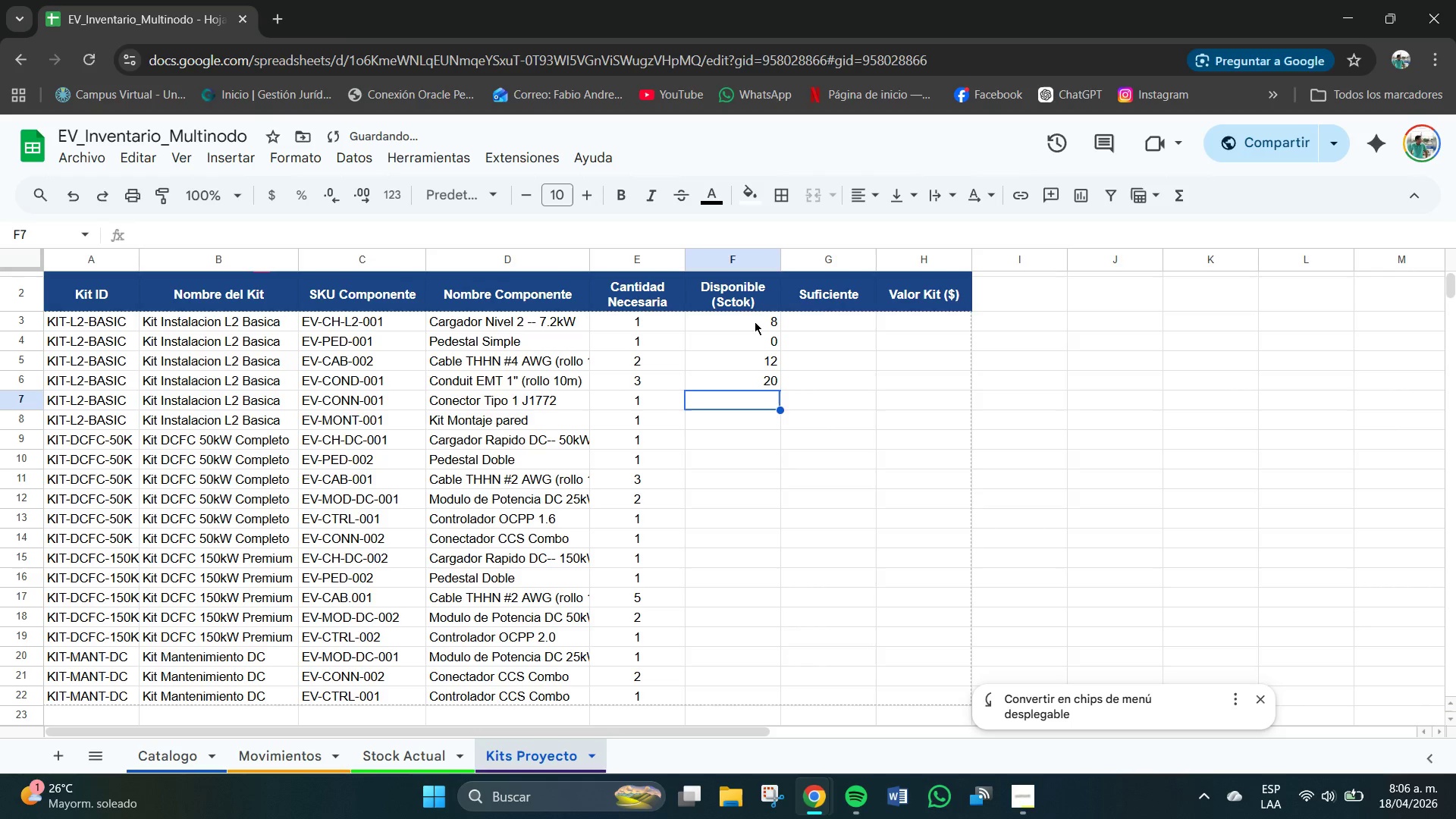 
key(Numpad2)
 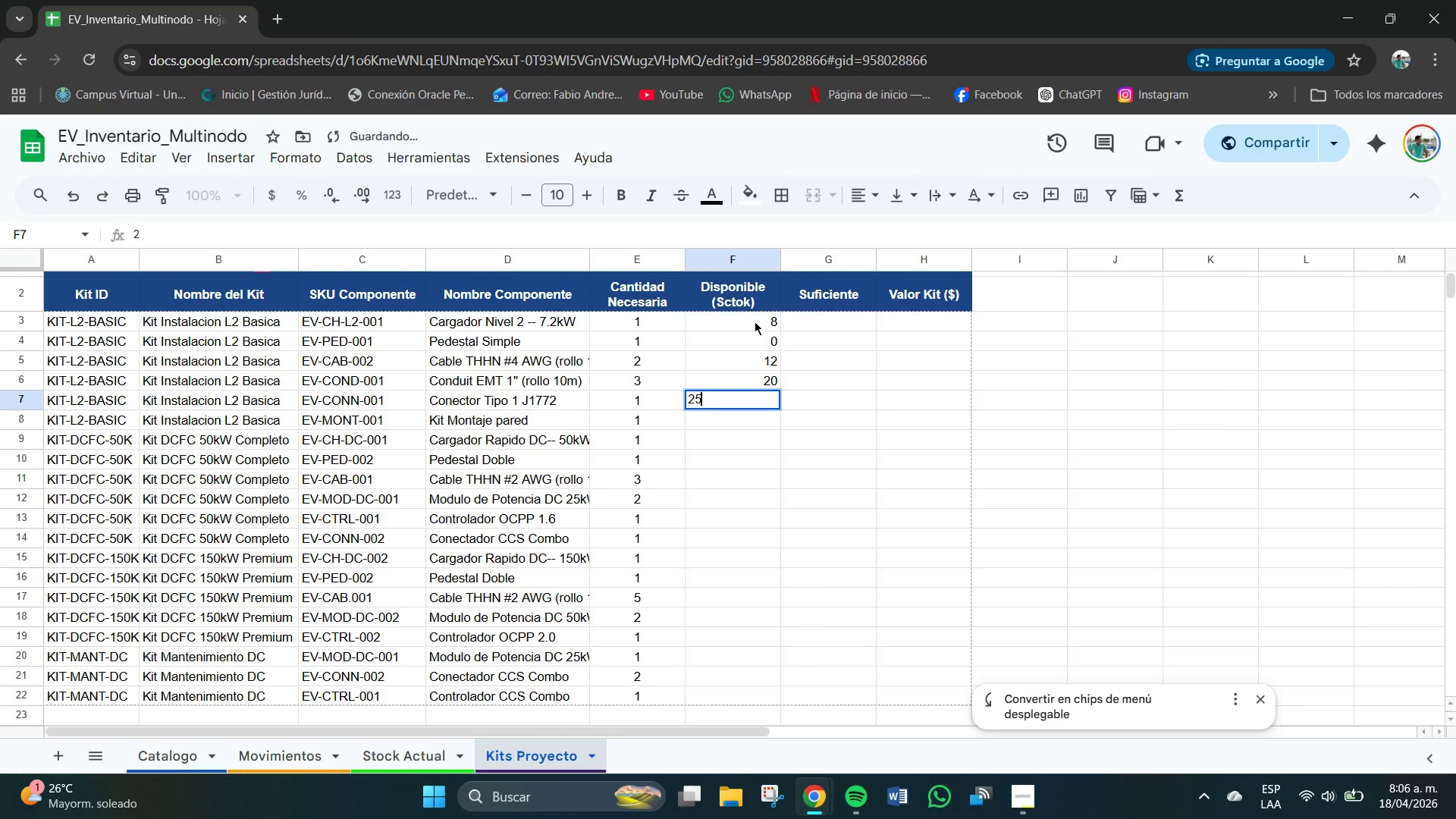 
key(Numpad5)
 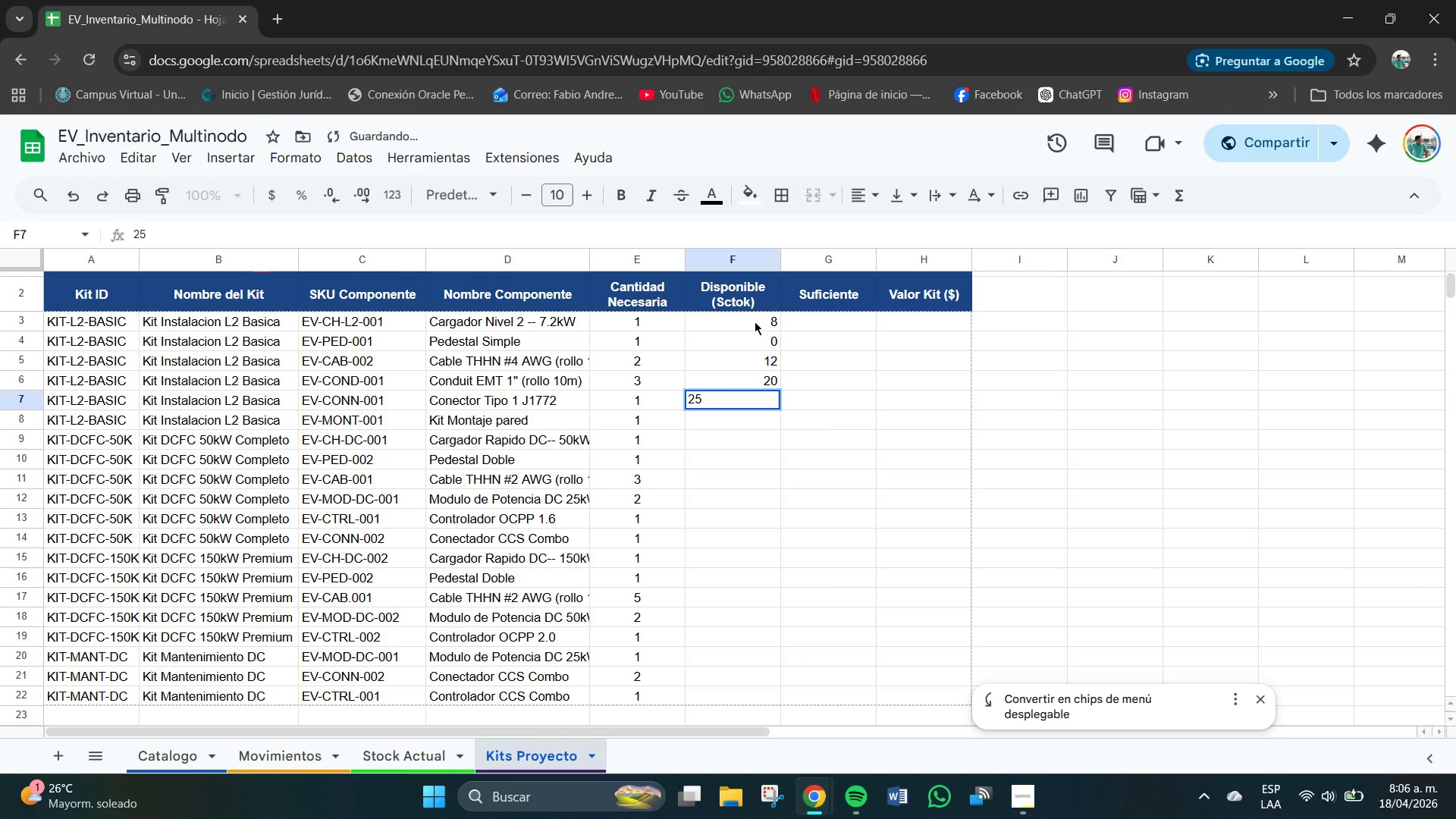 
key(NumpadEnter)
 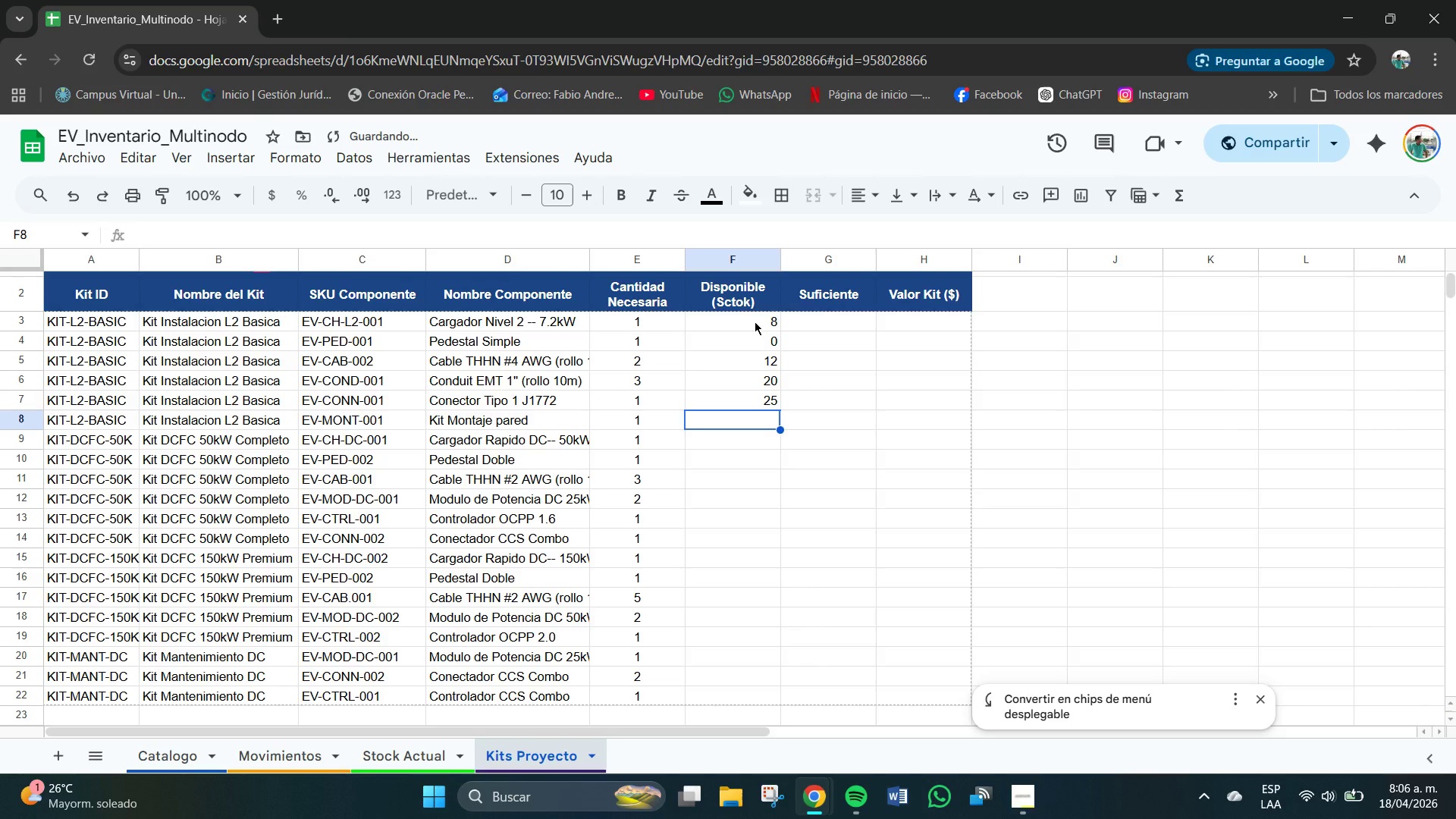 
key(Numpad2)
 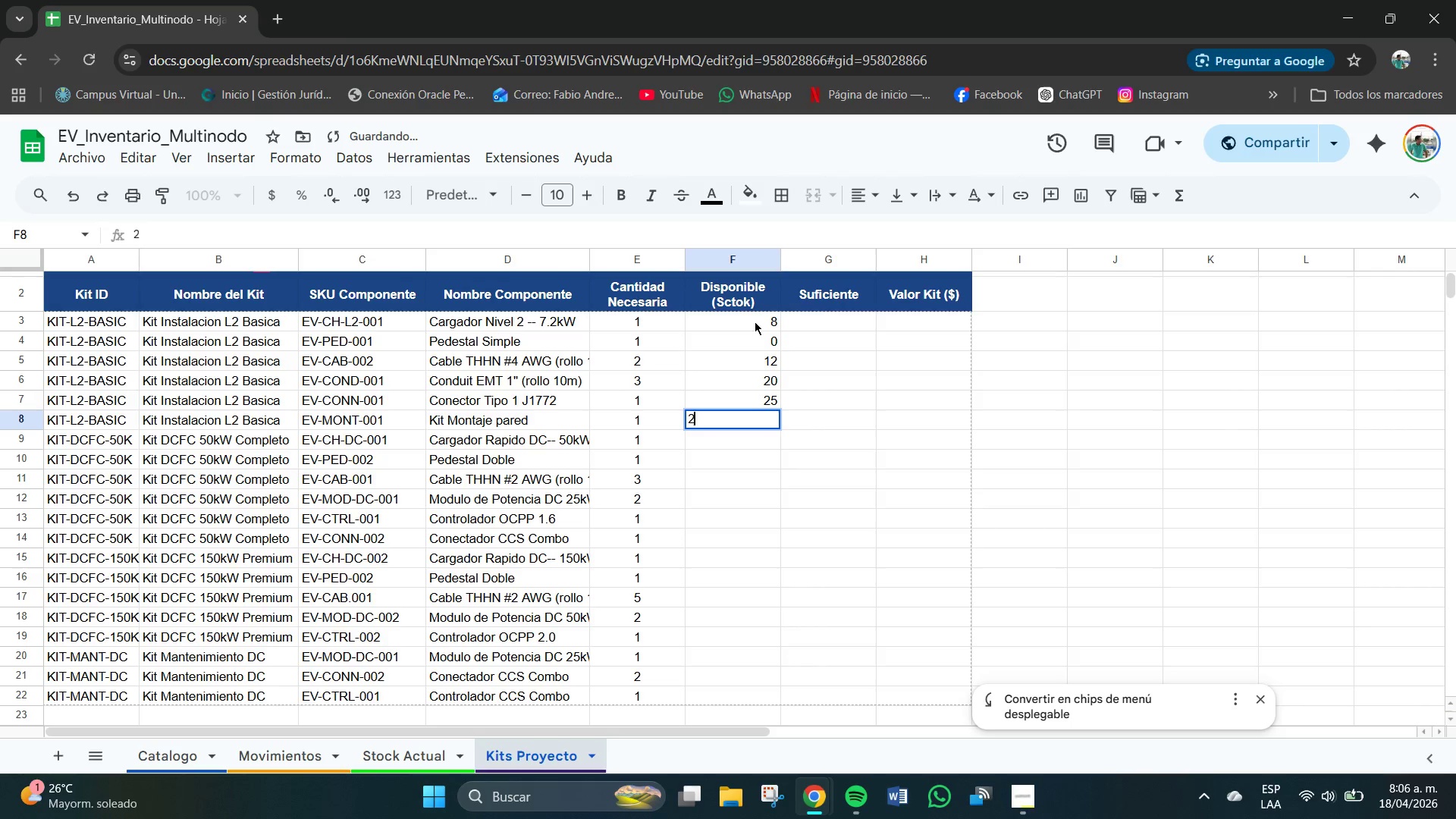 
key(Numpad0)
 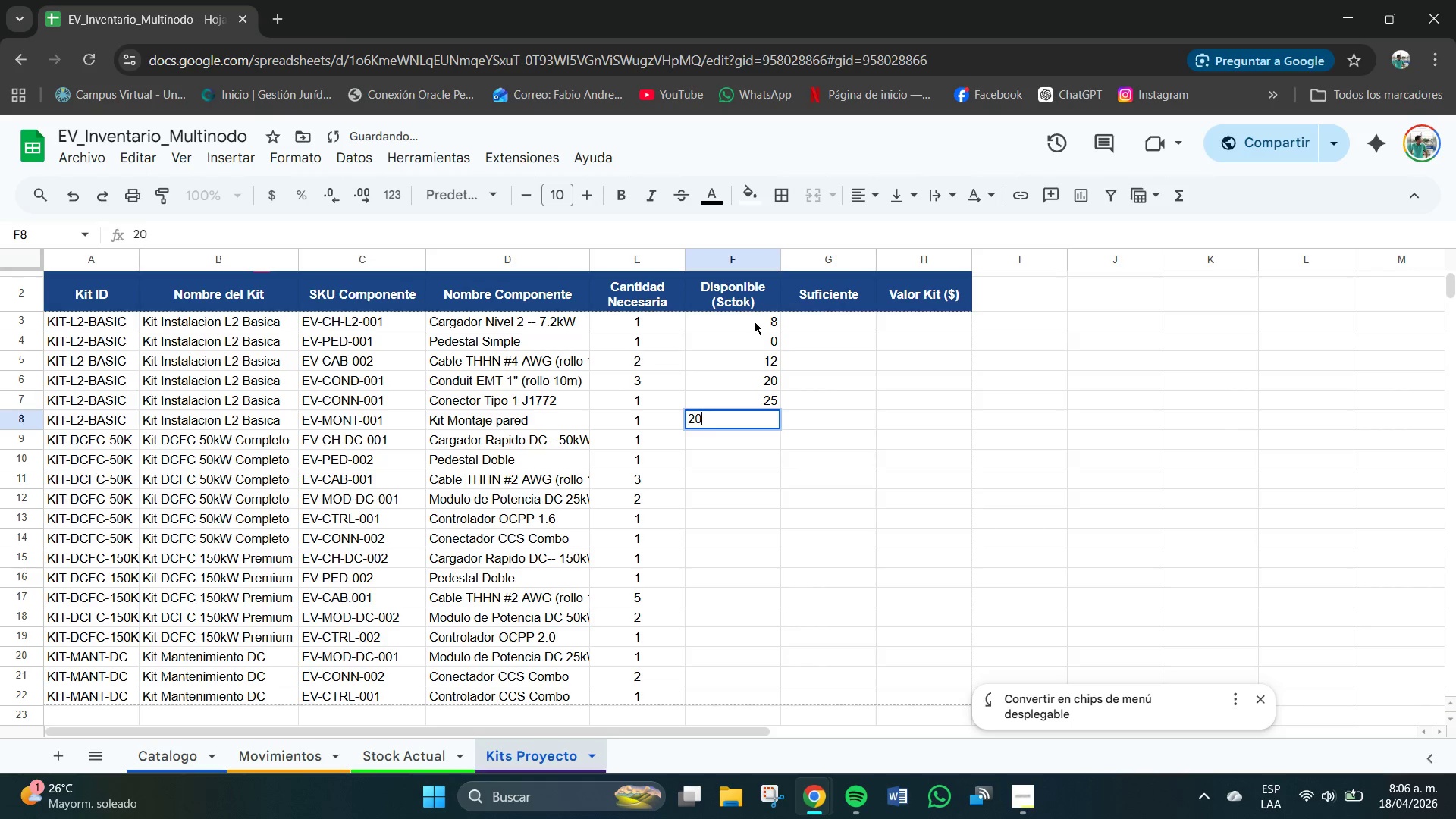 
key(NumpadEnter)
 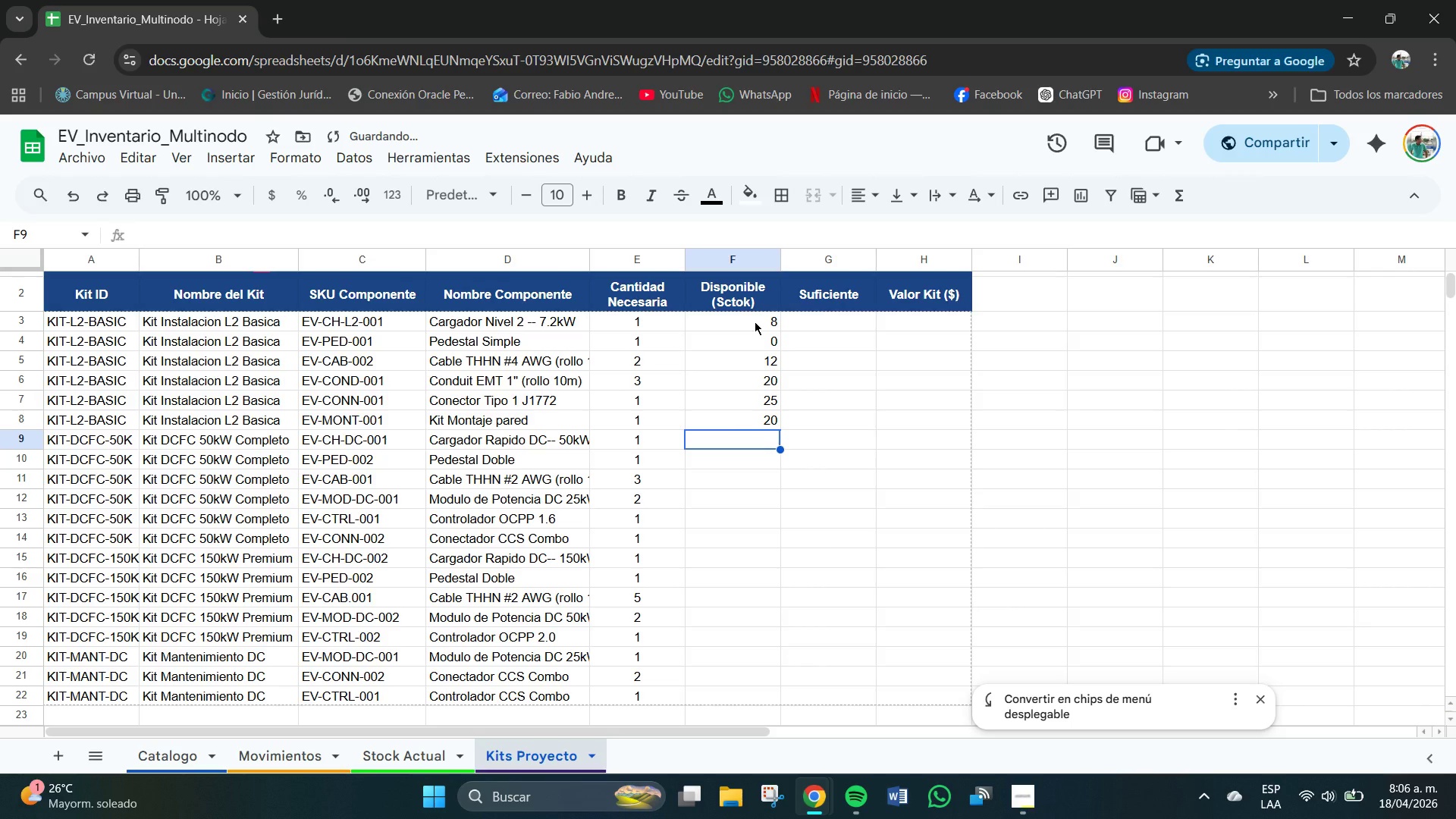 
key(Numpad3)
 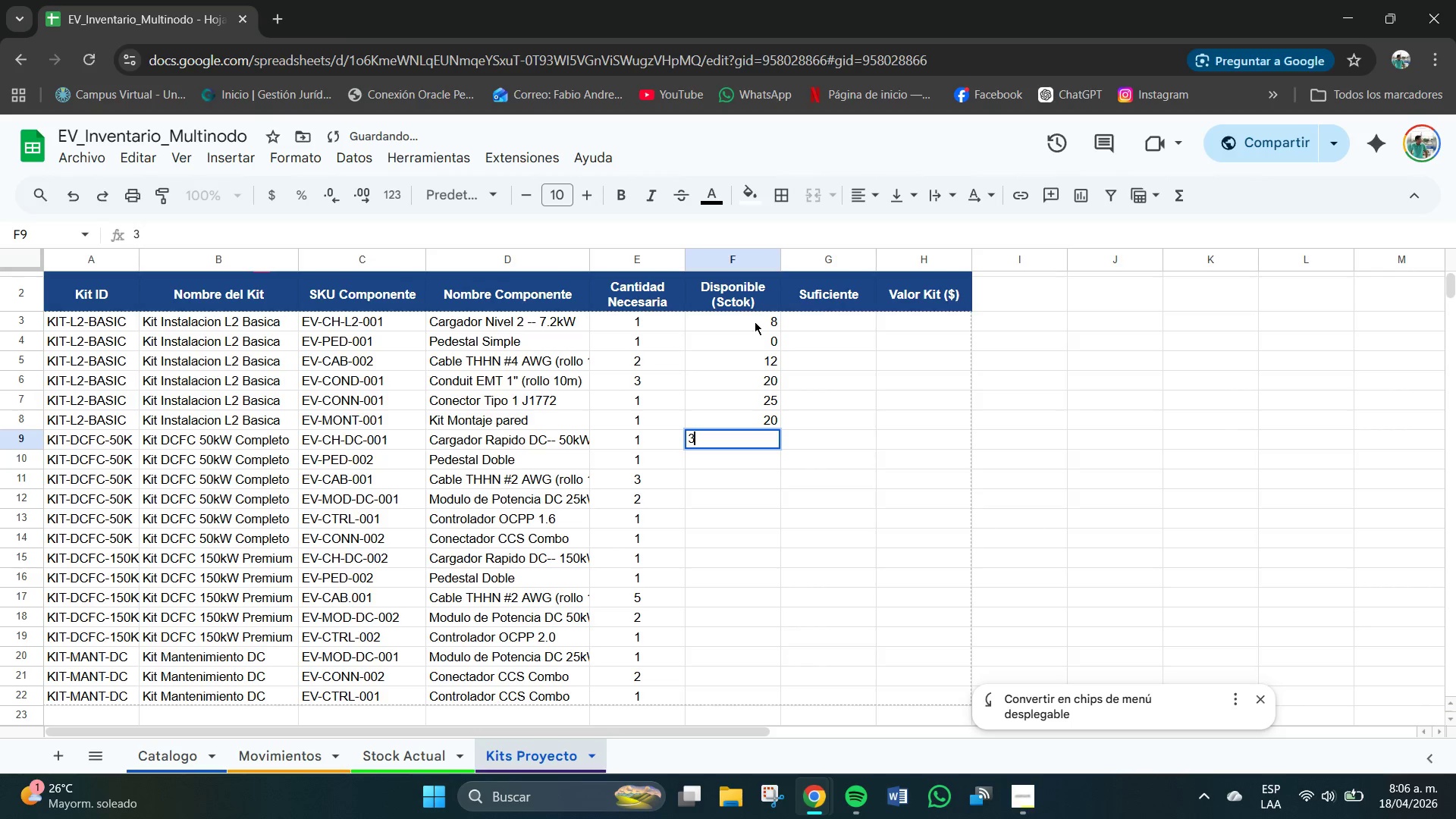 
key(NumpadEnter)
 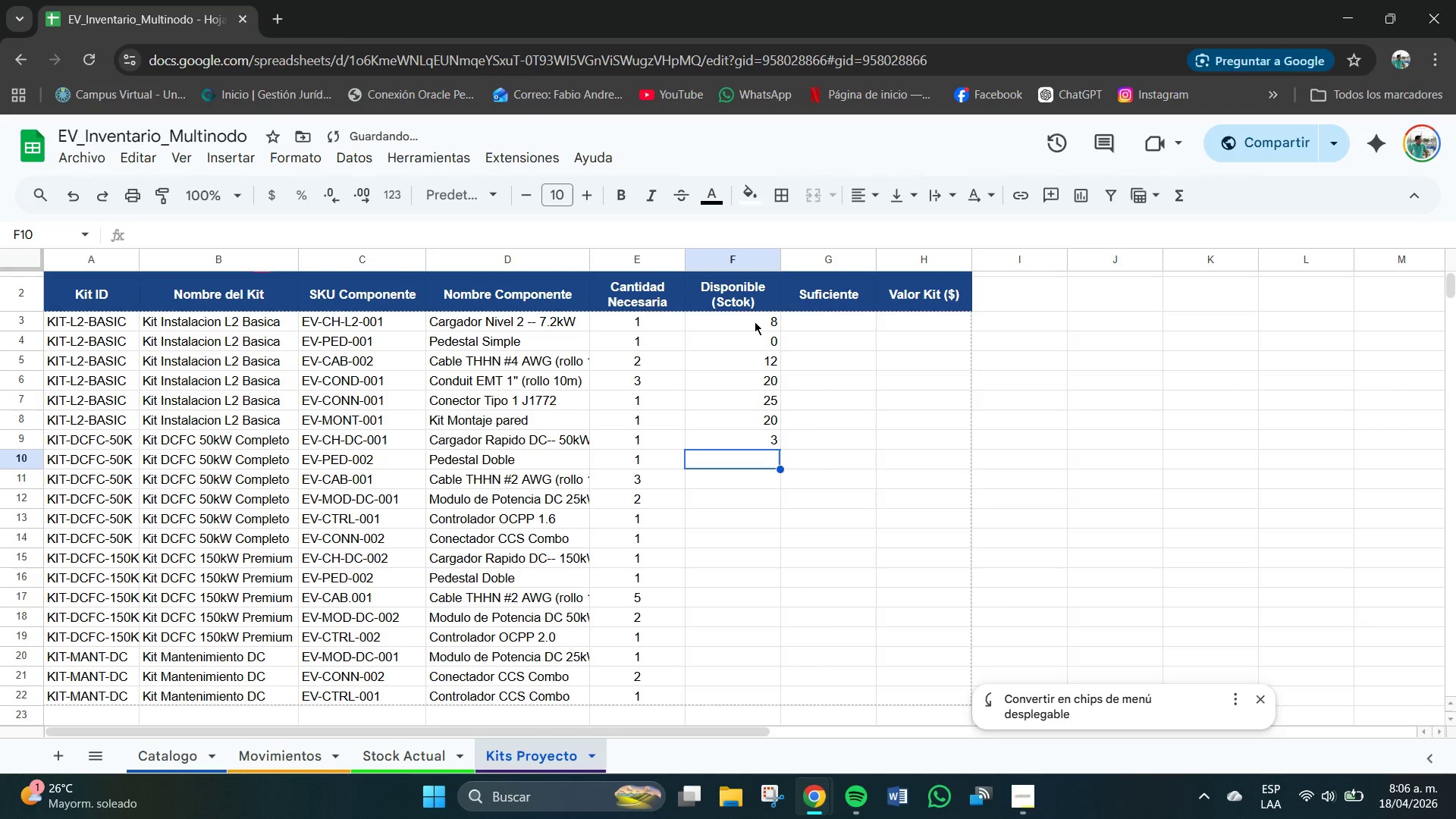 
key(Numpad0)
 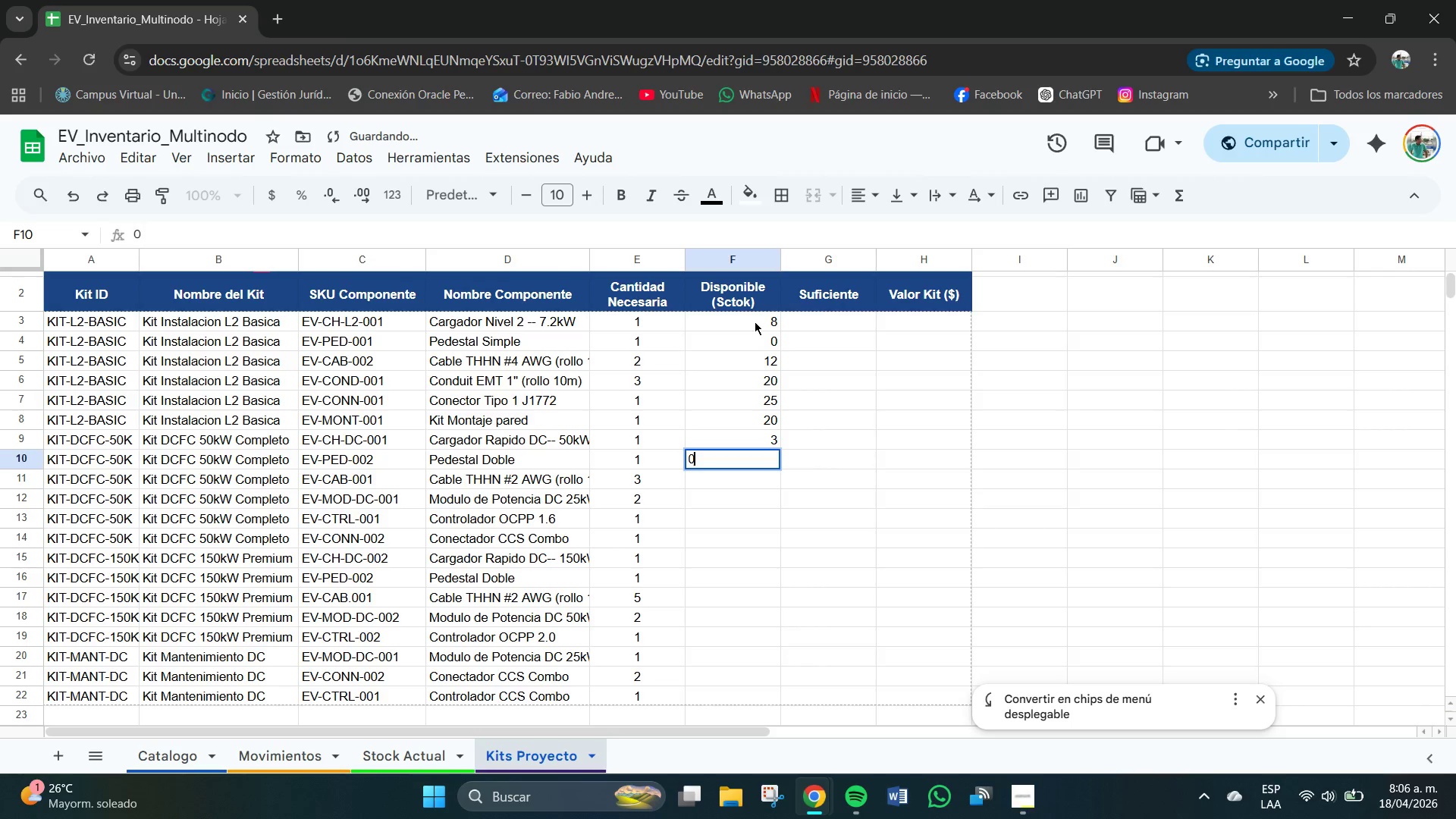 
key(NumpadEnter)
 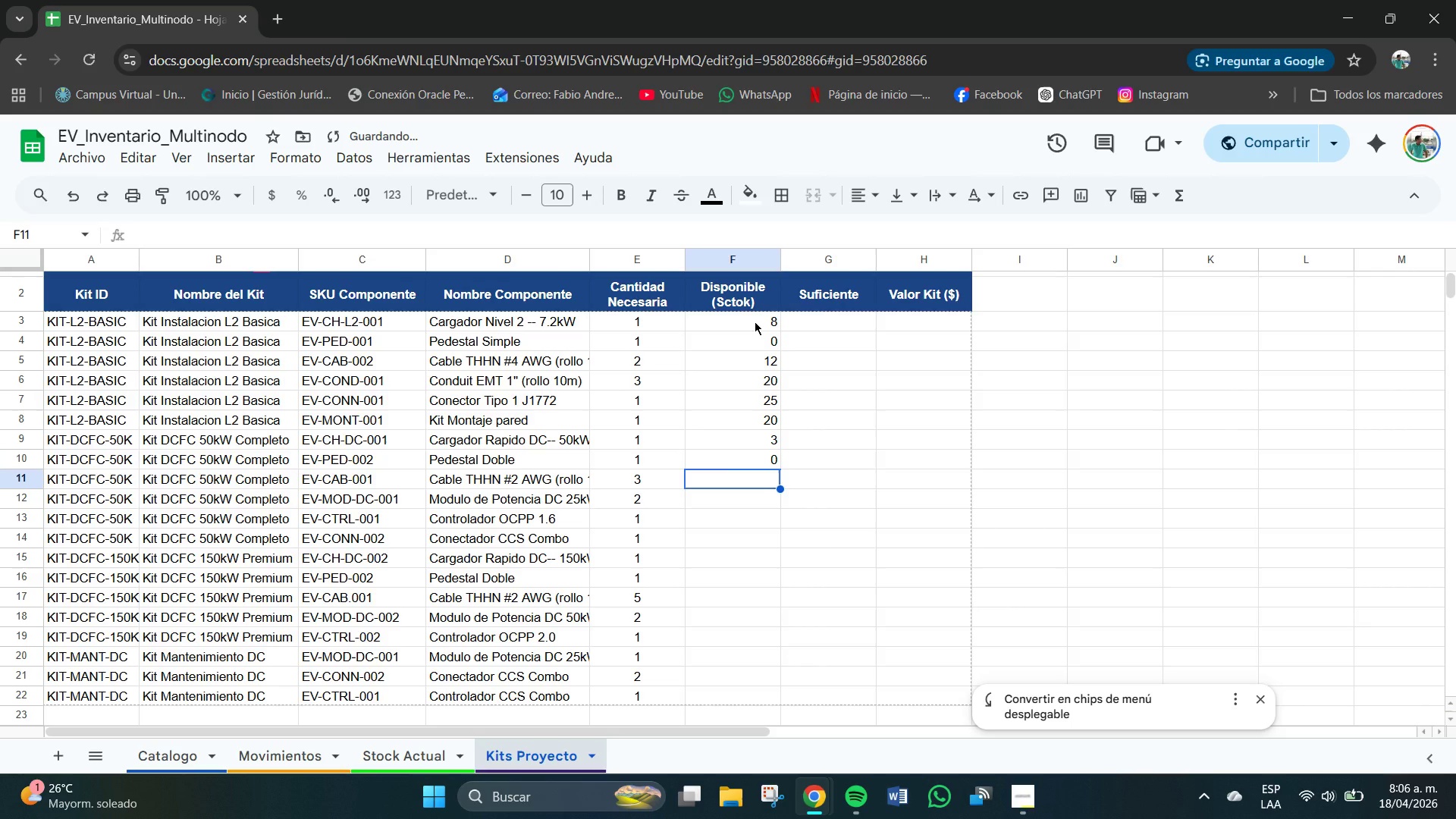 
key(Numpad1)
 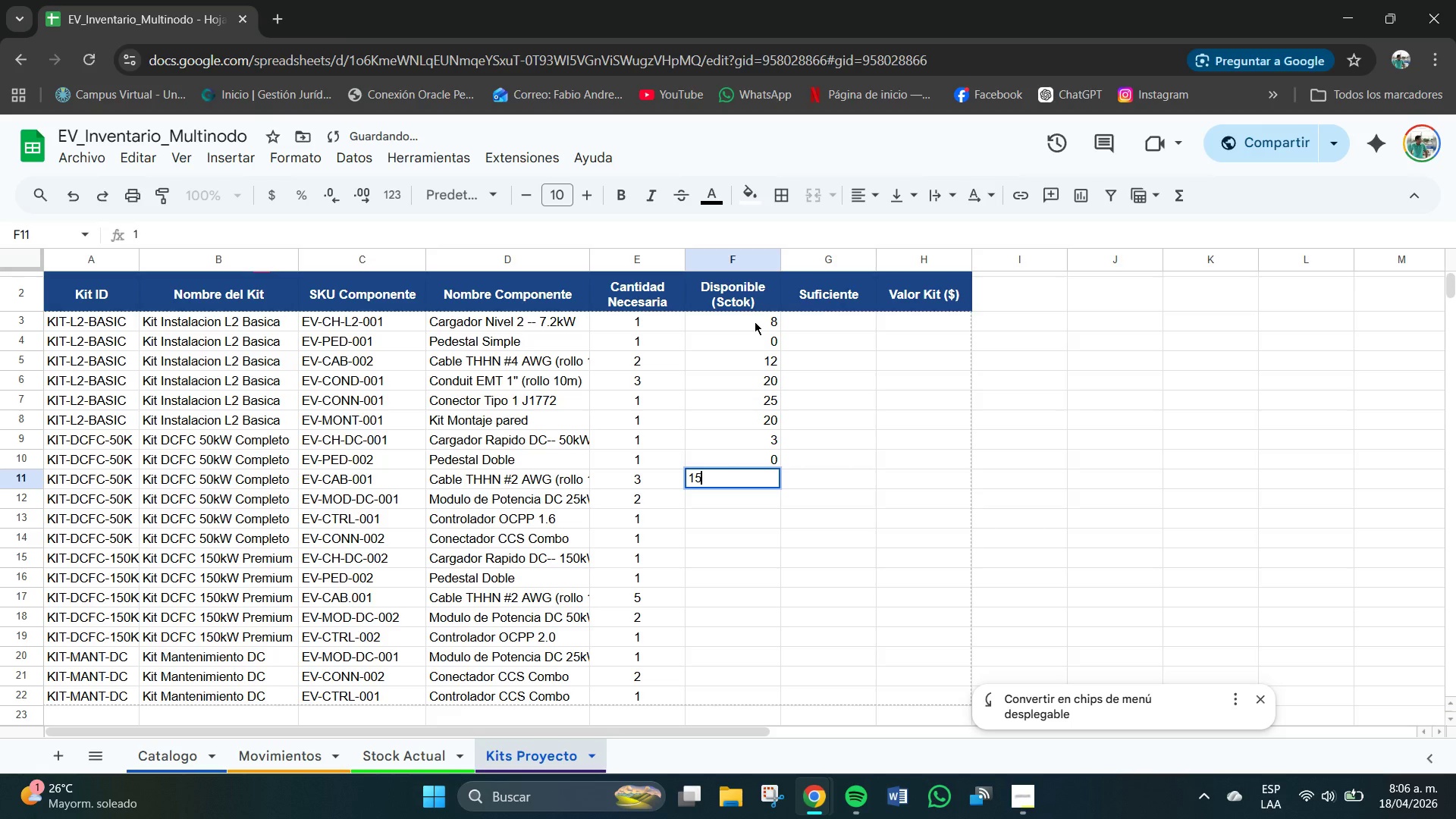 
key(Numpad5)
 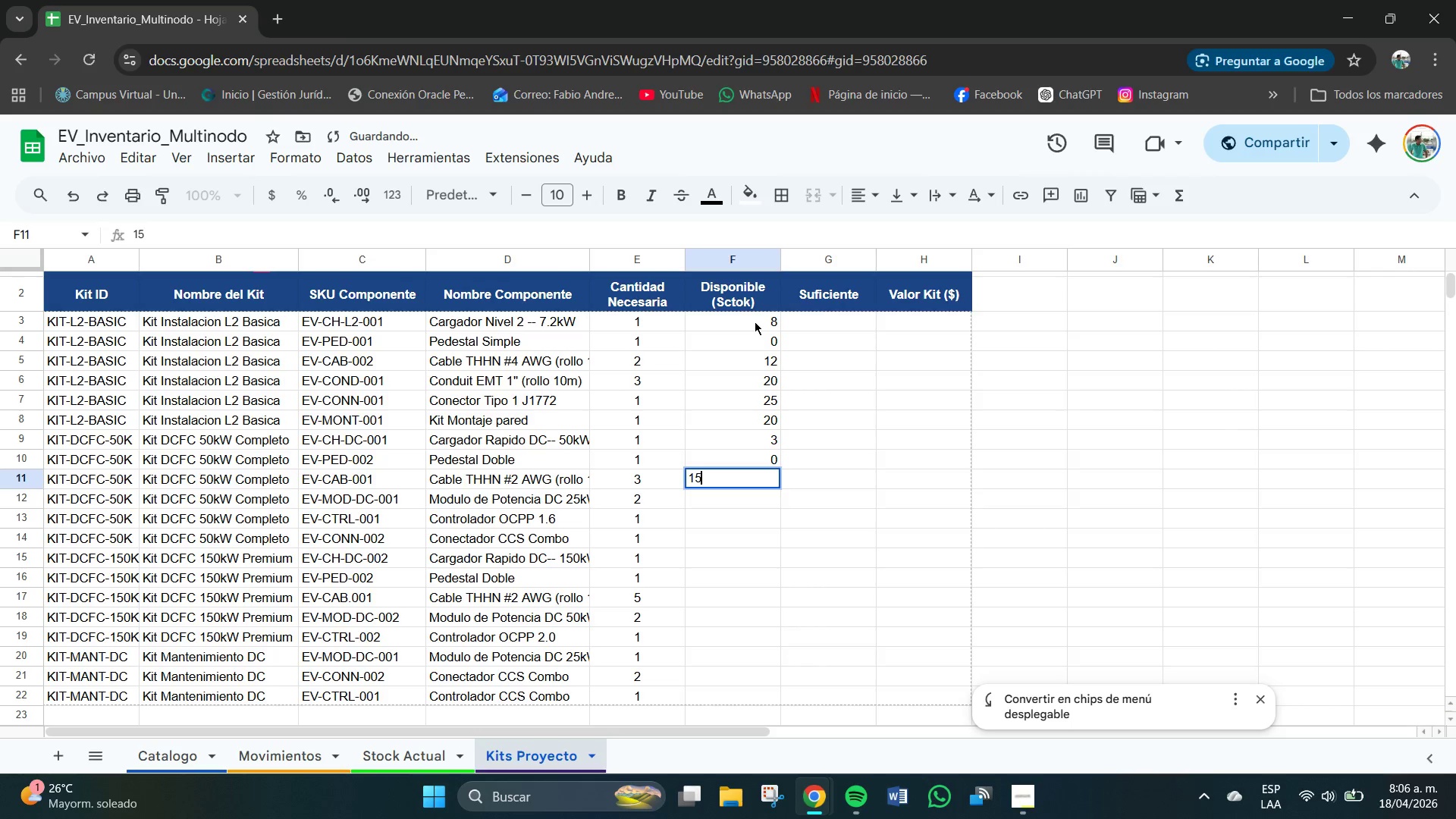 
key(NumpadEnter)
 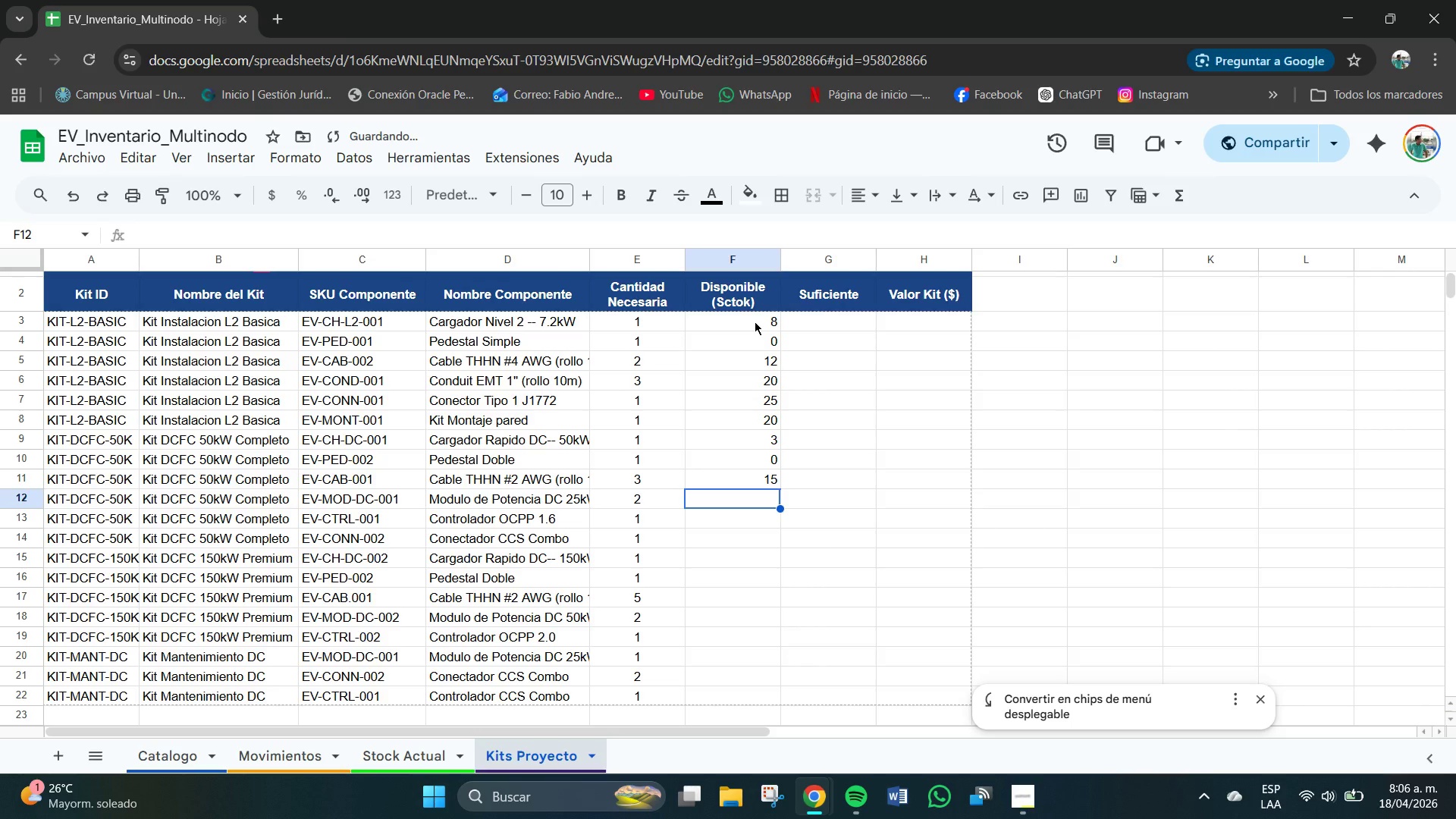 
key(Numpad4)
 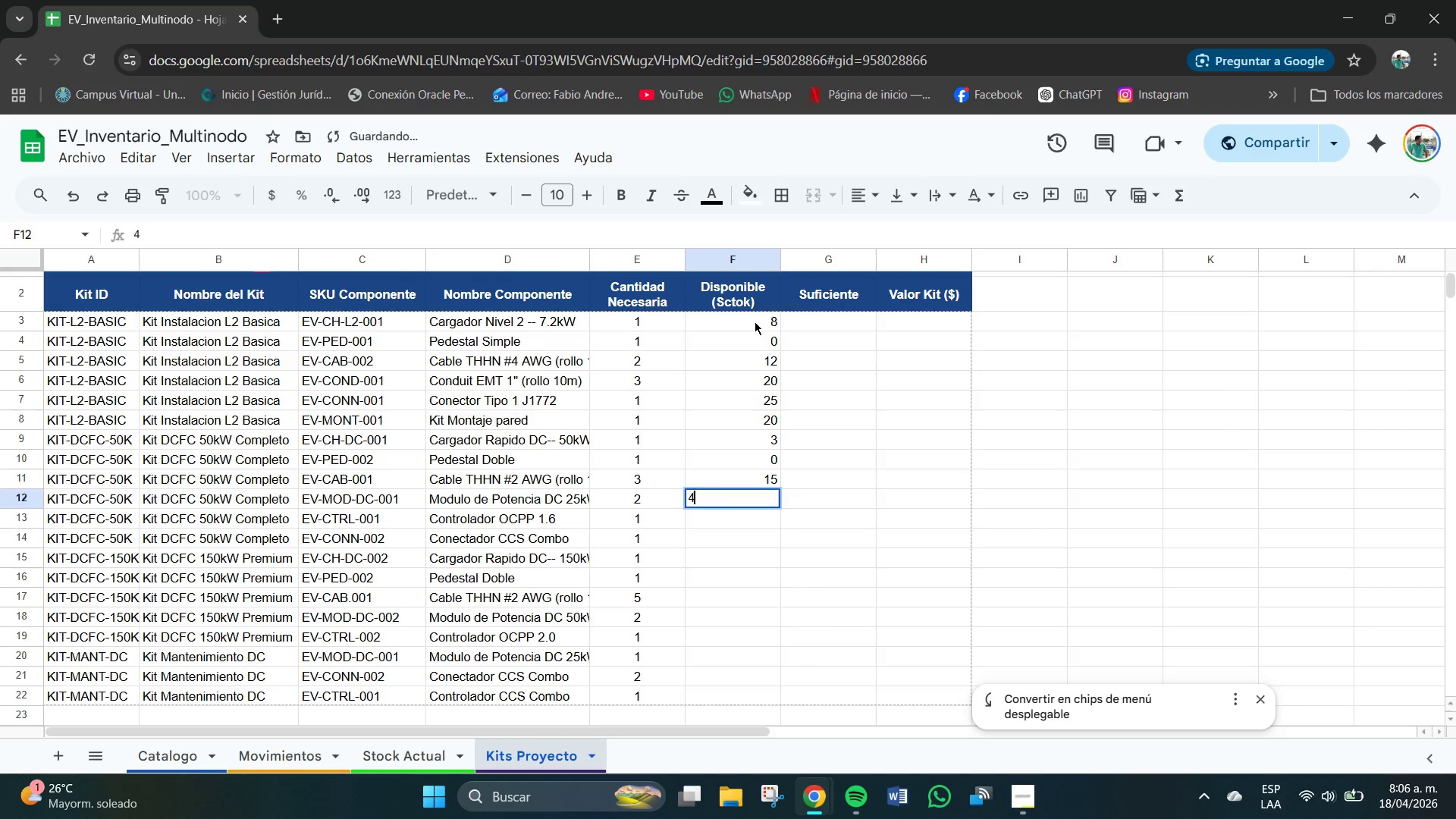 
key(NumpadEnter)
 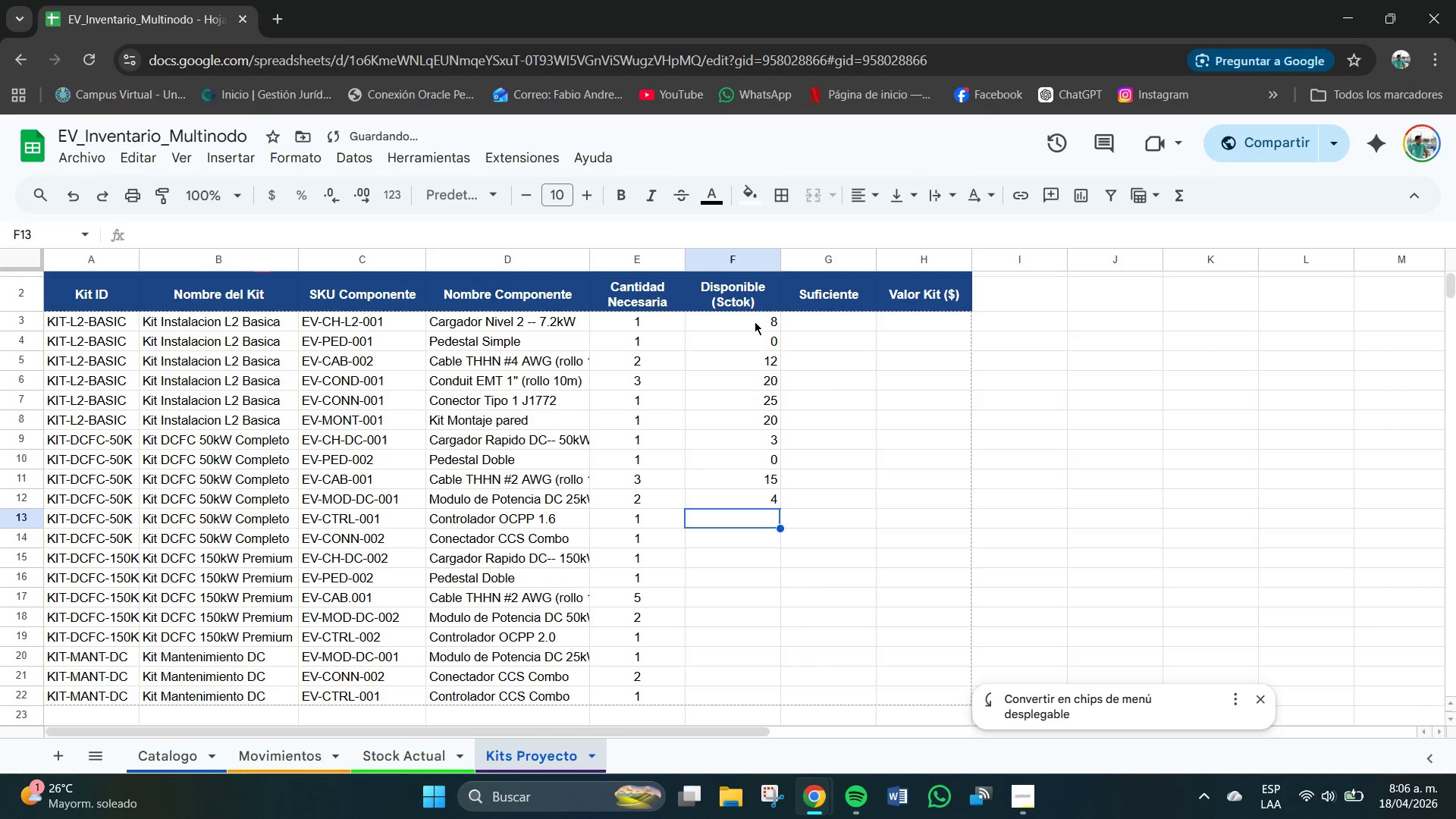 
key(Numpad8)
 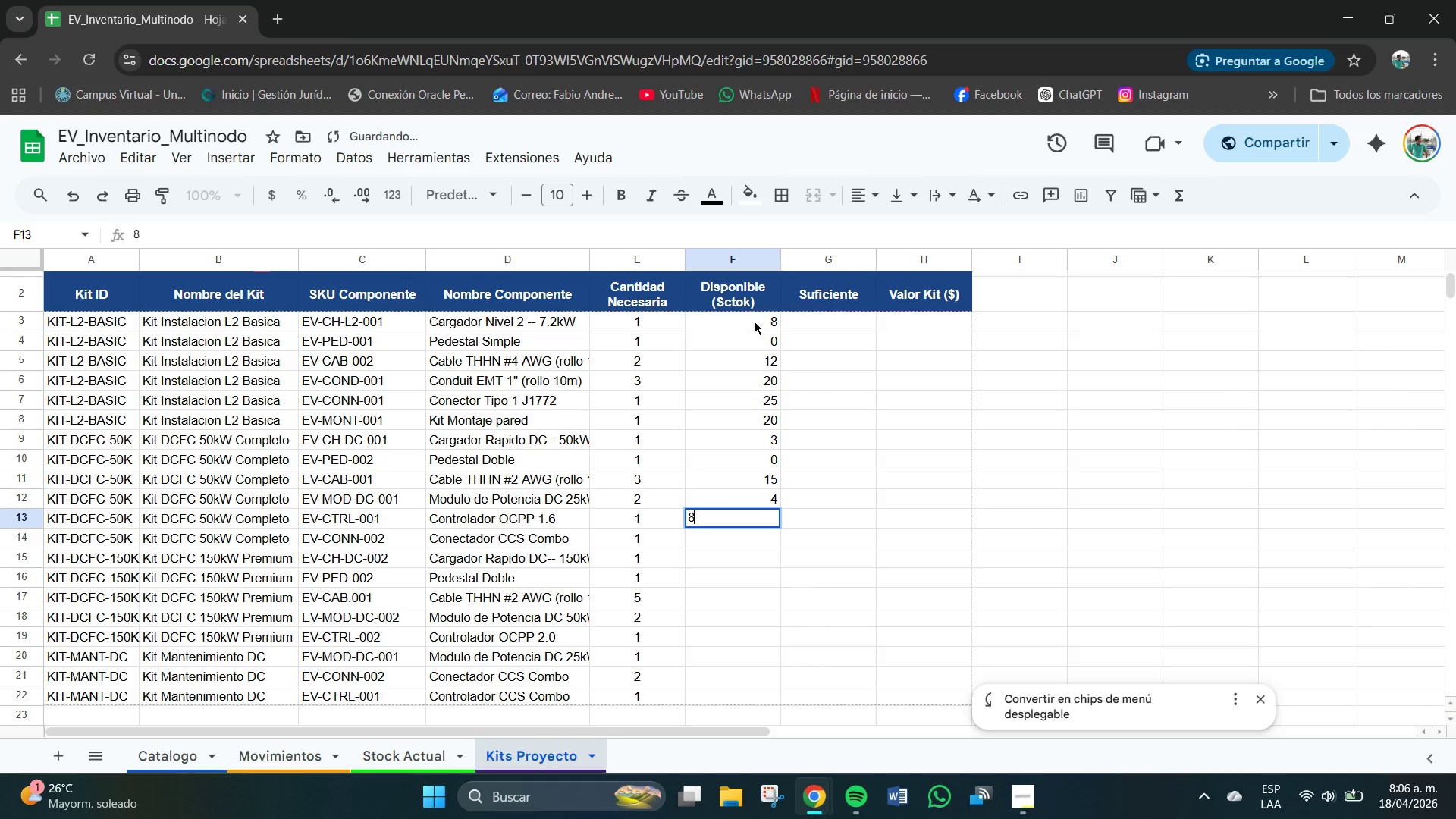 
key(NumpadEnter)
 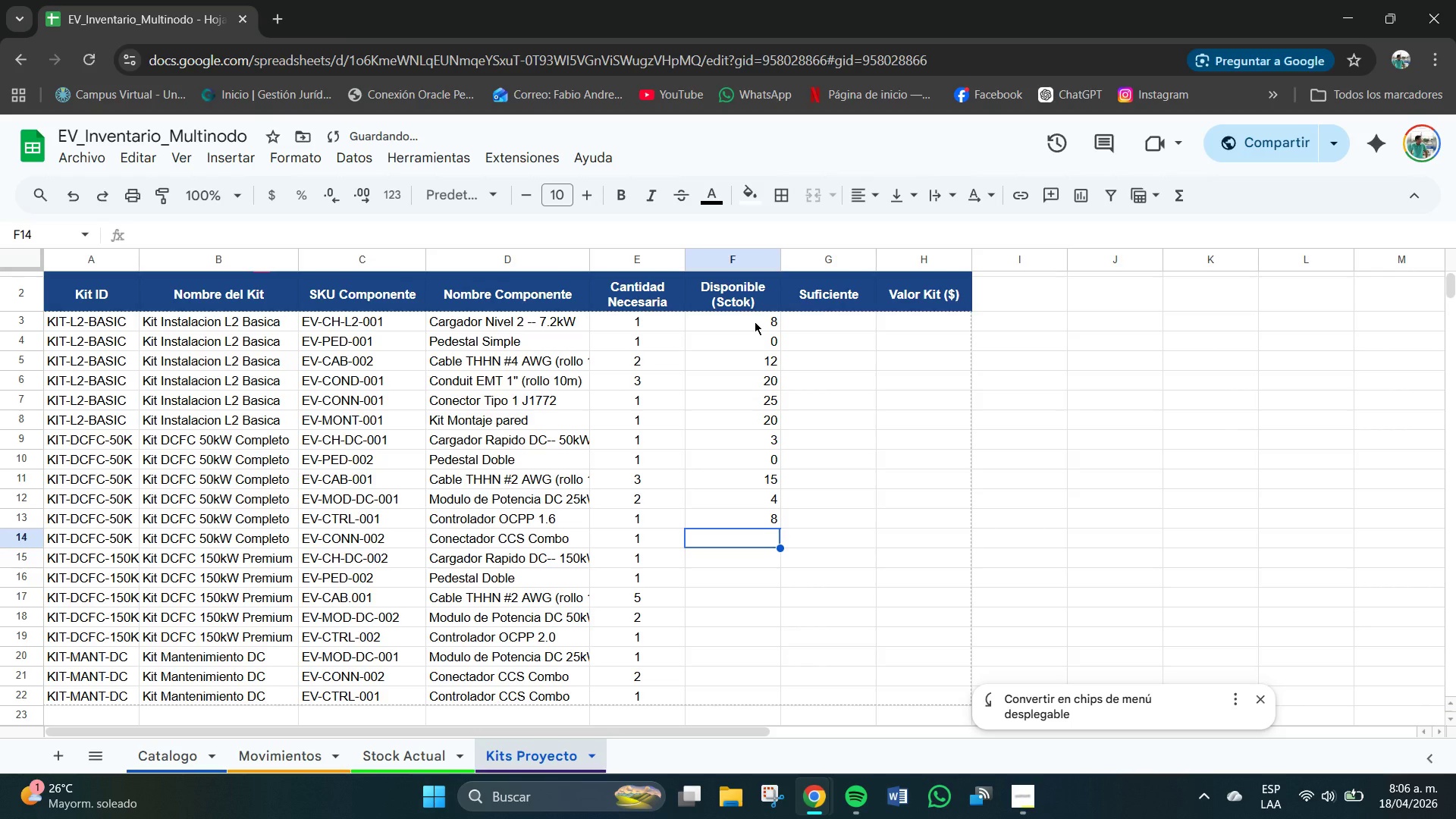 
key(NumpadSubtract)
 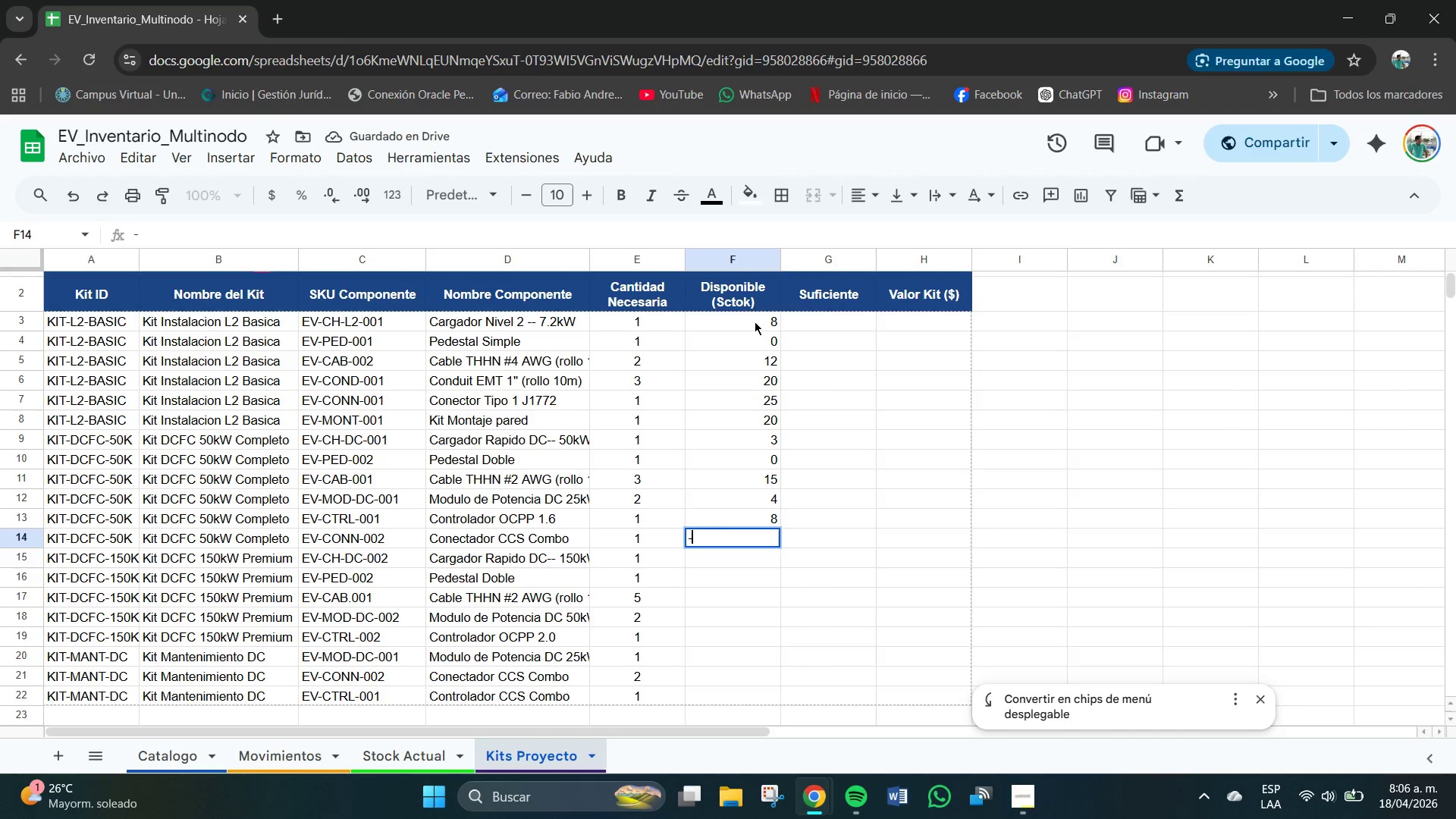 
key(Numpad3)
 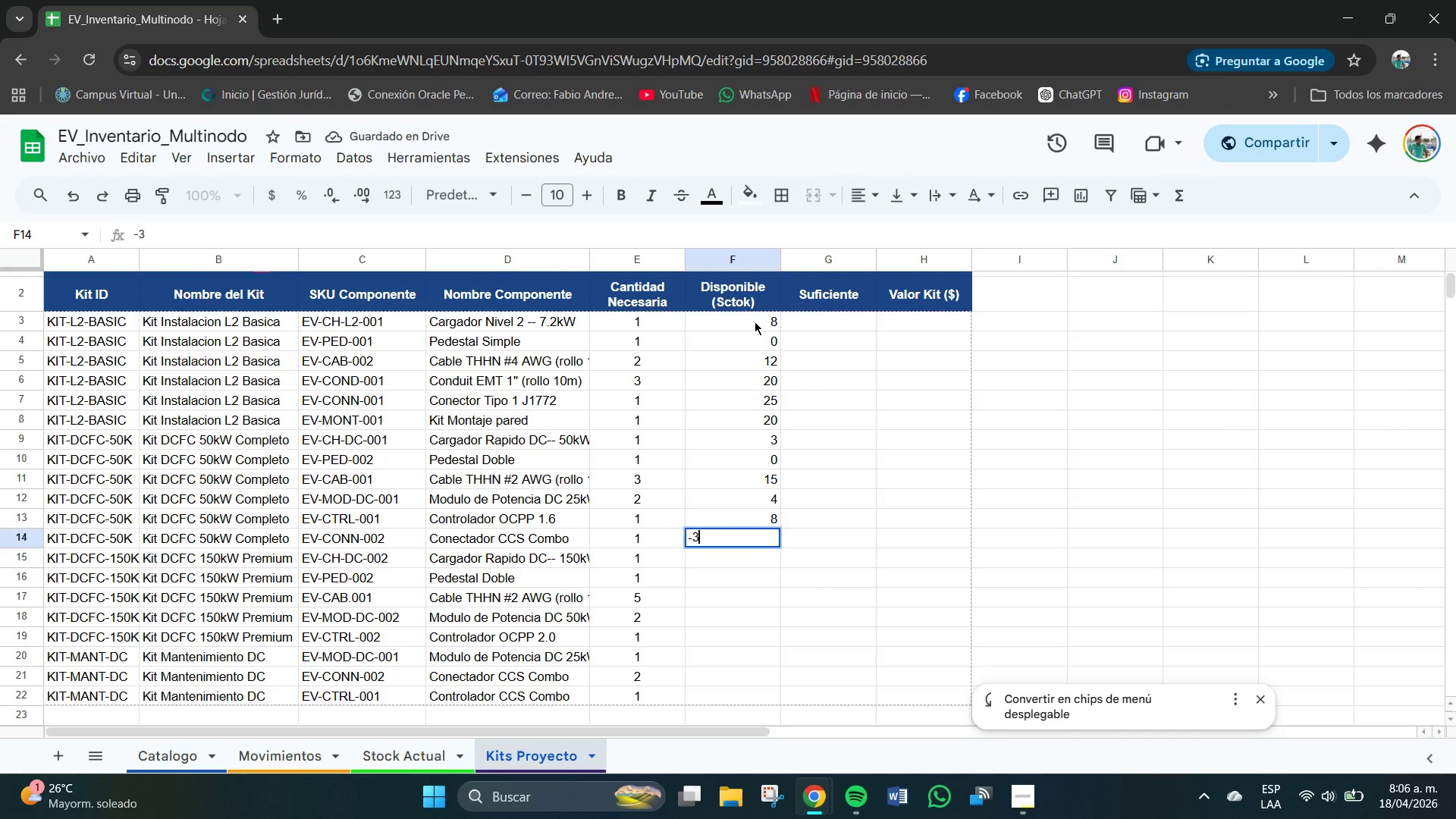 
key(NumpadEnter)
 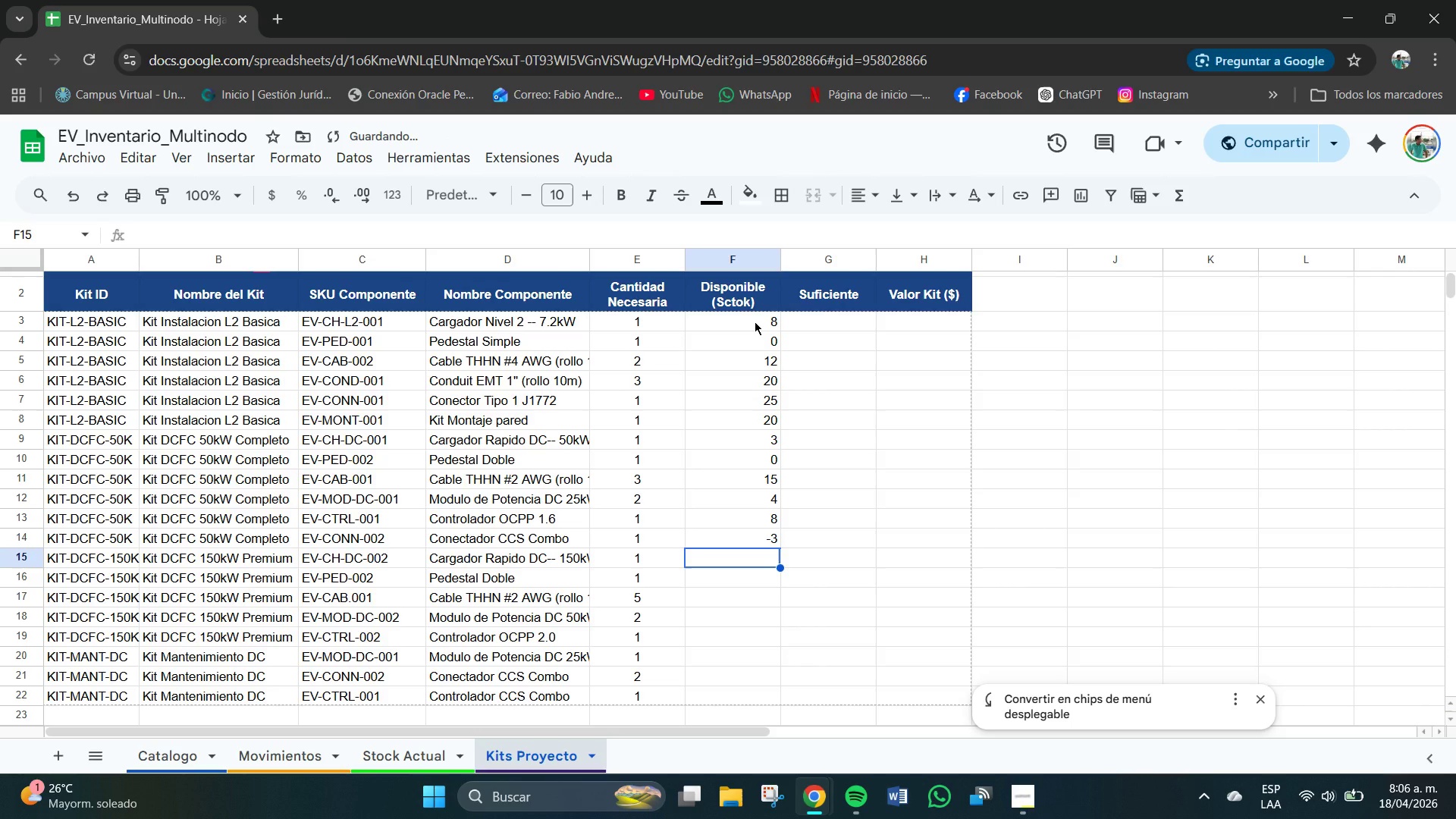 
key(Numpad2)
 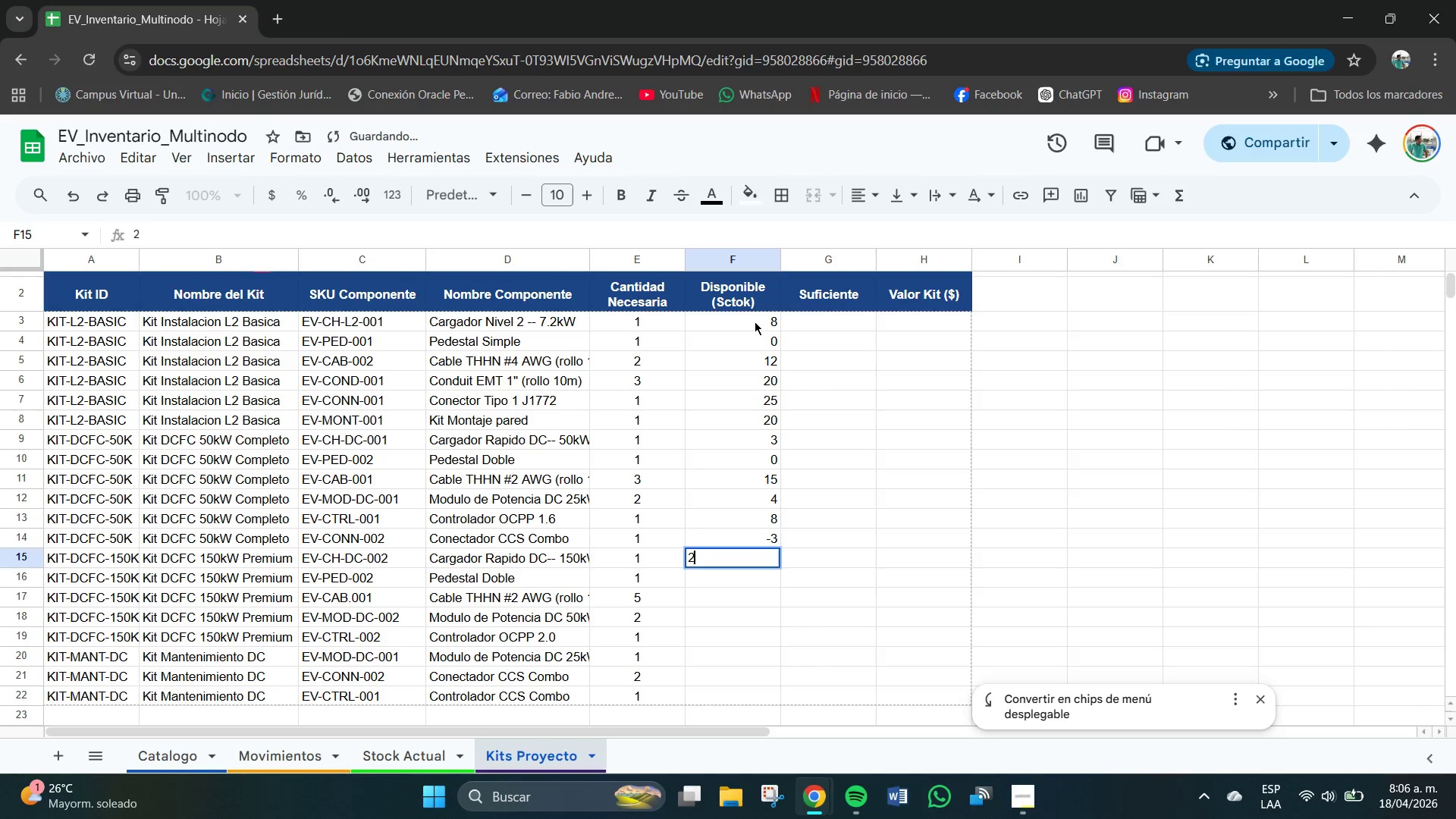 
key(NumpadEnter)
 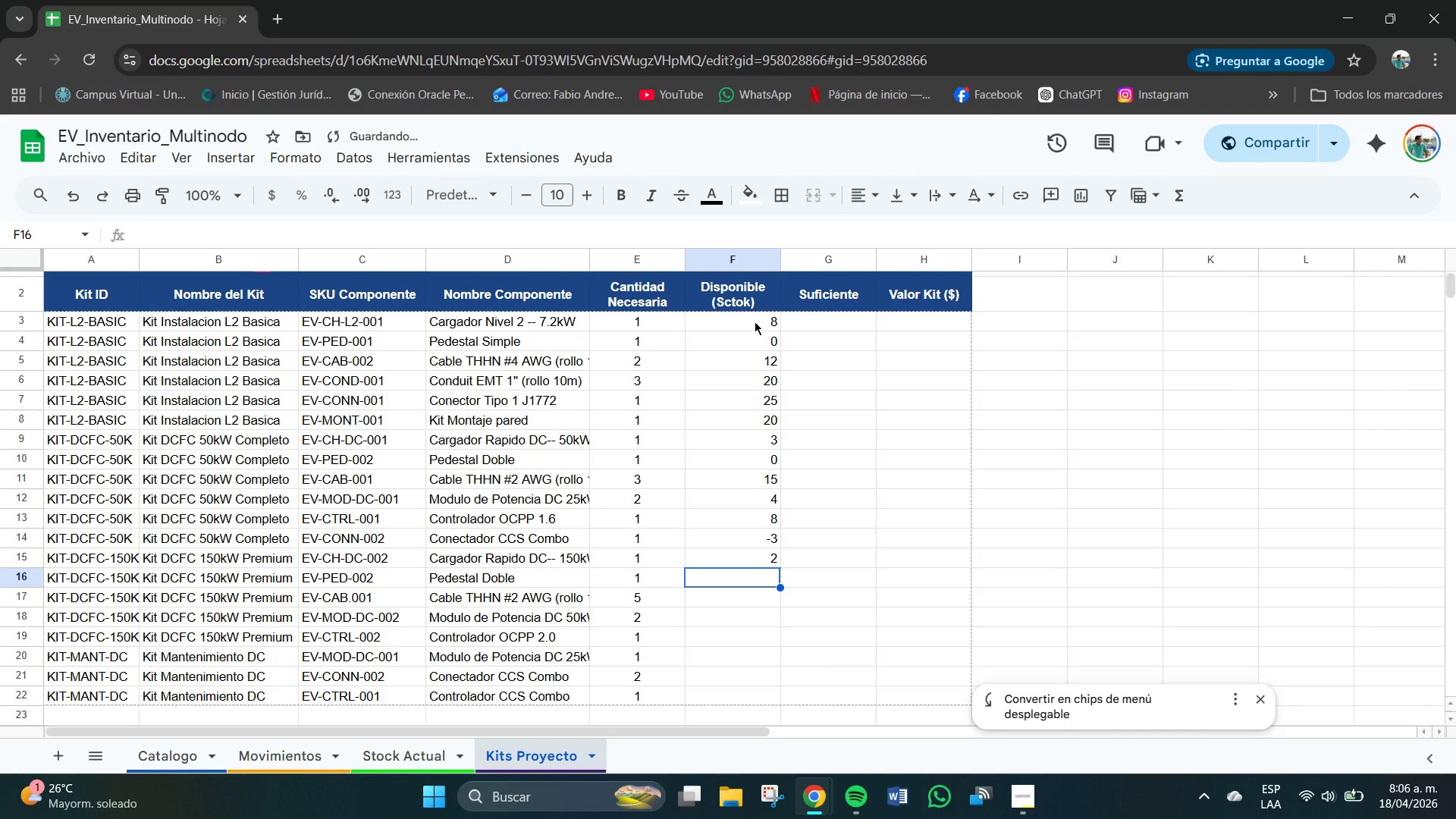 
key(Numpad0)
 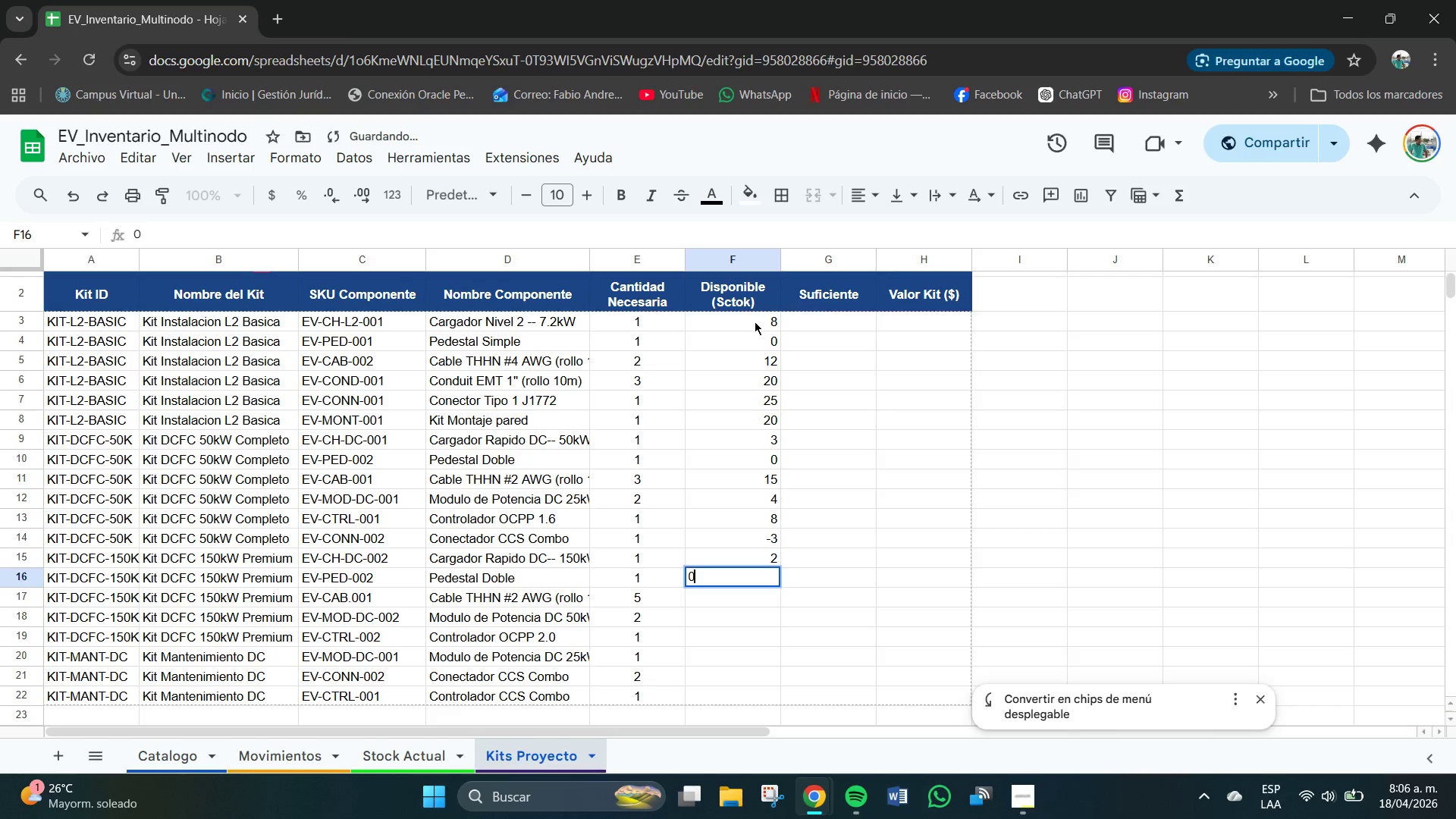 
key(NumpadEnter)
 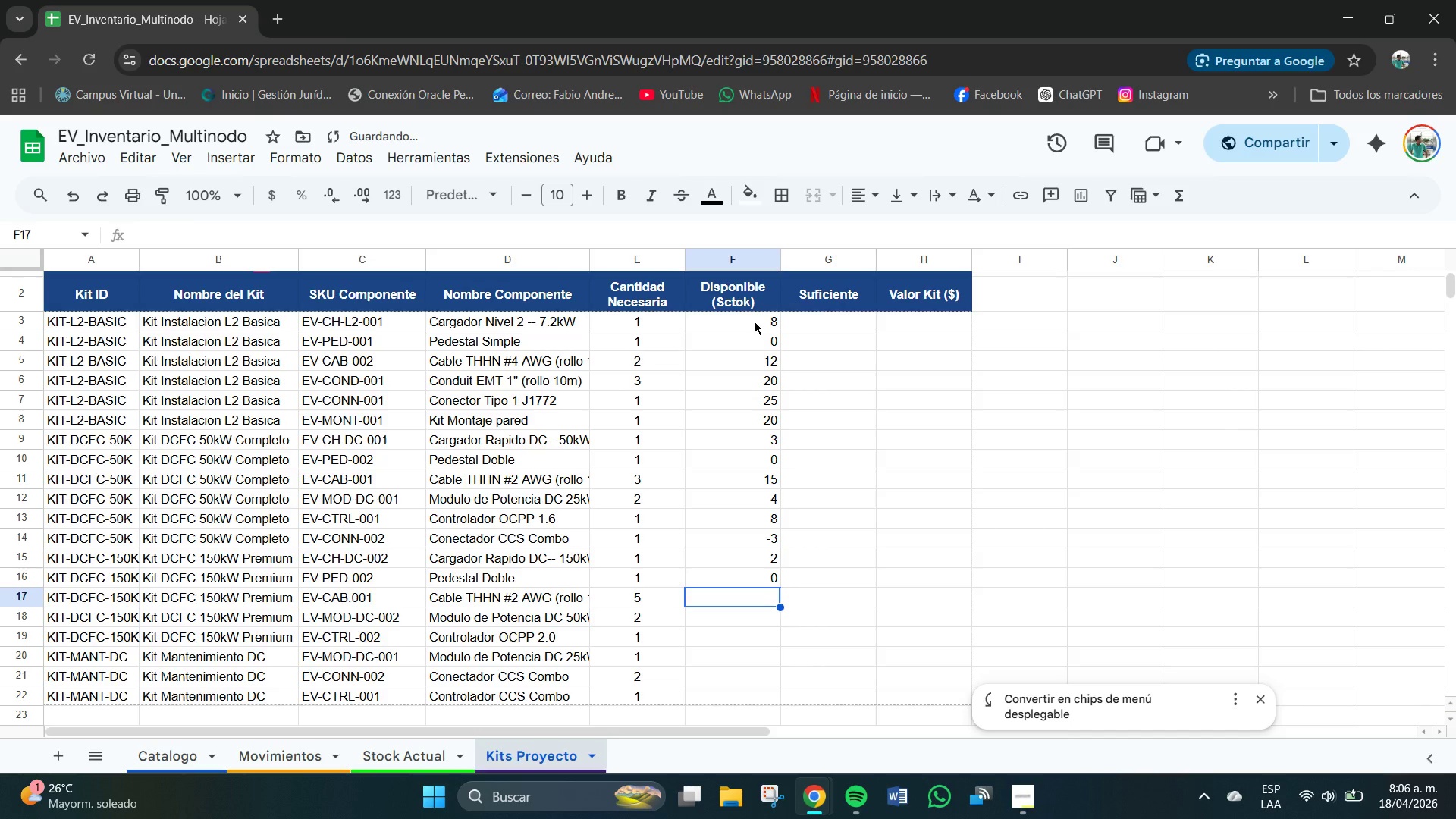 
key(Numpad1)
 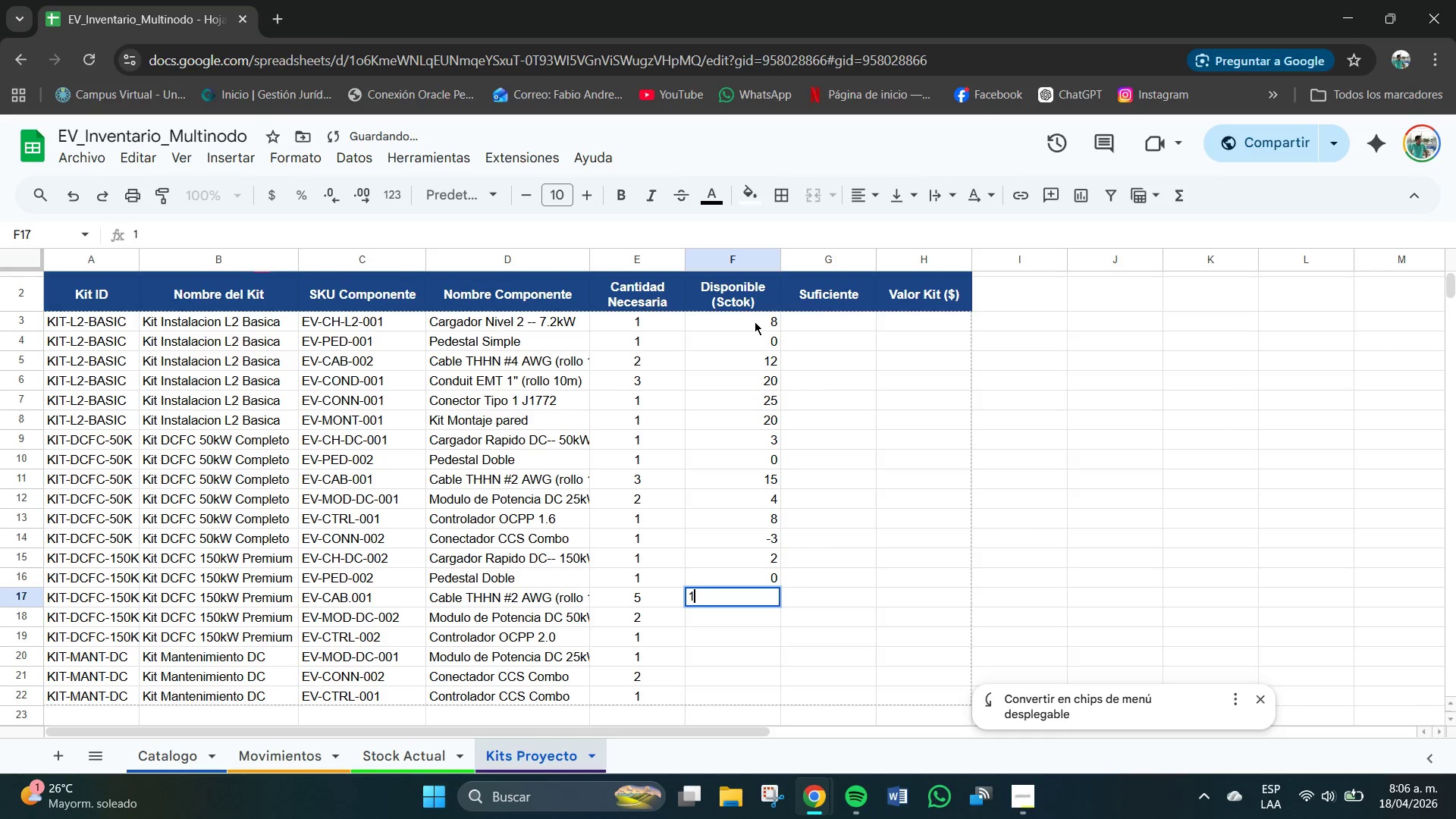 
key(Numpad5)
 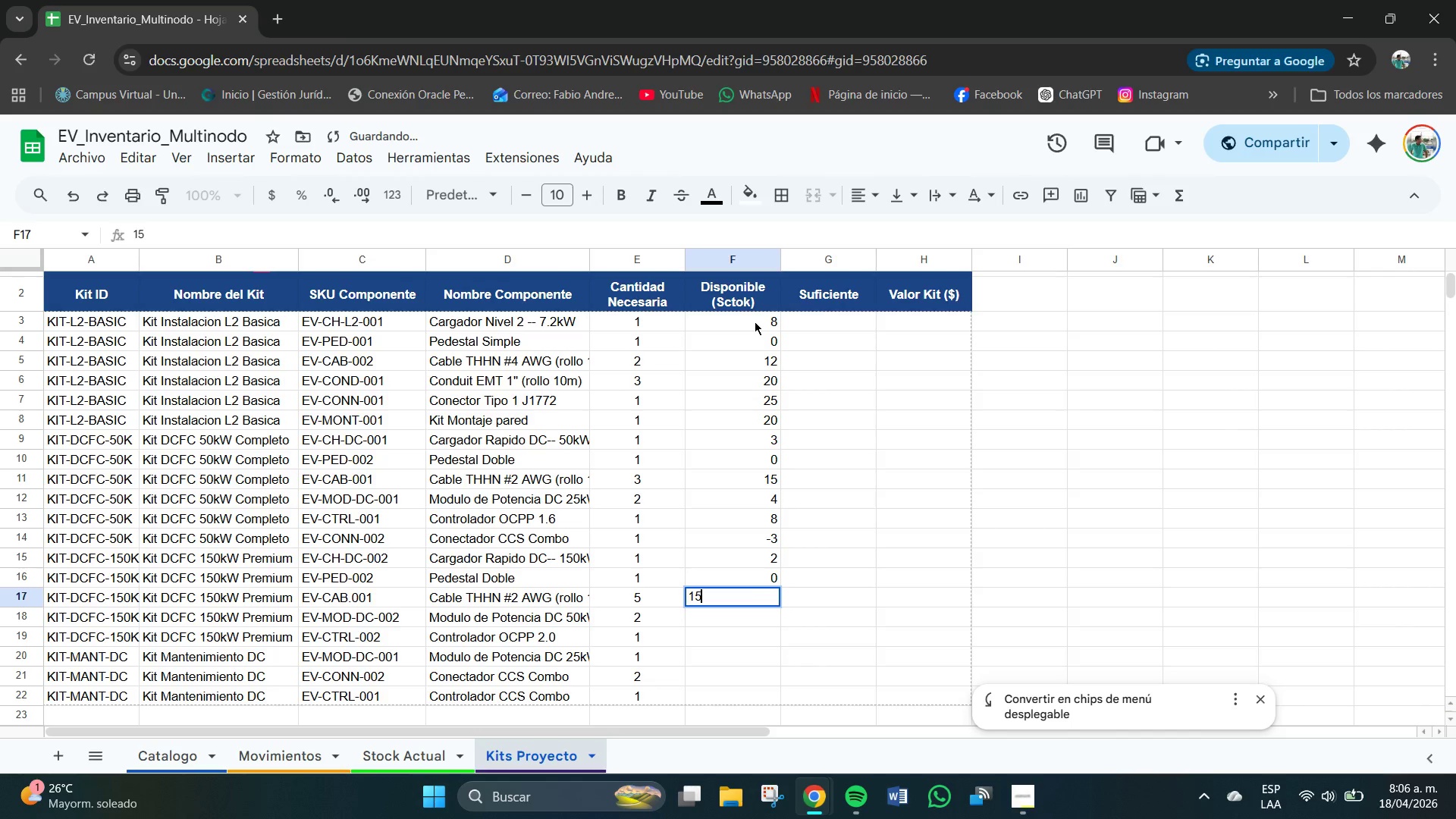 
key(NumpadEnter)
 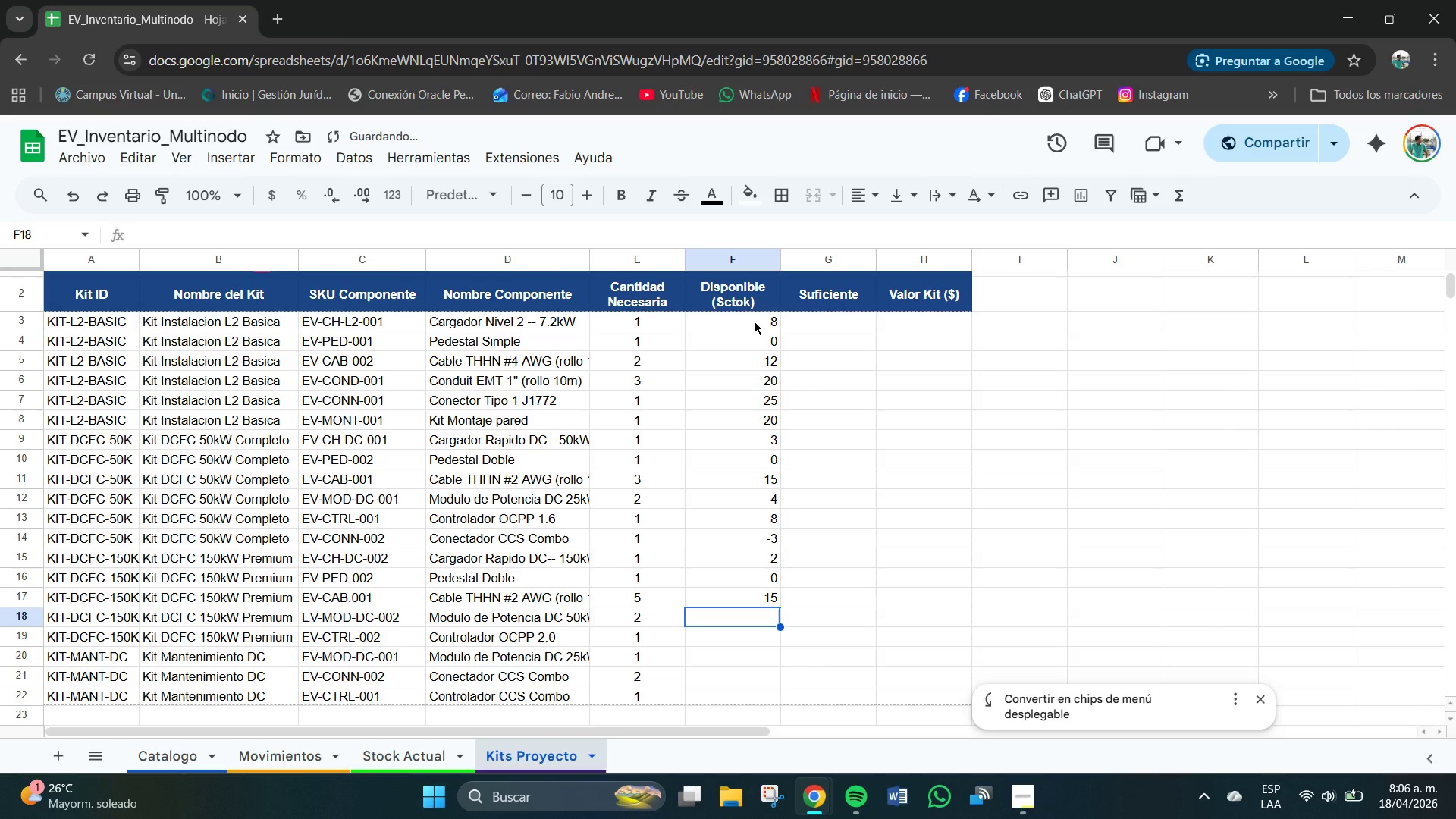 
key(Numpad3)
 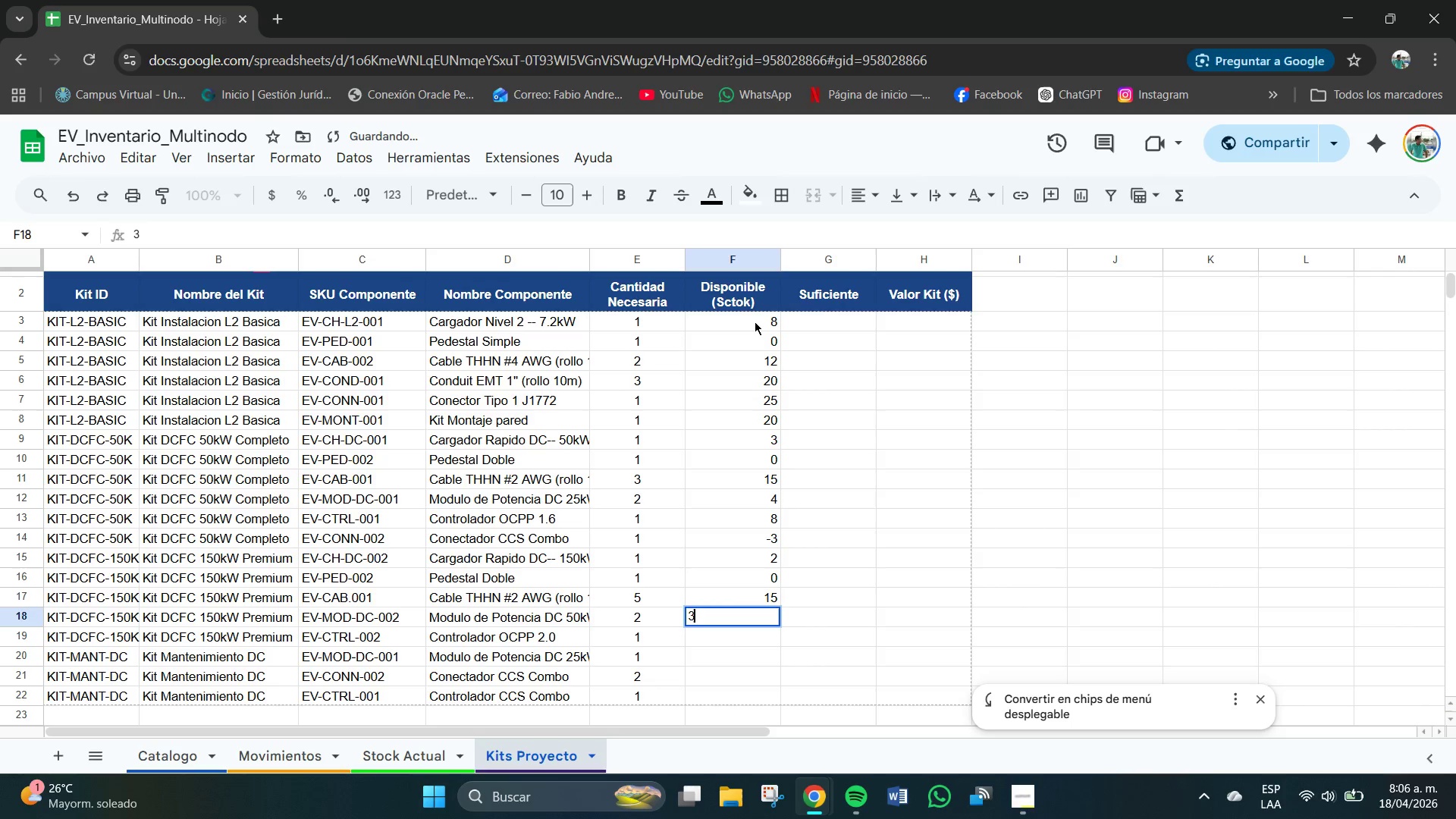 
key(NumpadEnter)
 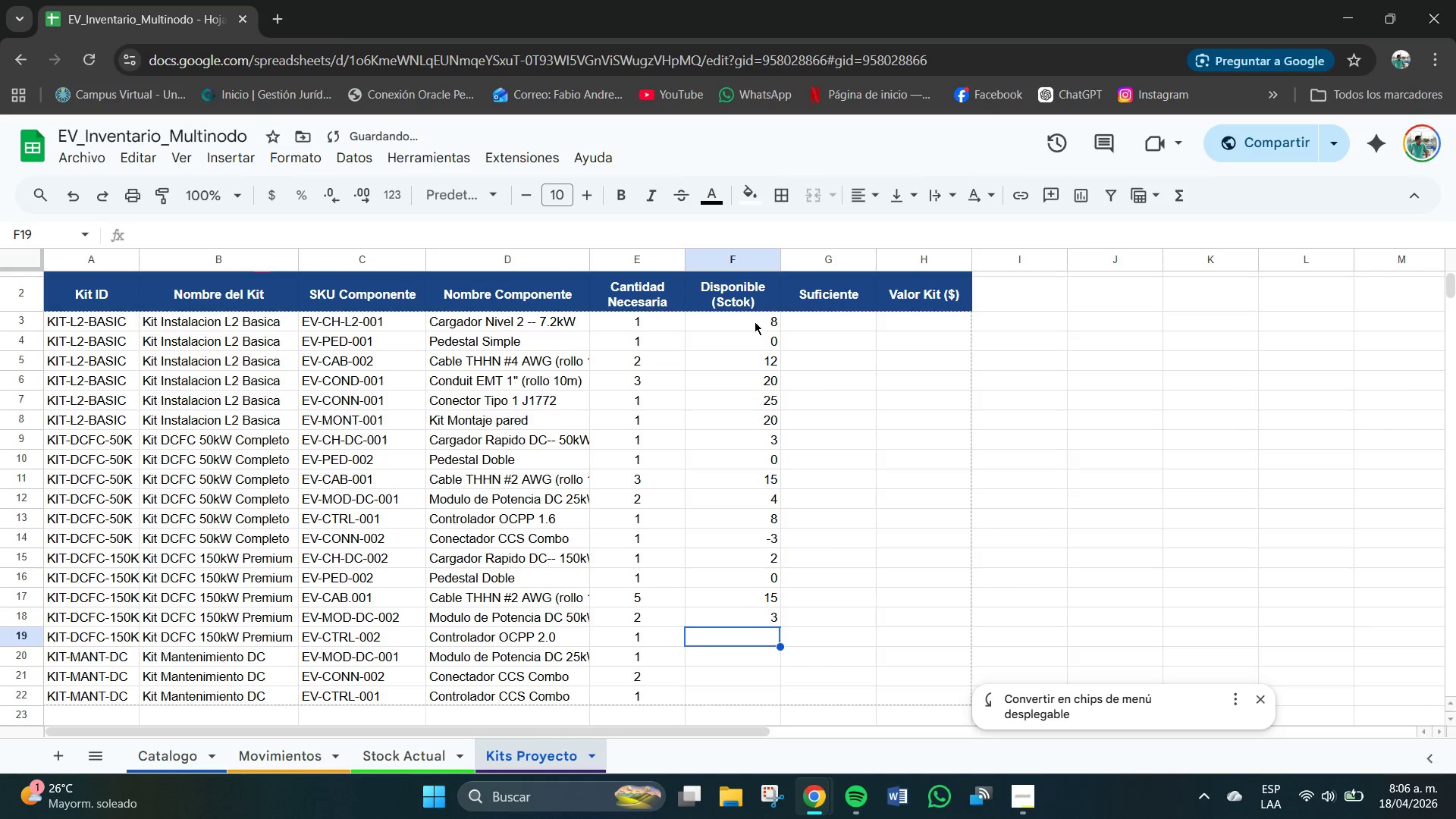 
key(Numpad0)
 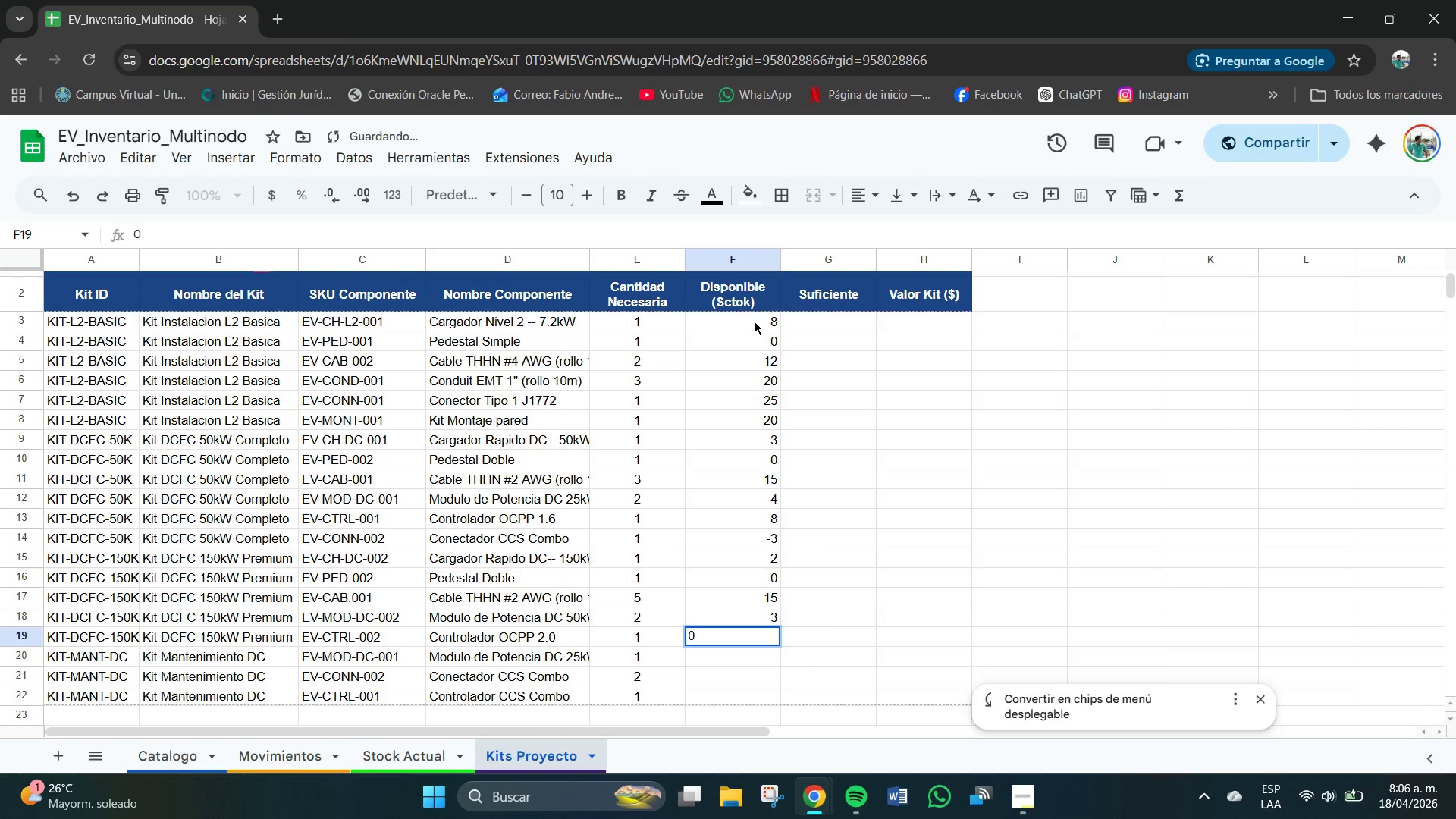 
key(NumpadEnter)
 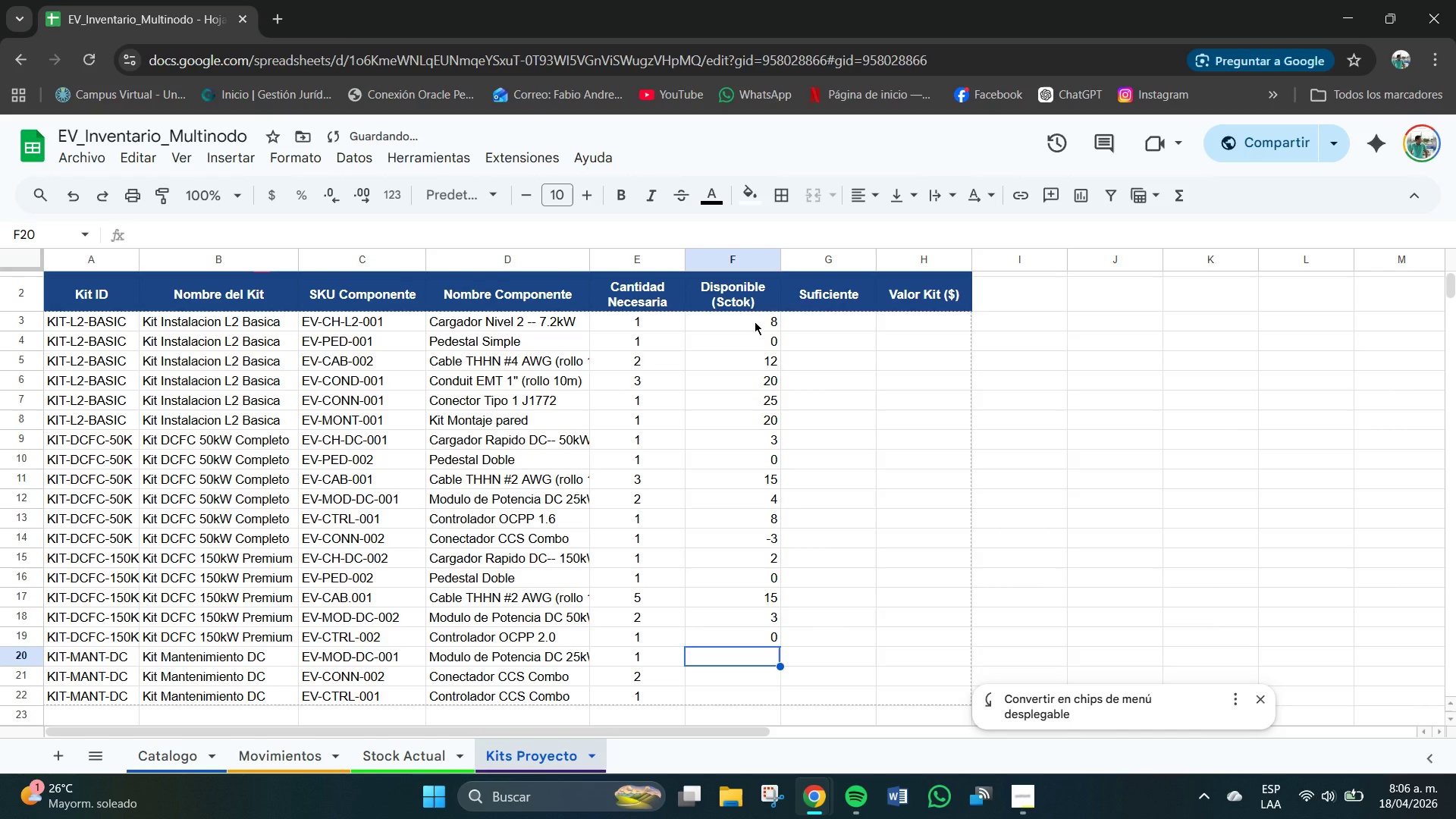 
key(Numpad4)
 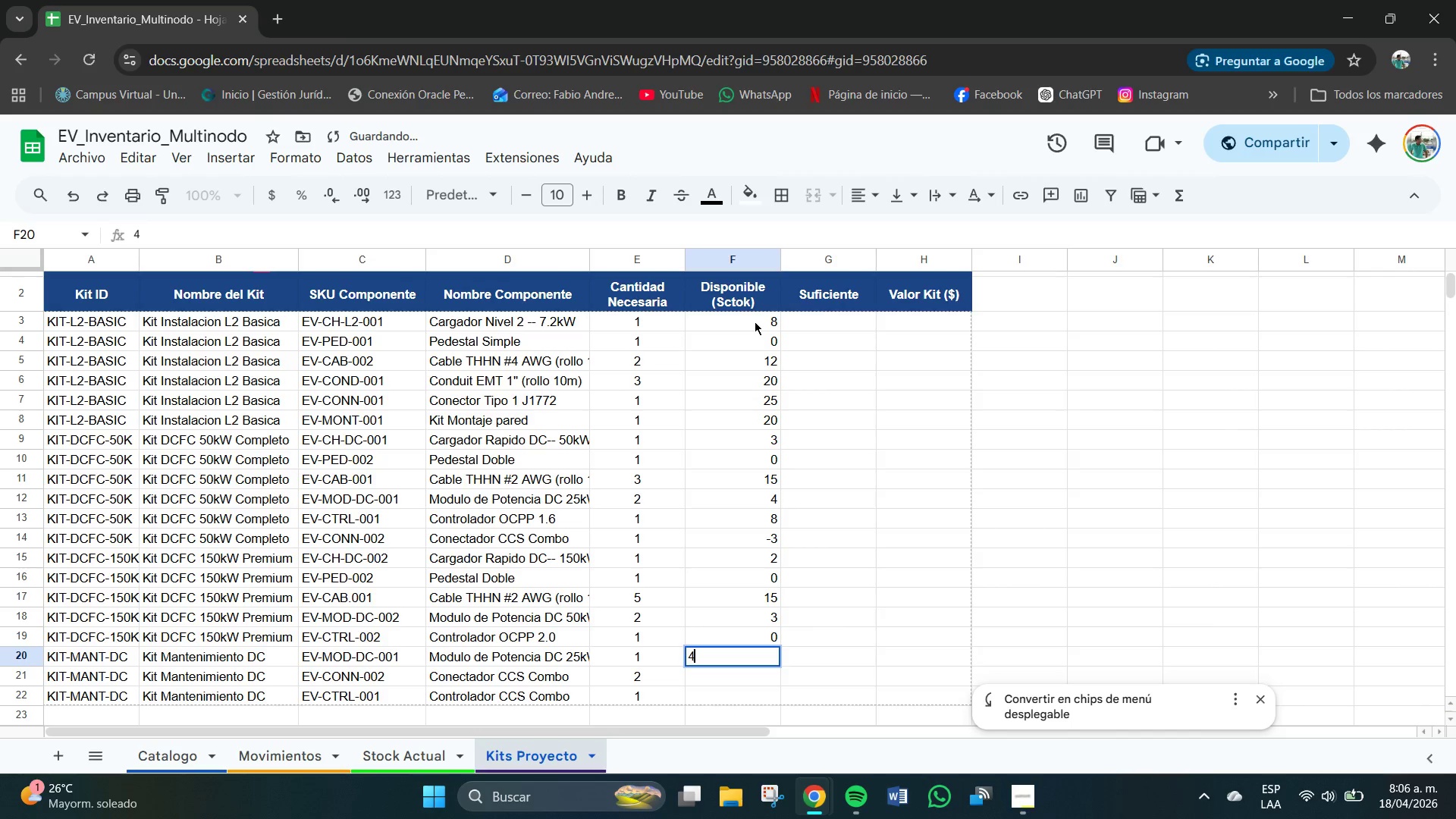 
key(NumpadEnter)
 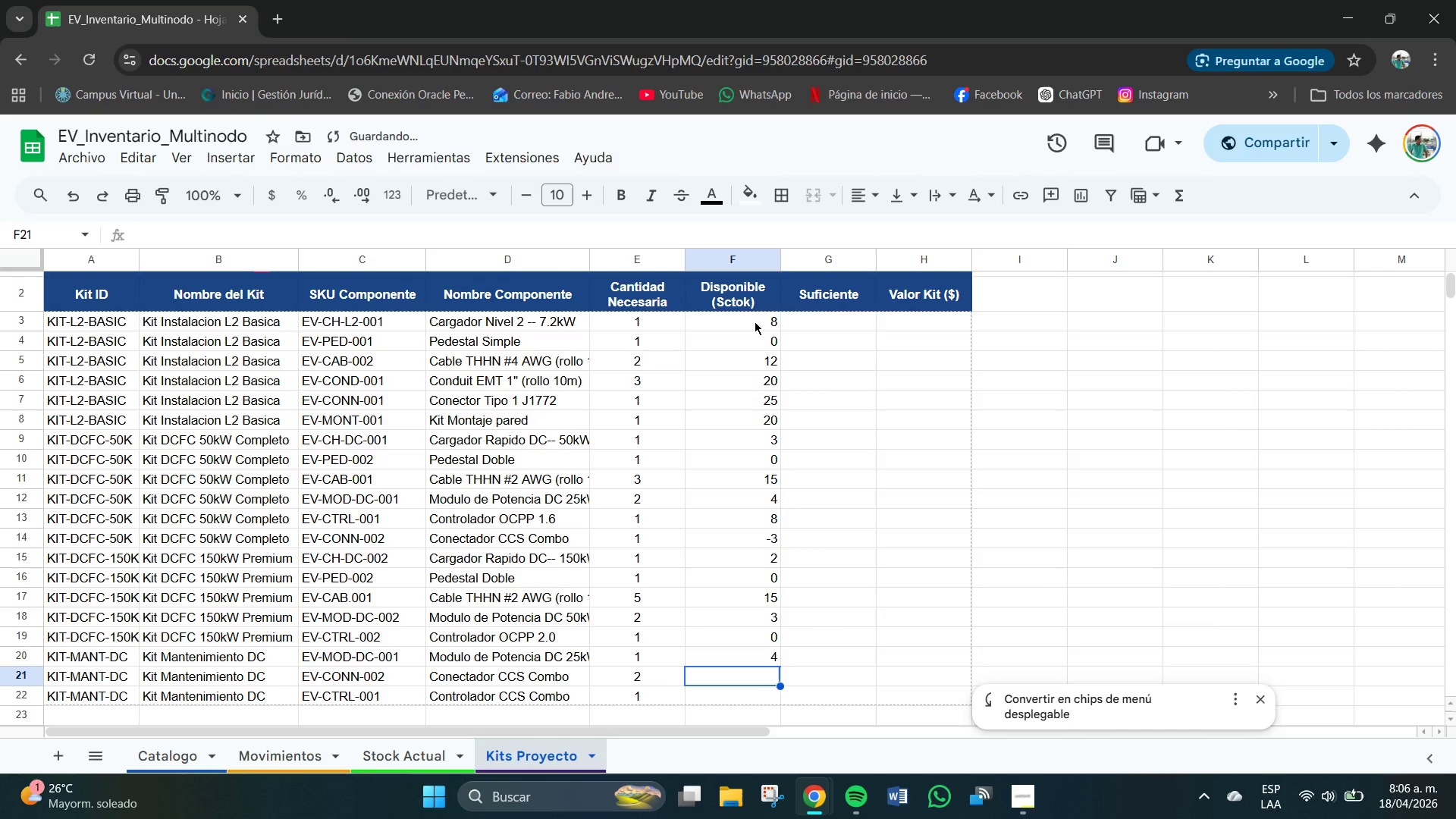 
key(NumpadSubtract)
 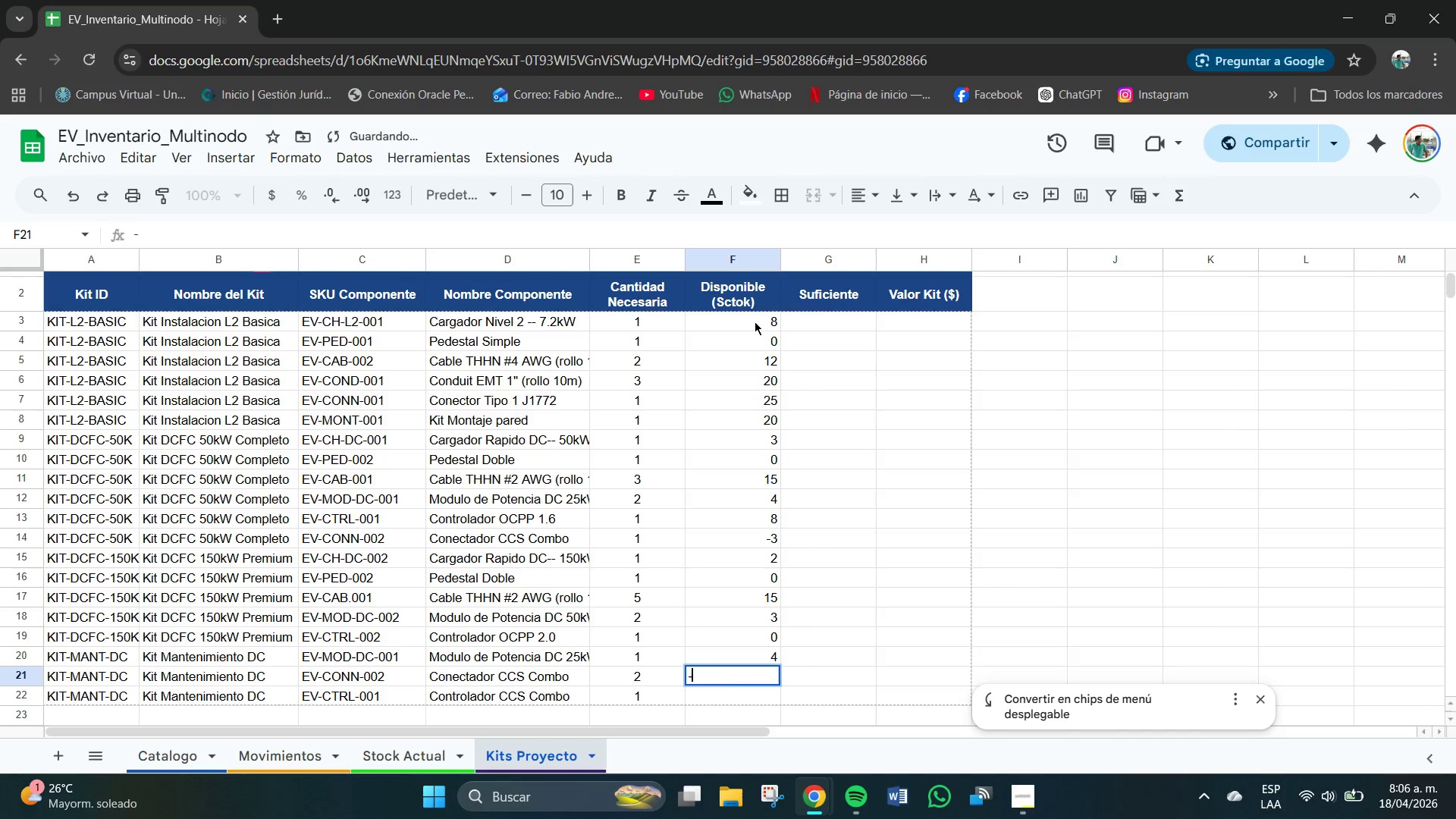 
key(Numpad3)
 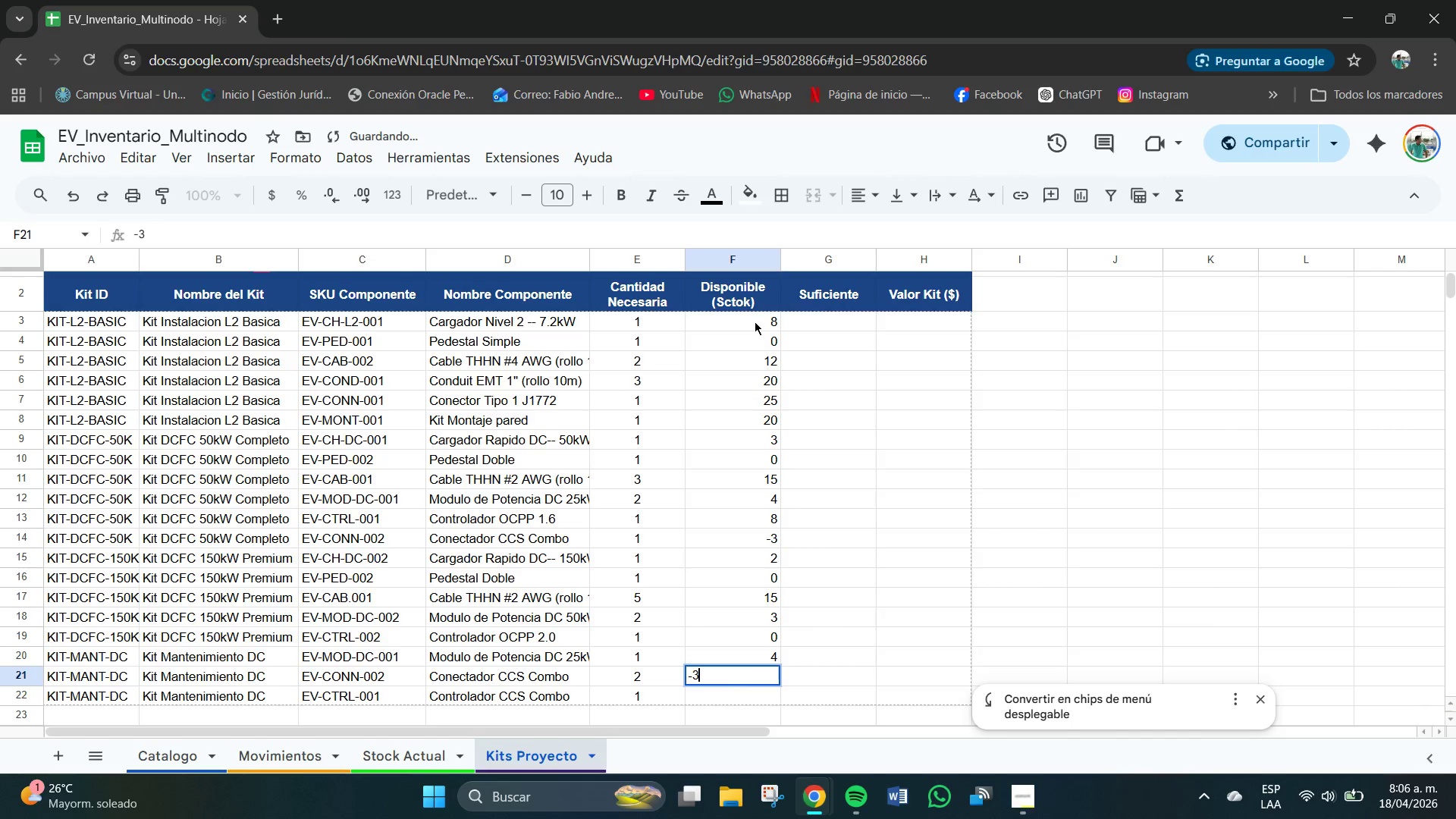 
key(NumpadEnter)
 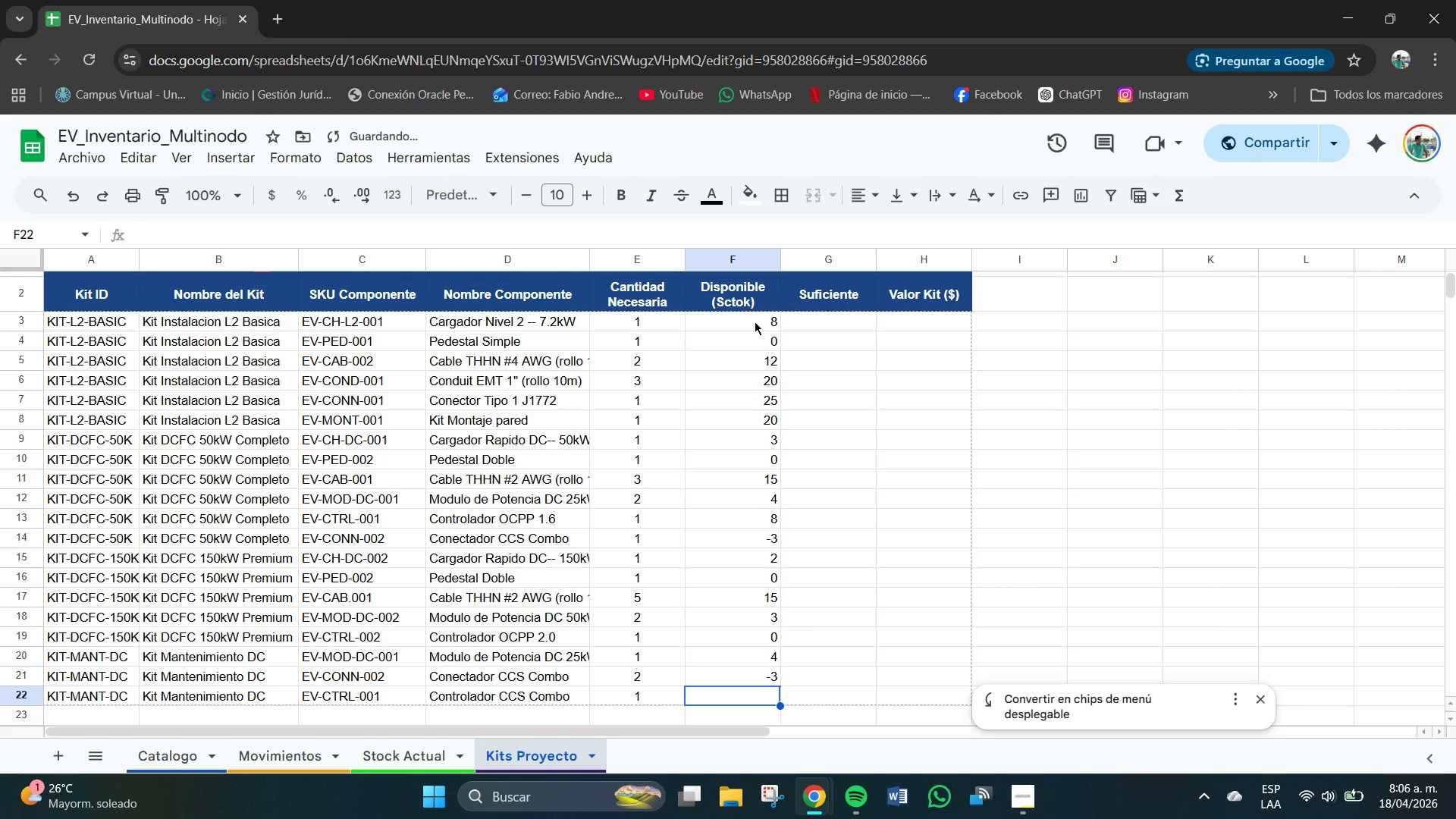 
key(Numpad8)
 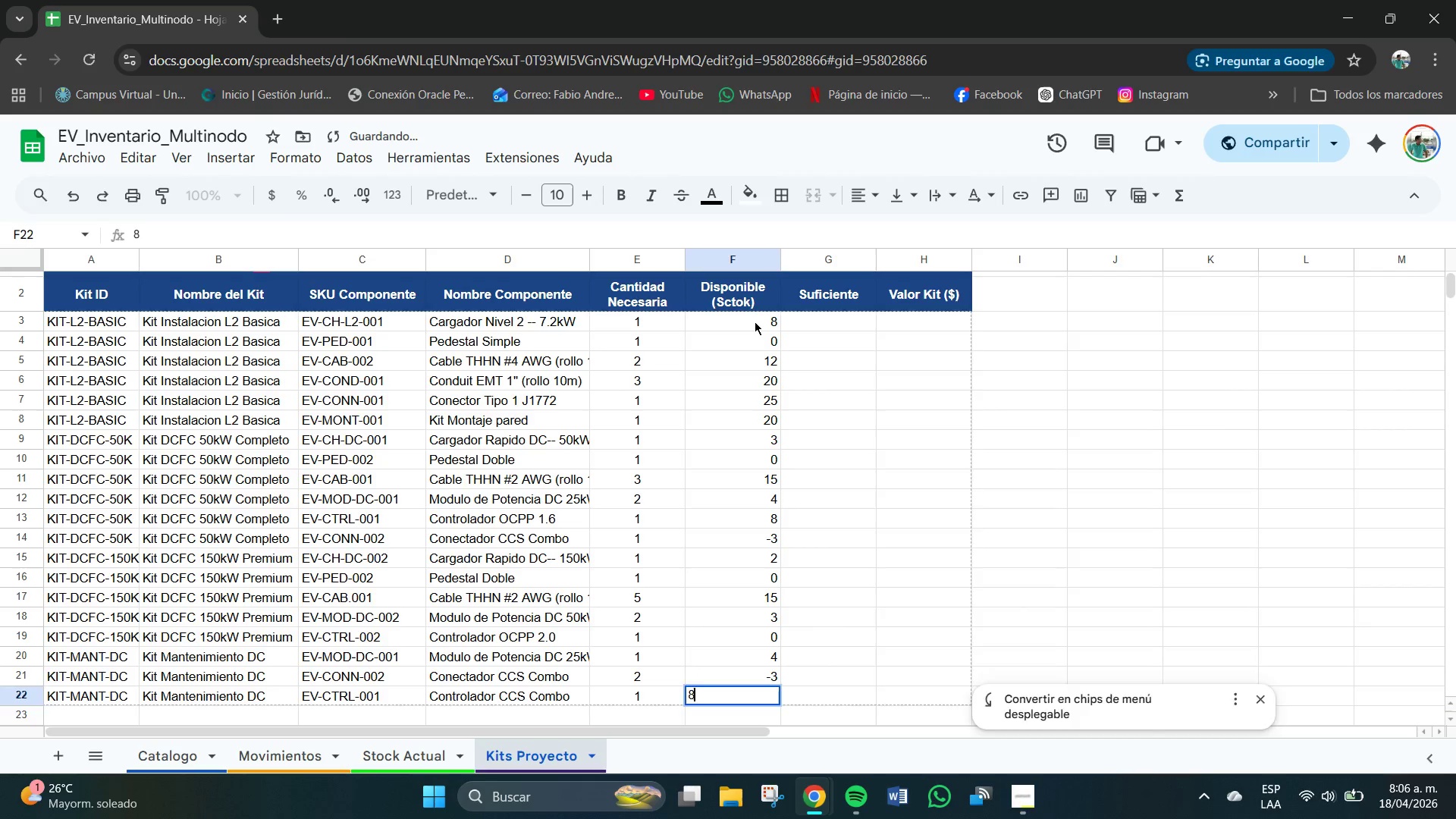 
key(NumpadEnter)
 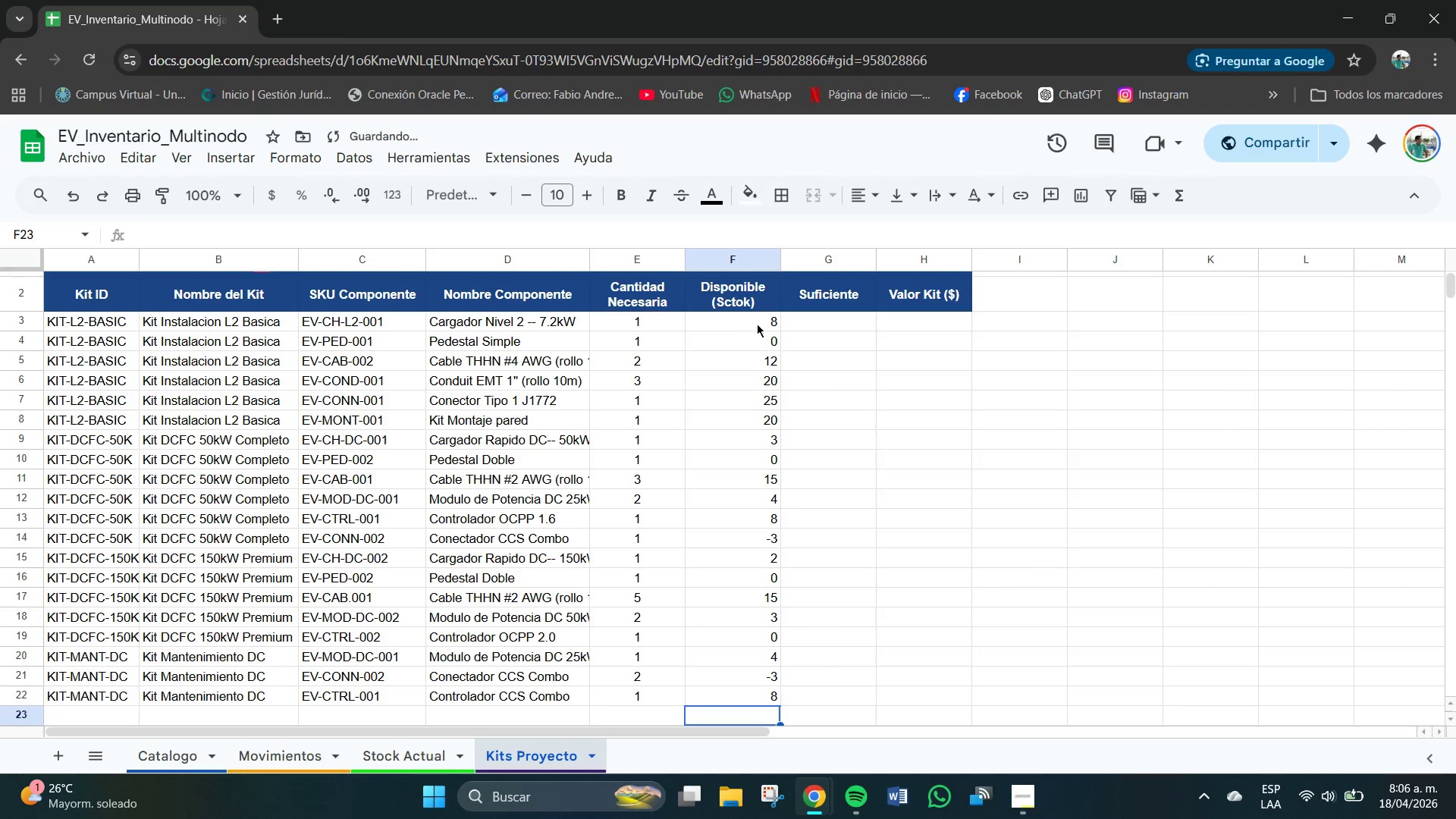 
scroll: coordinate [791, 347], scroll_direction: up, amount: 2.0
 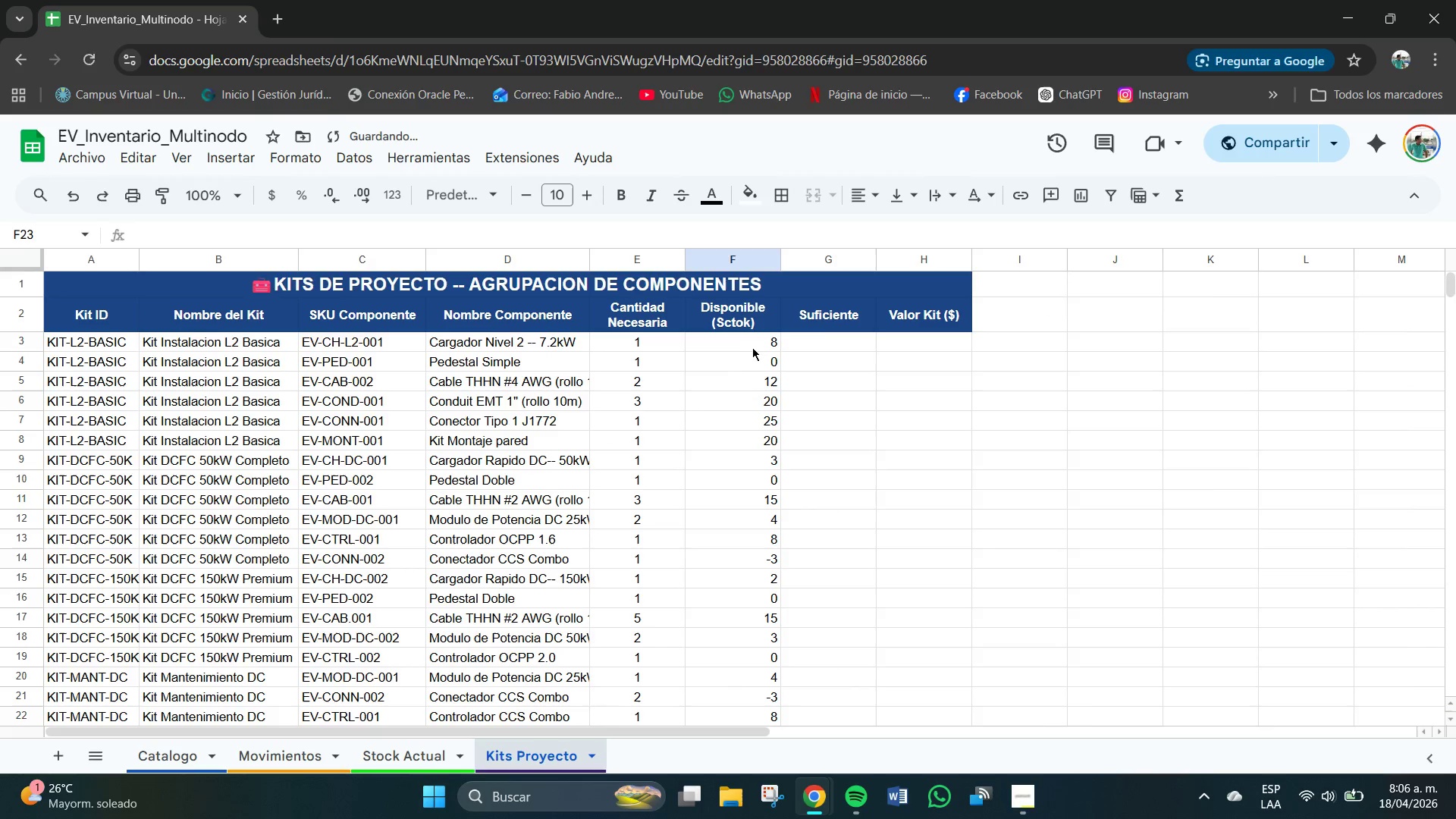 
left_click_drag(start_coordinate=[758, 343], to_coordinate=[768, 545])
 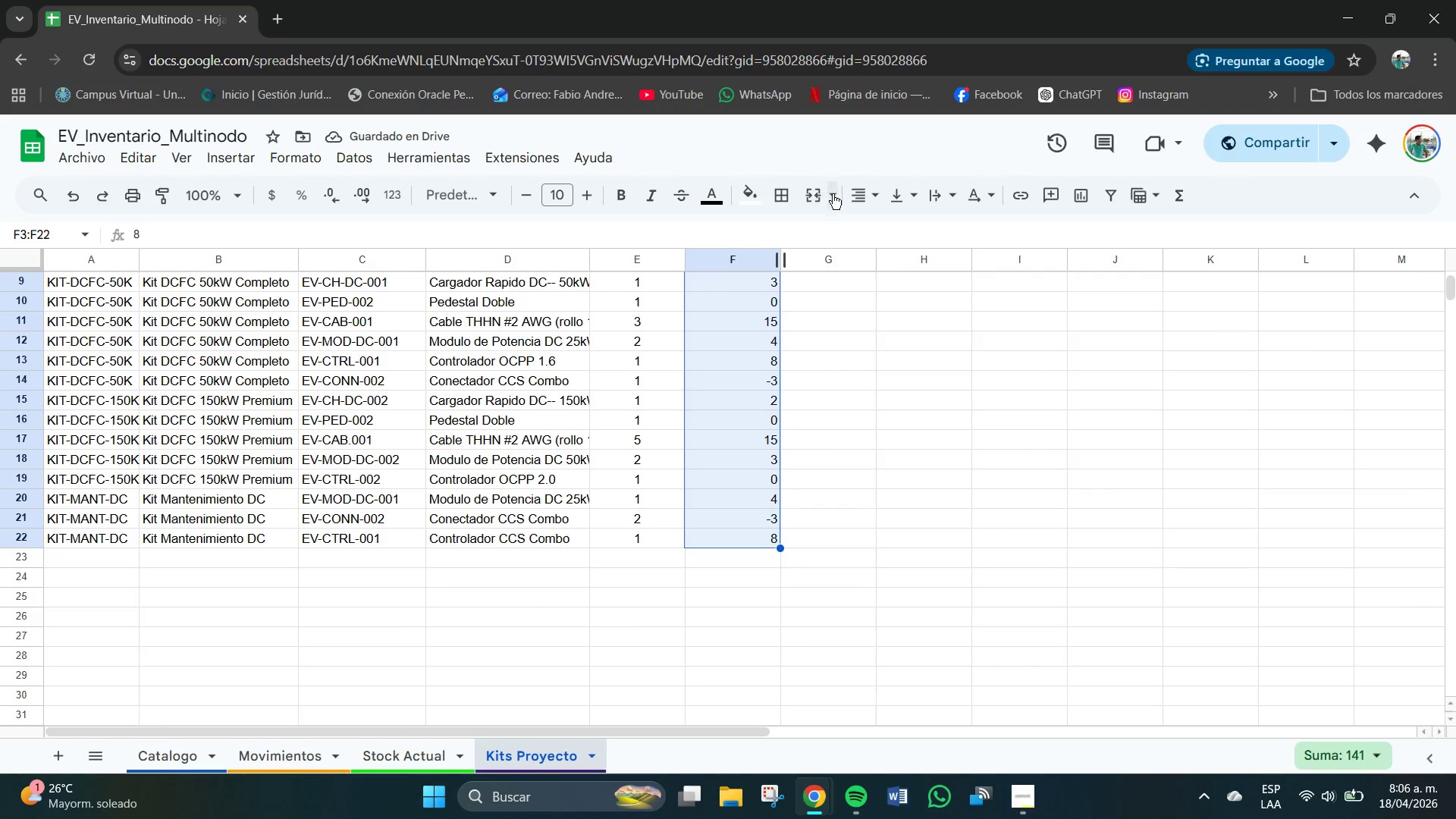 
left_click([861, 196])
 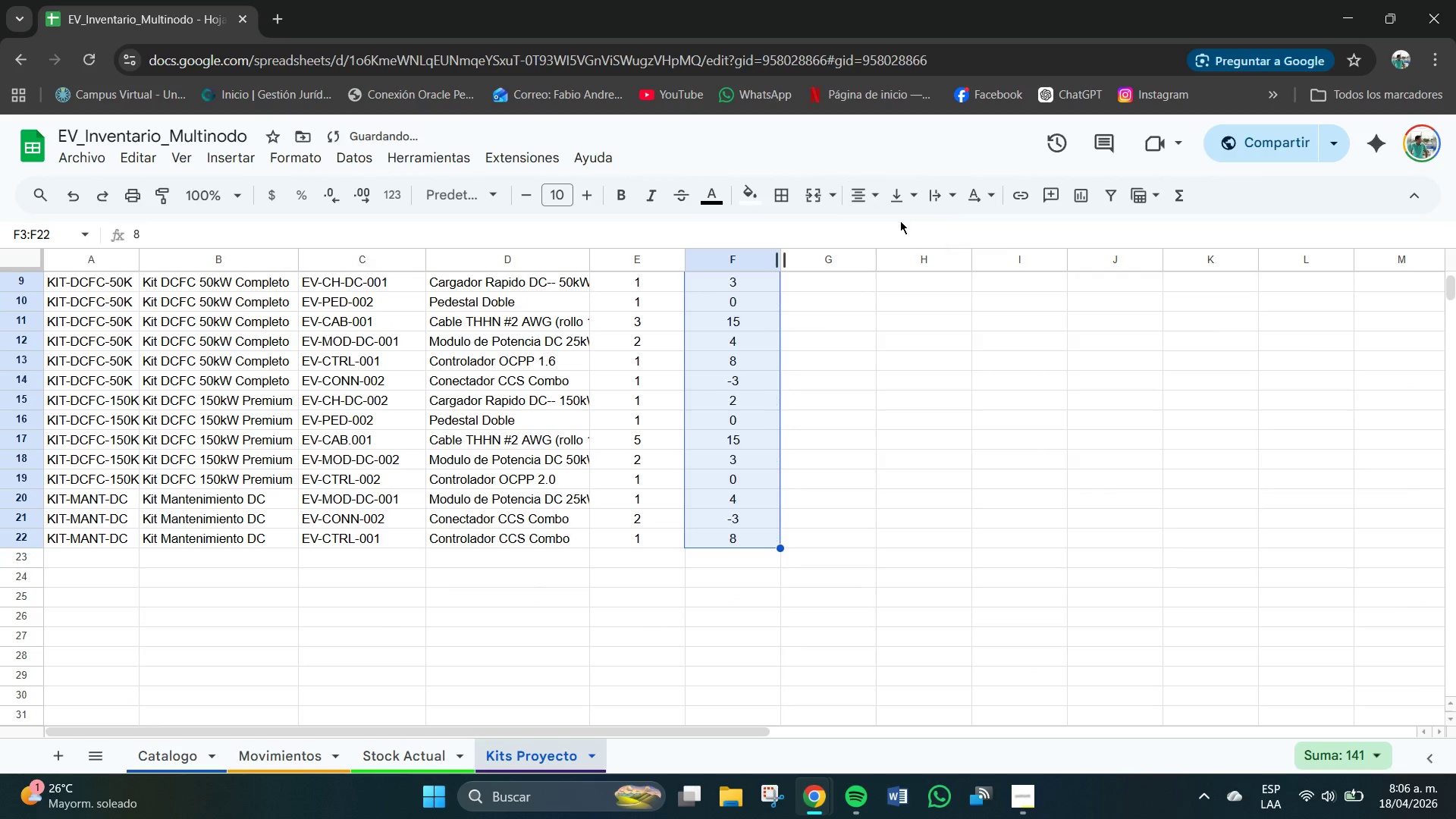 
double_click([908, 193])
 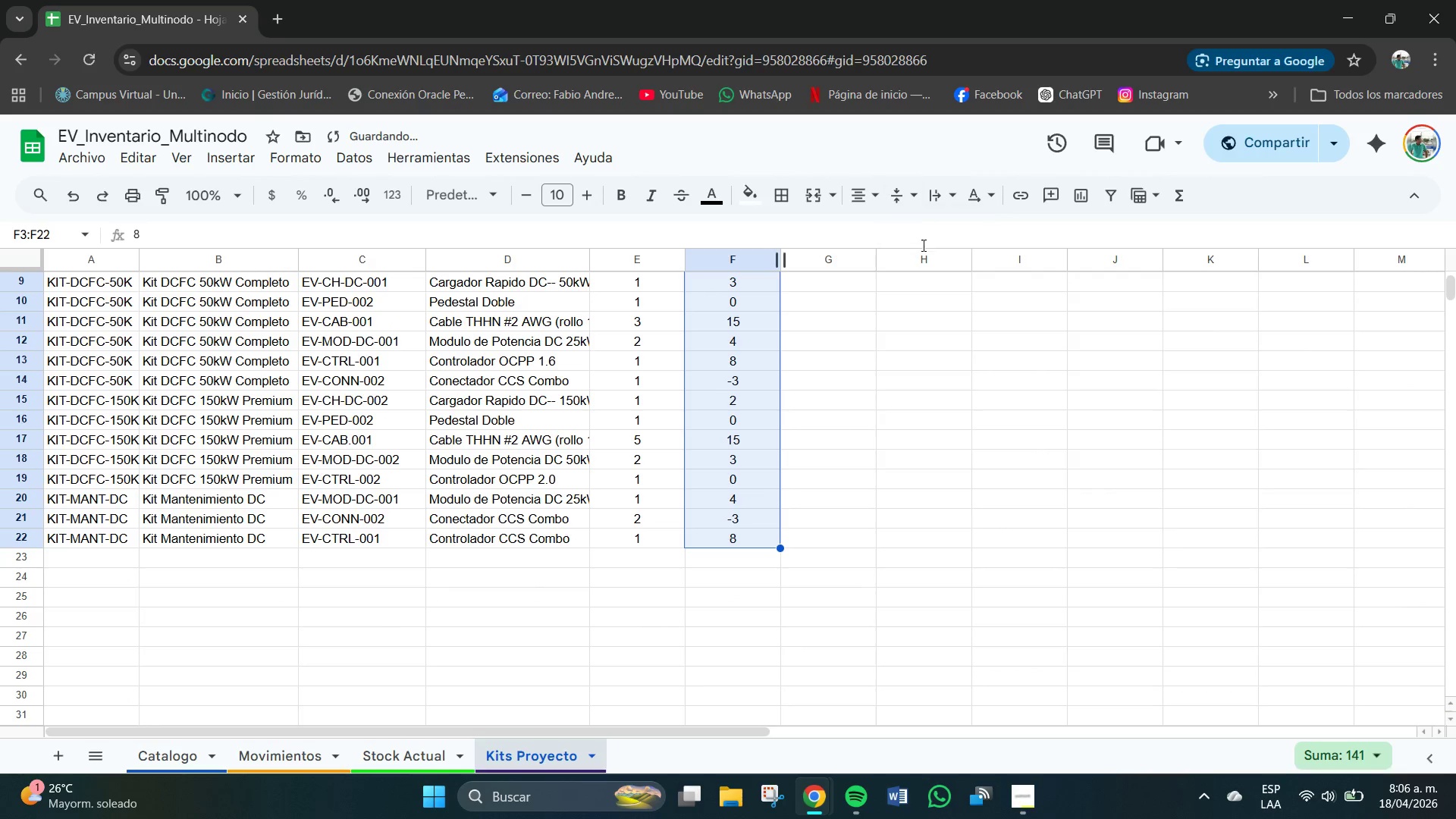 
double_click([830, 396])
 